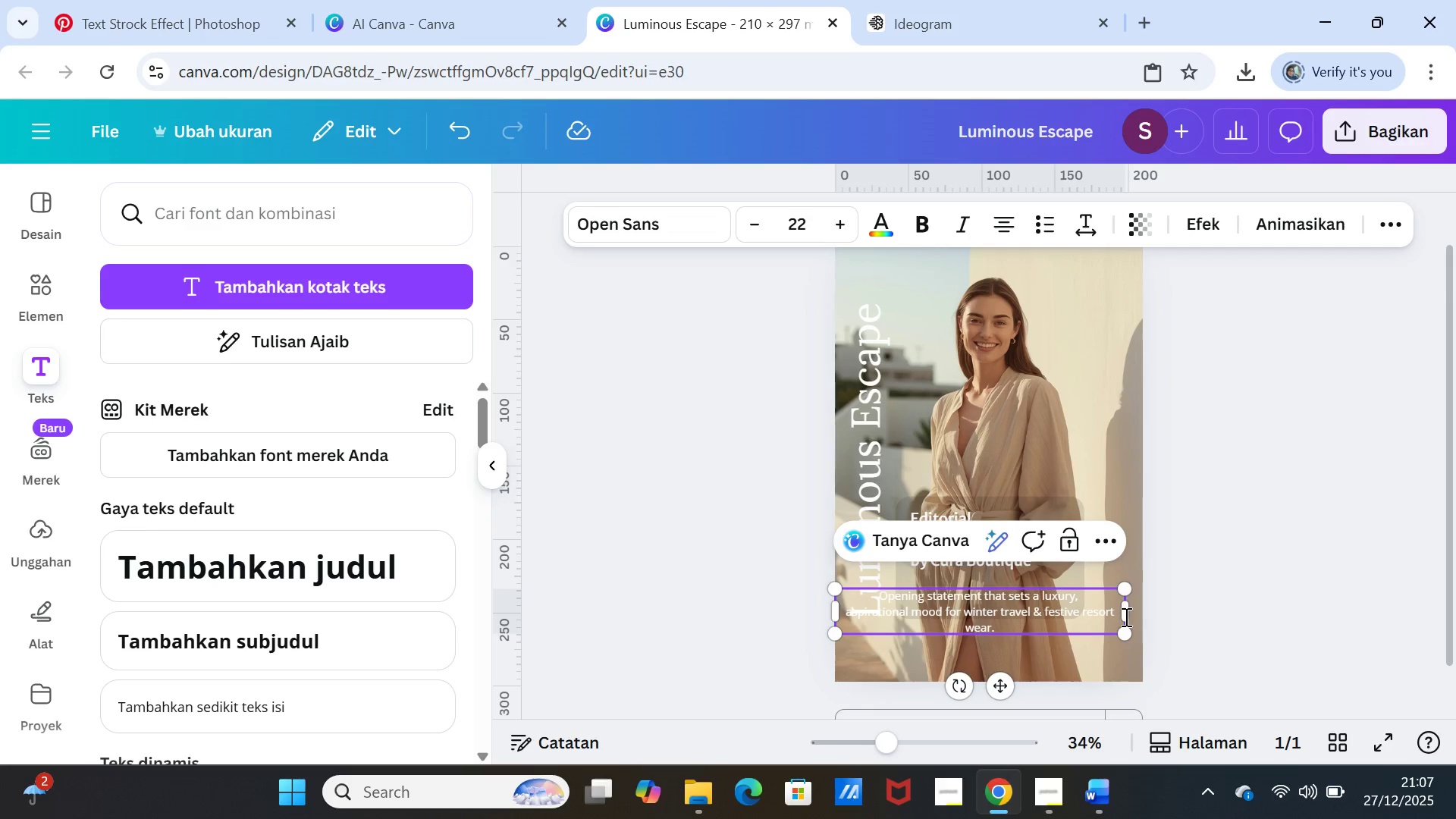 
left_click_drag(start_coordinate=[1128, 613], to_coordinate=[1088, 606])
 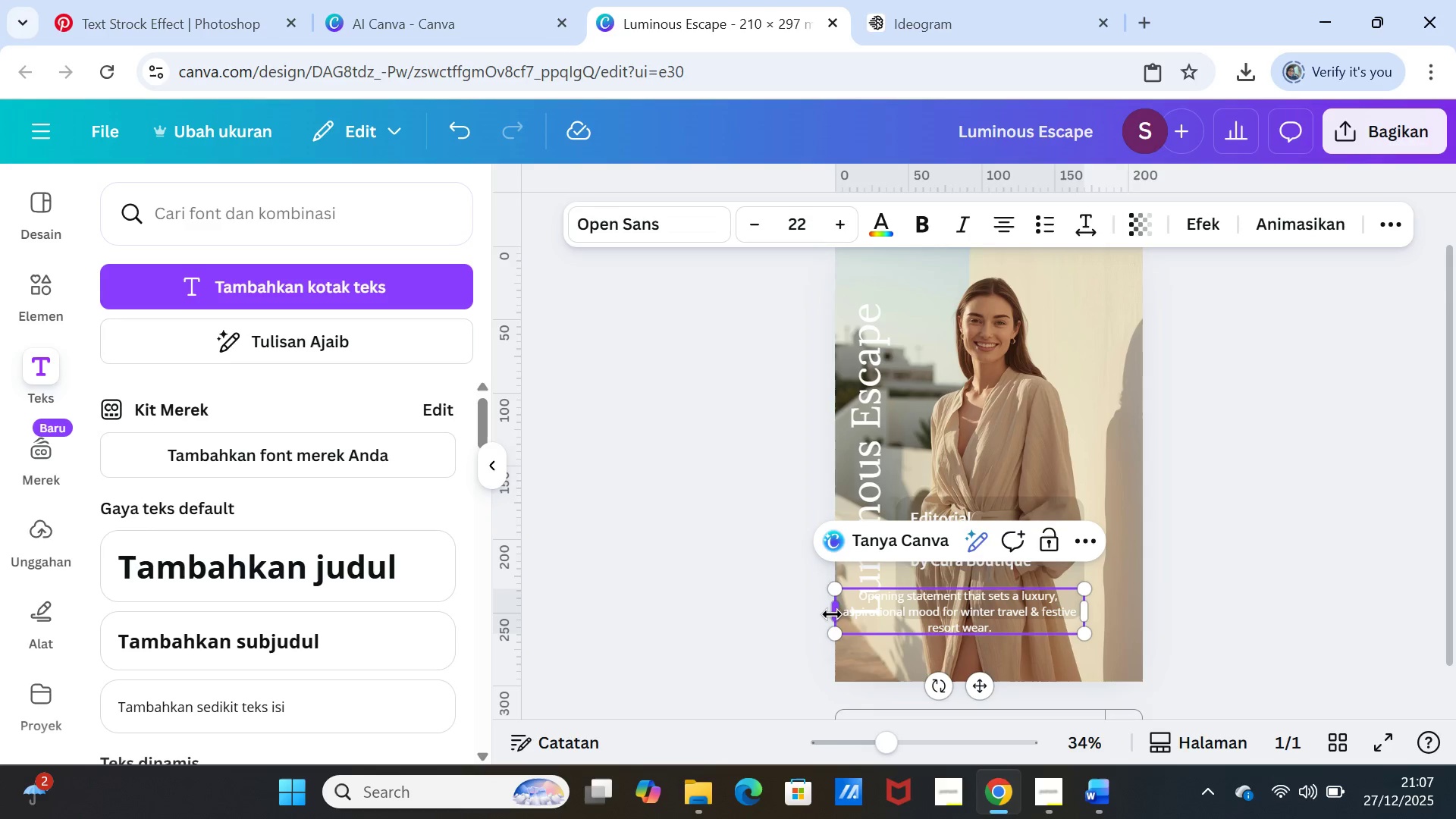 
left_click_drag(start_coordinate=[833, 613], to_coordinate=[899, 604])
 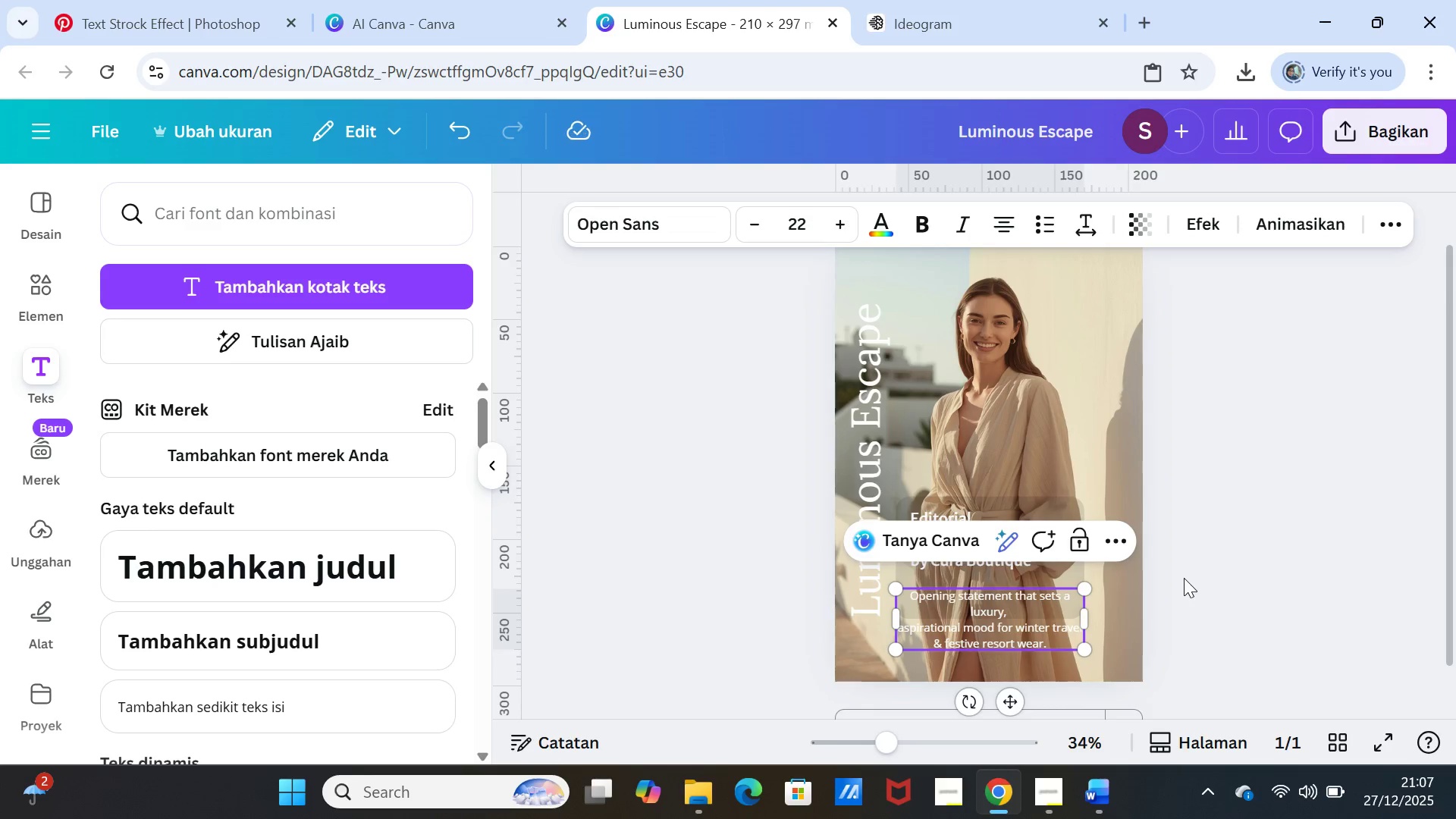 
left_click([1187, 578])
 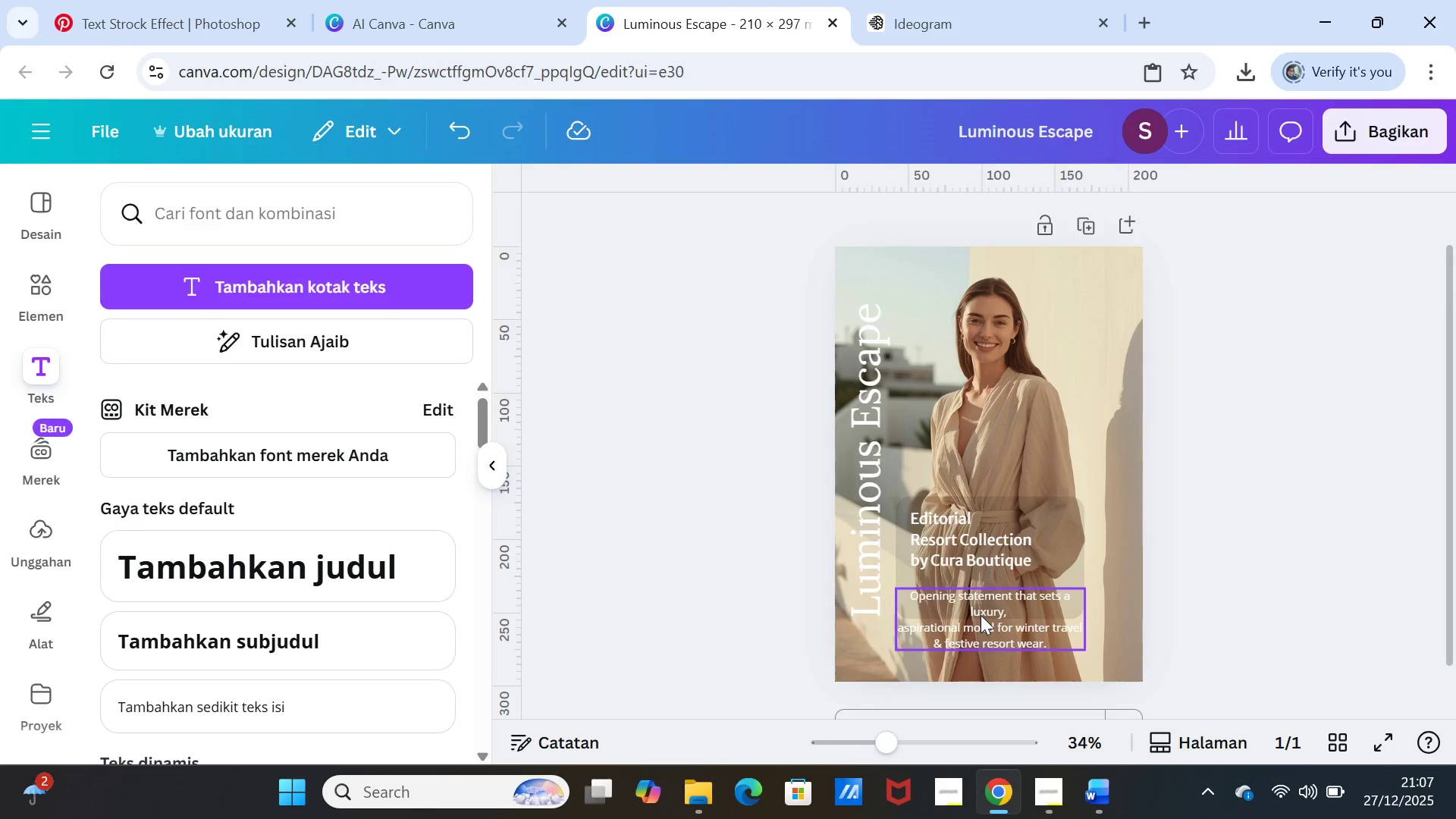 
left_click([981, 615])
 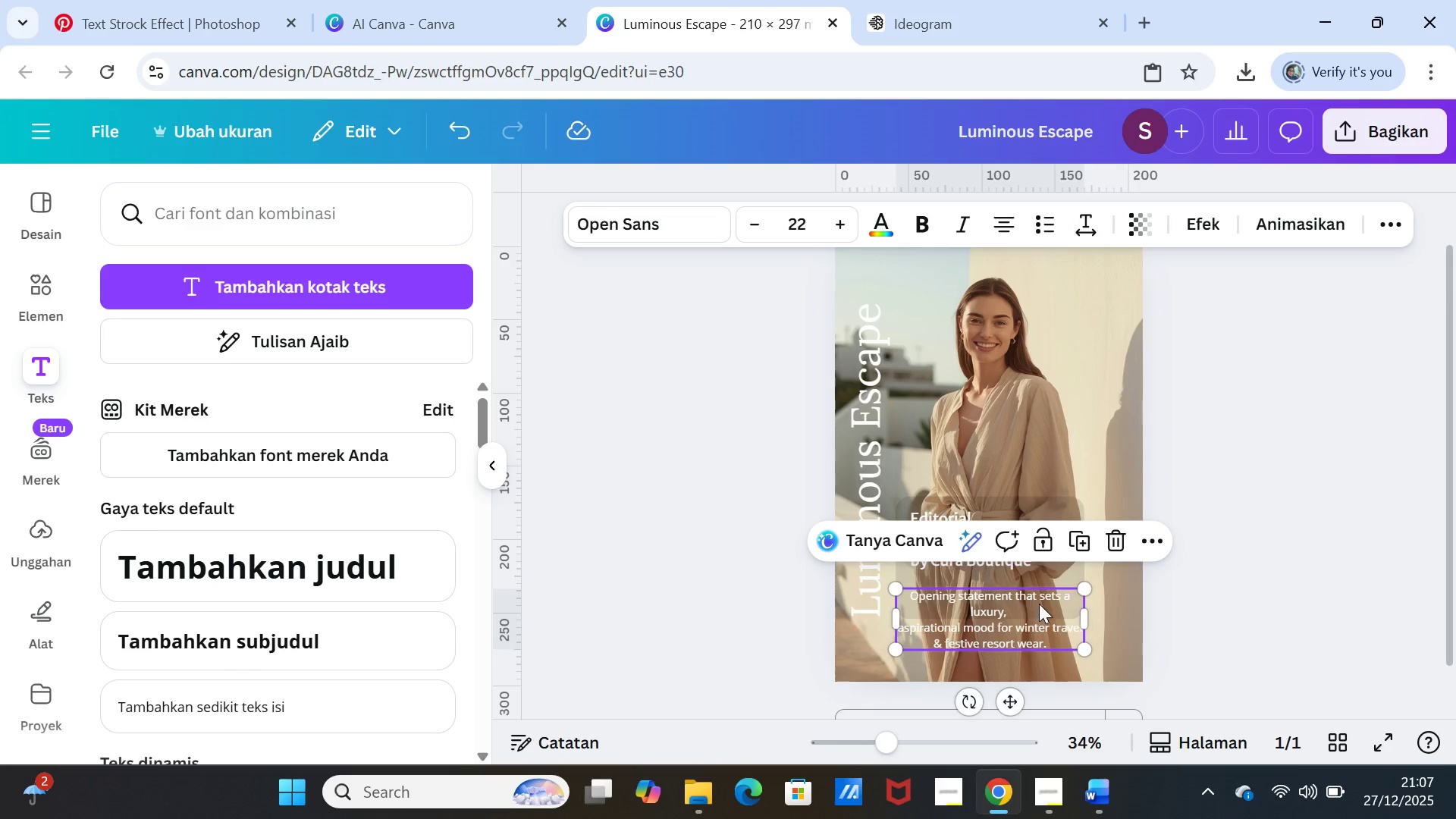 
wait(5.45)
 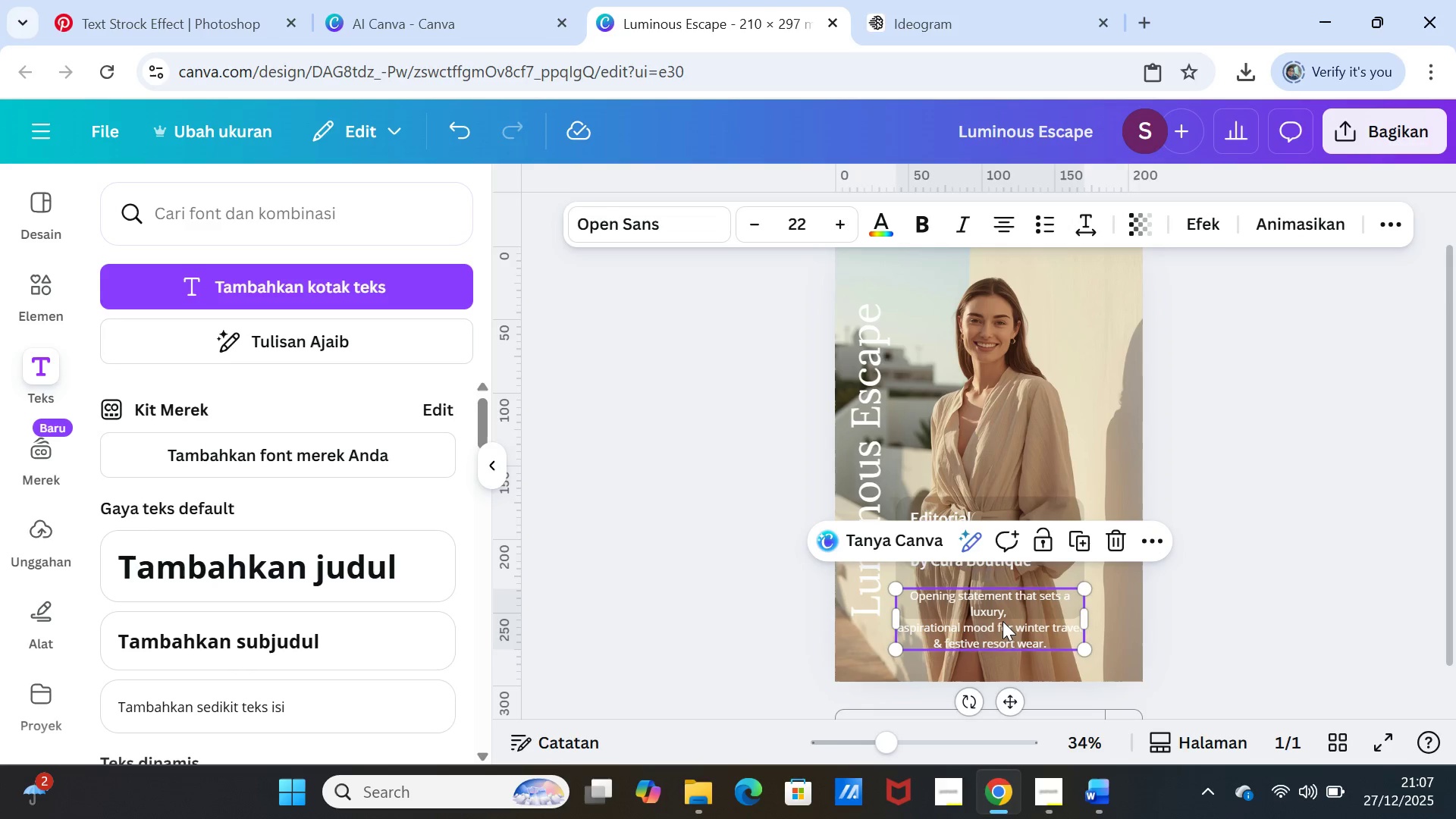 
left_click([1054, 598])
 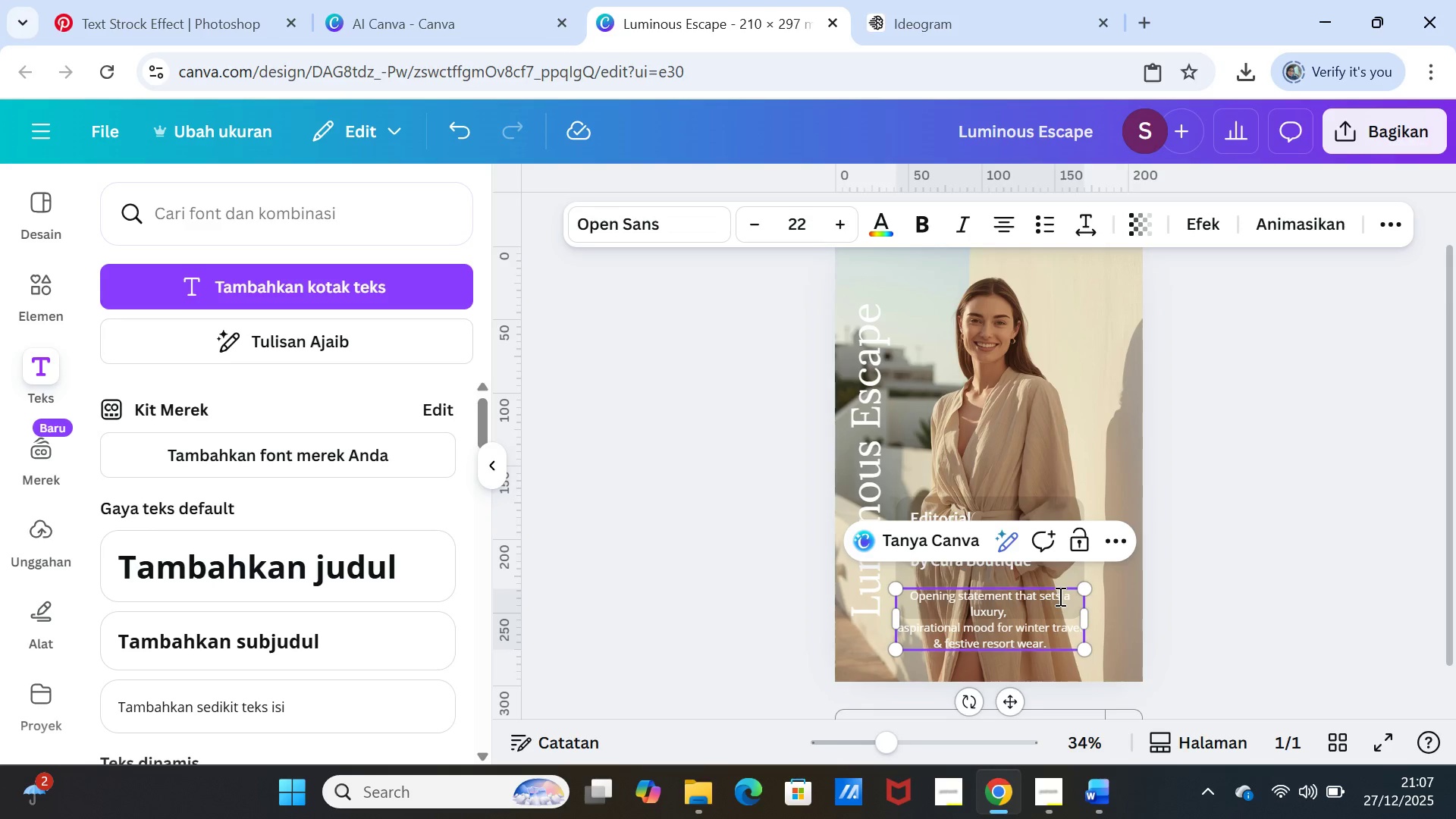 
left_click([1059, 596])
 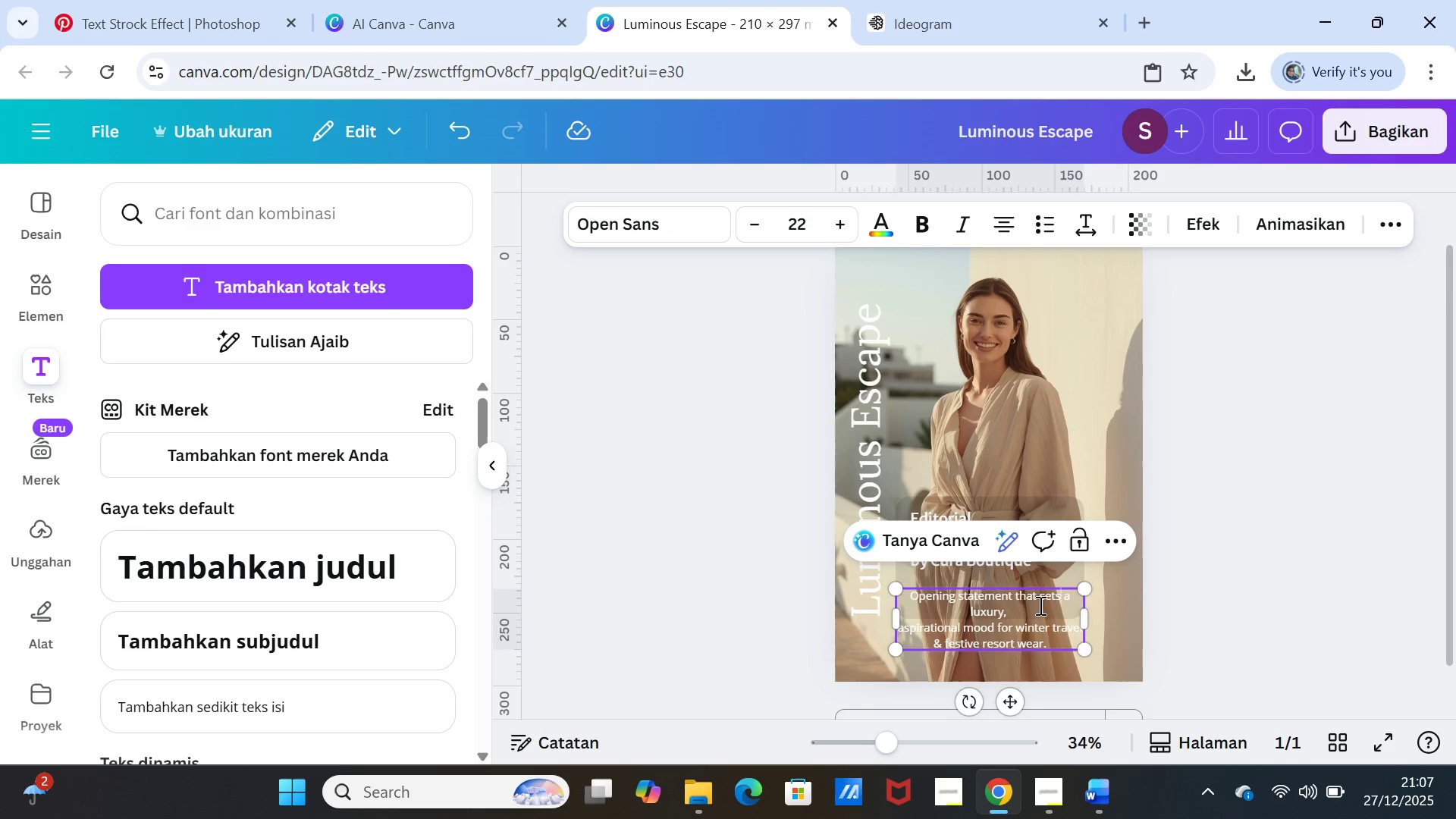 
left_click([1013, 596])
 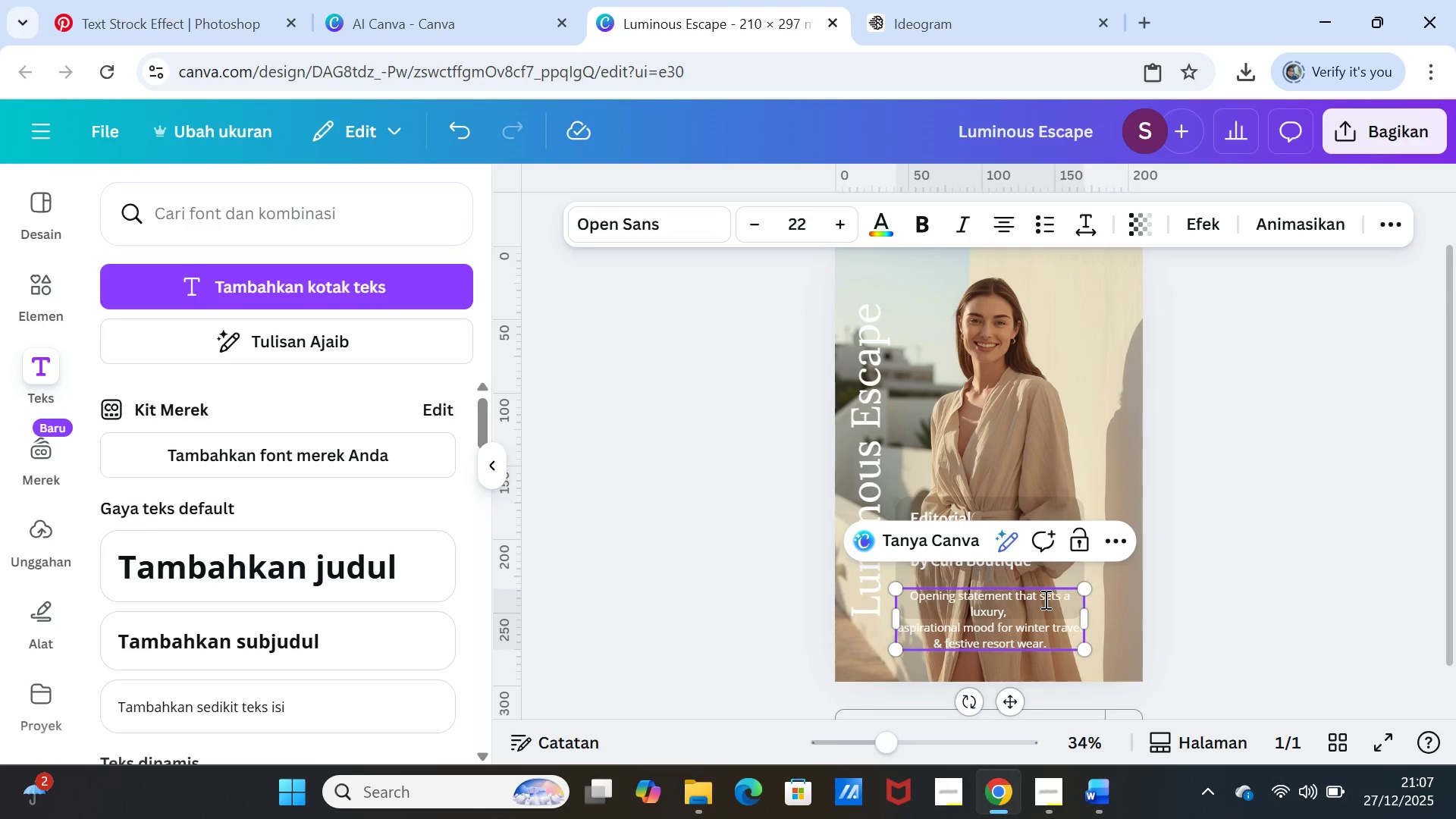 
key(Enter)
 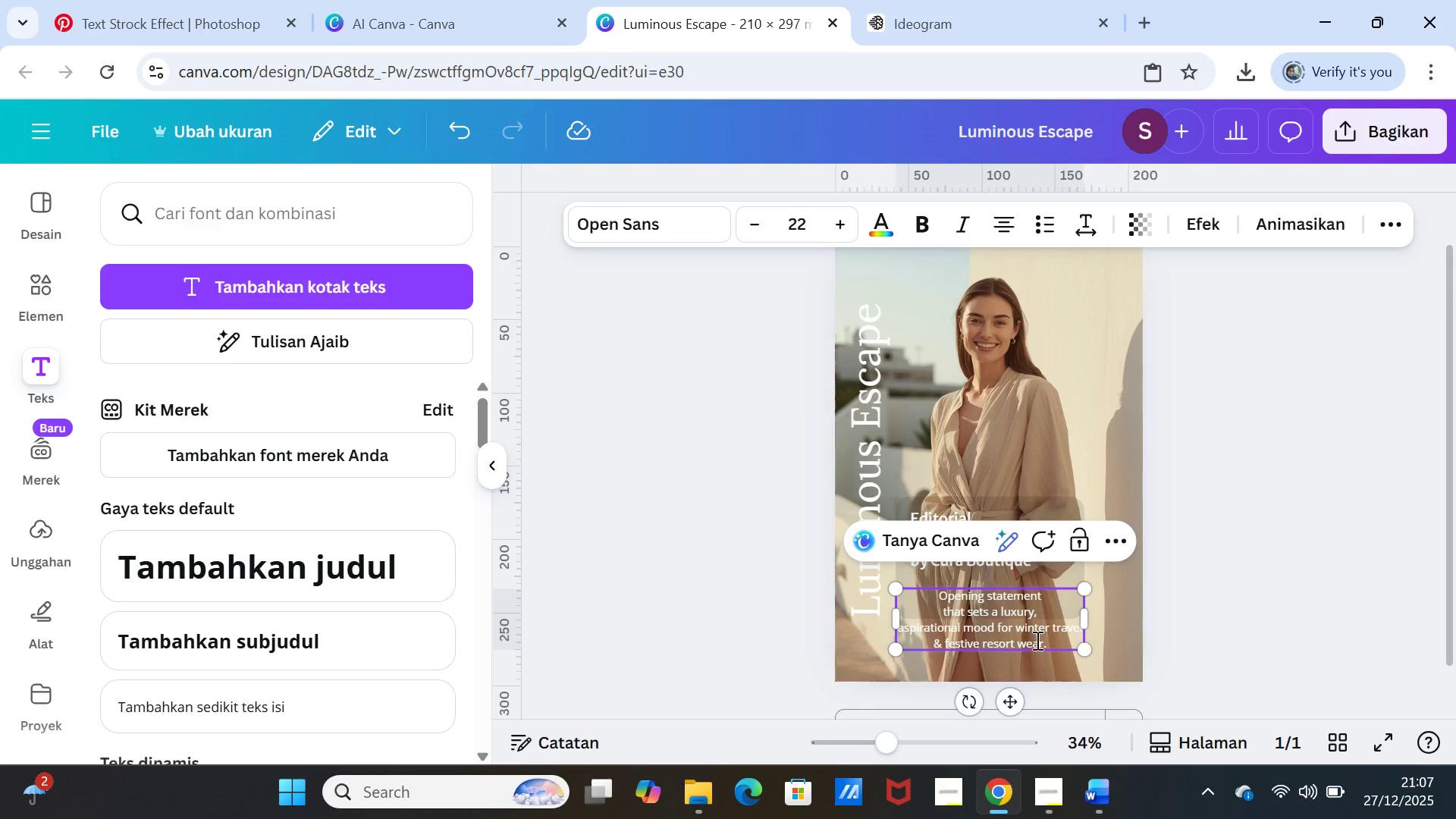 
left_click([1216, 604])
 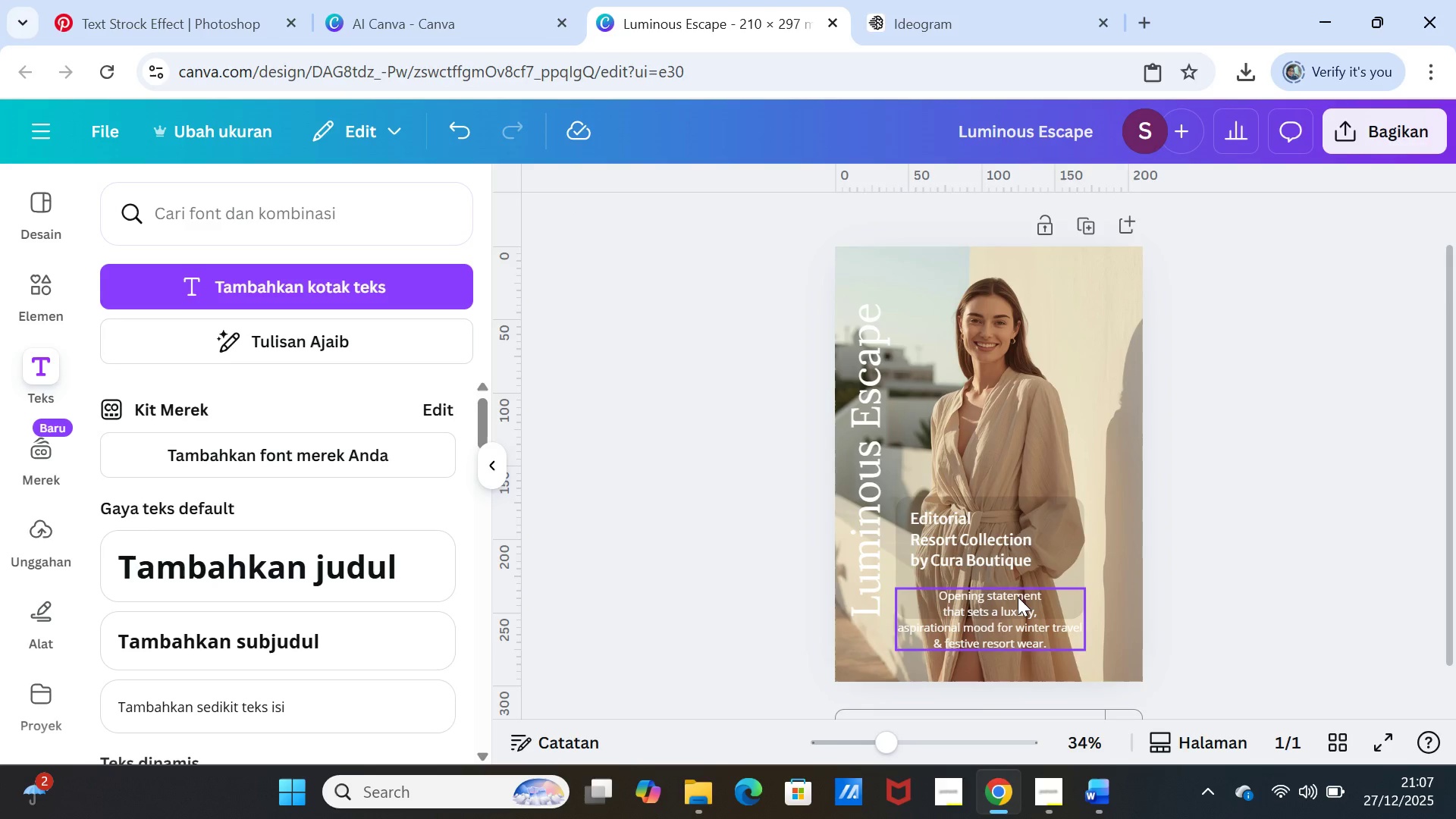 
double_click([1018, 597])
 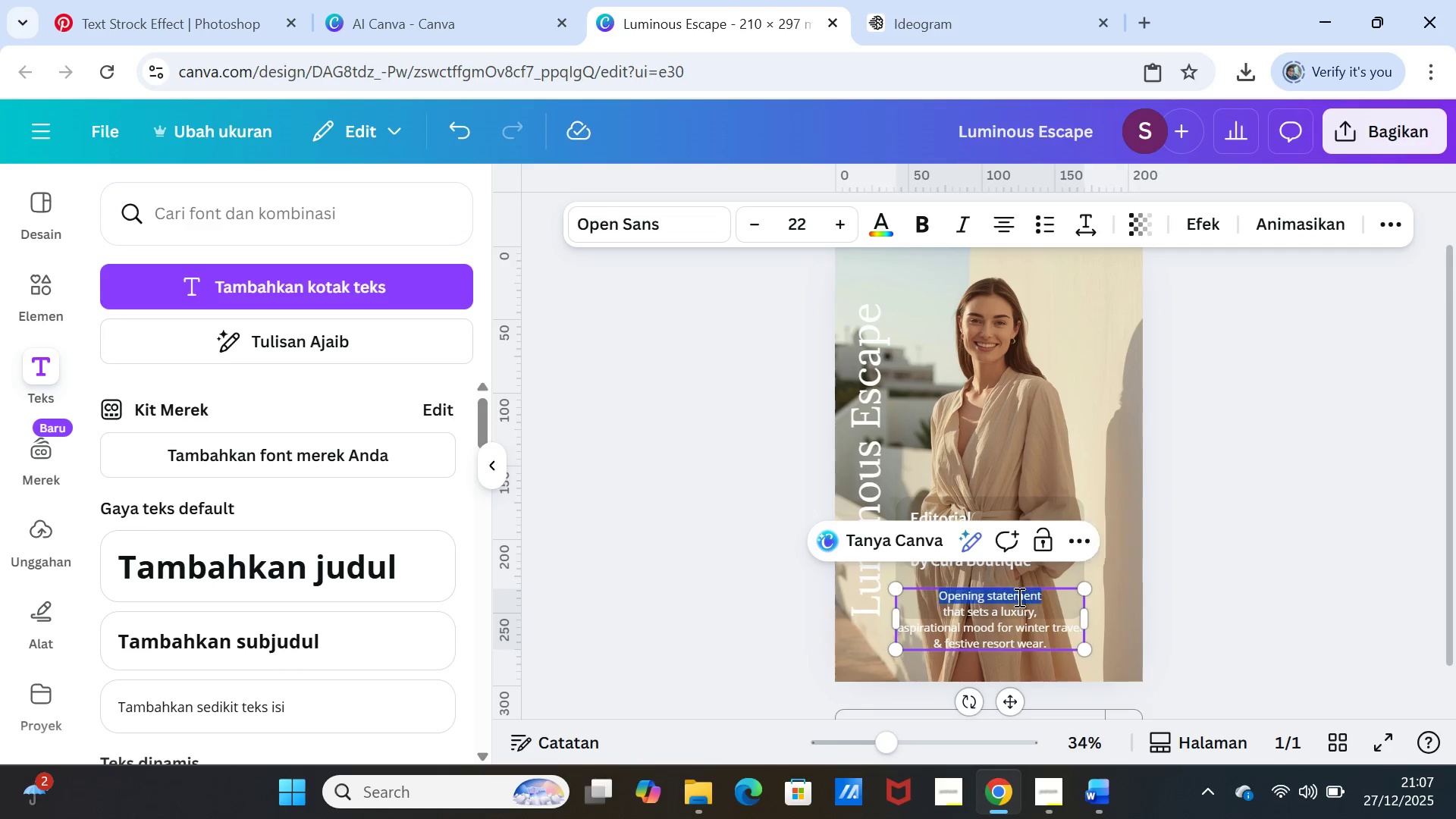 
triple_click([1018, 597])
 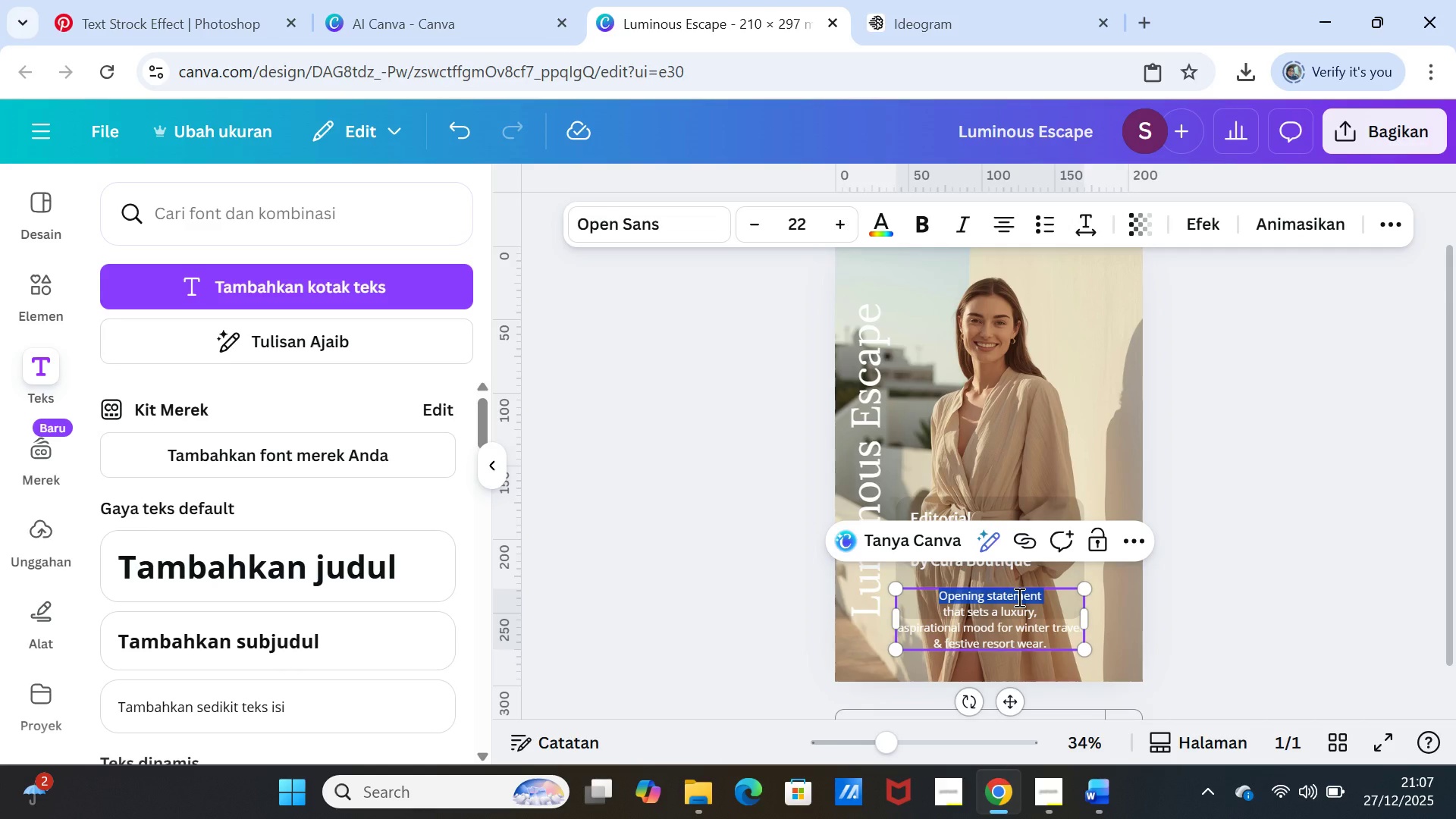 
key(Shift+ArrowDown)
 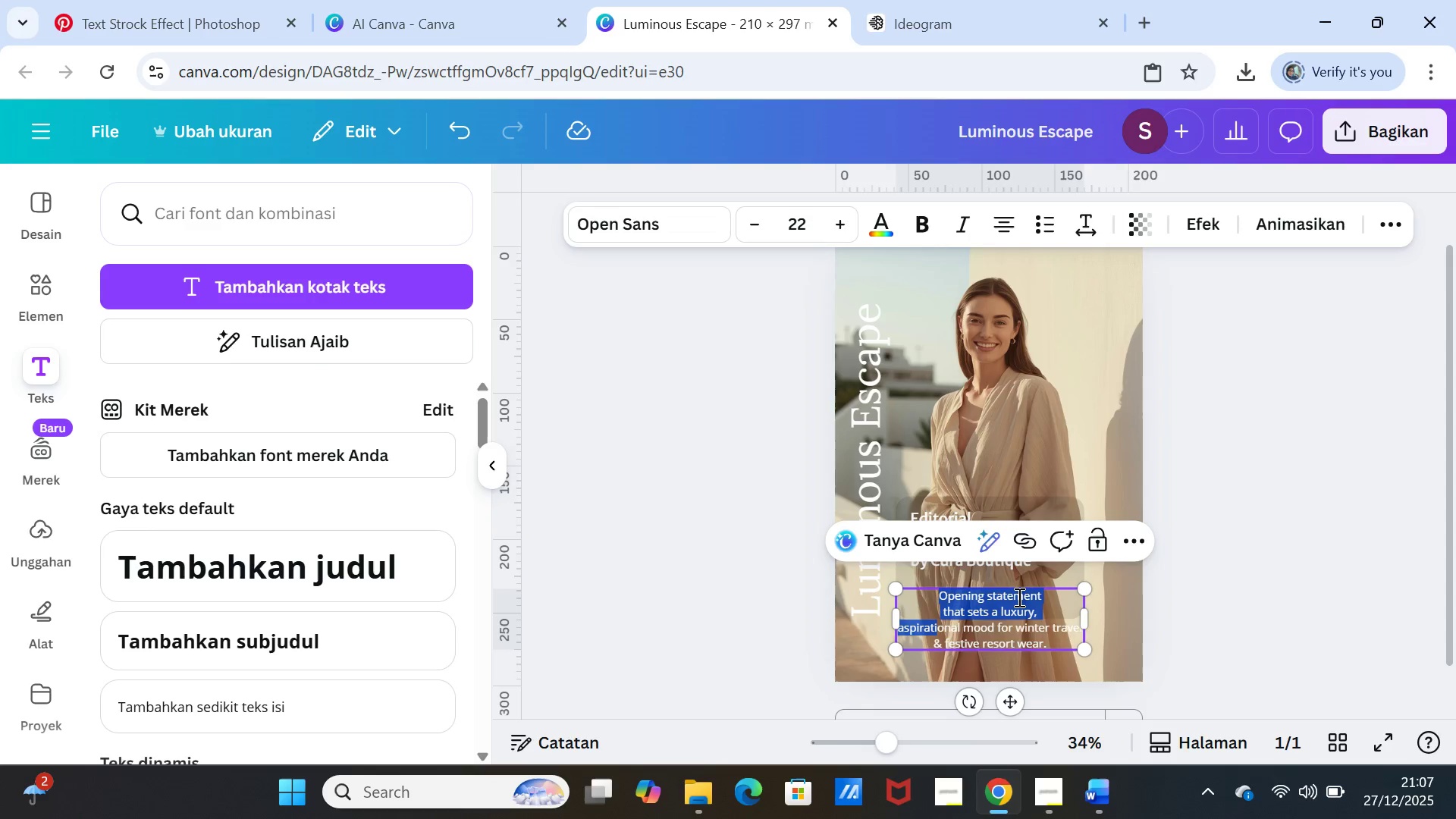 
key(Shift+ArrowDown)
 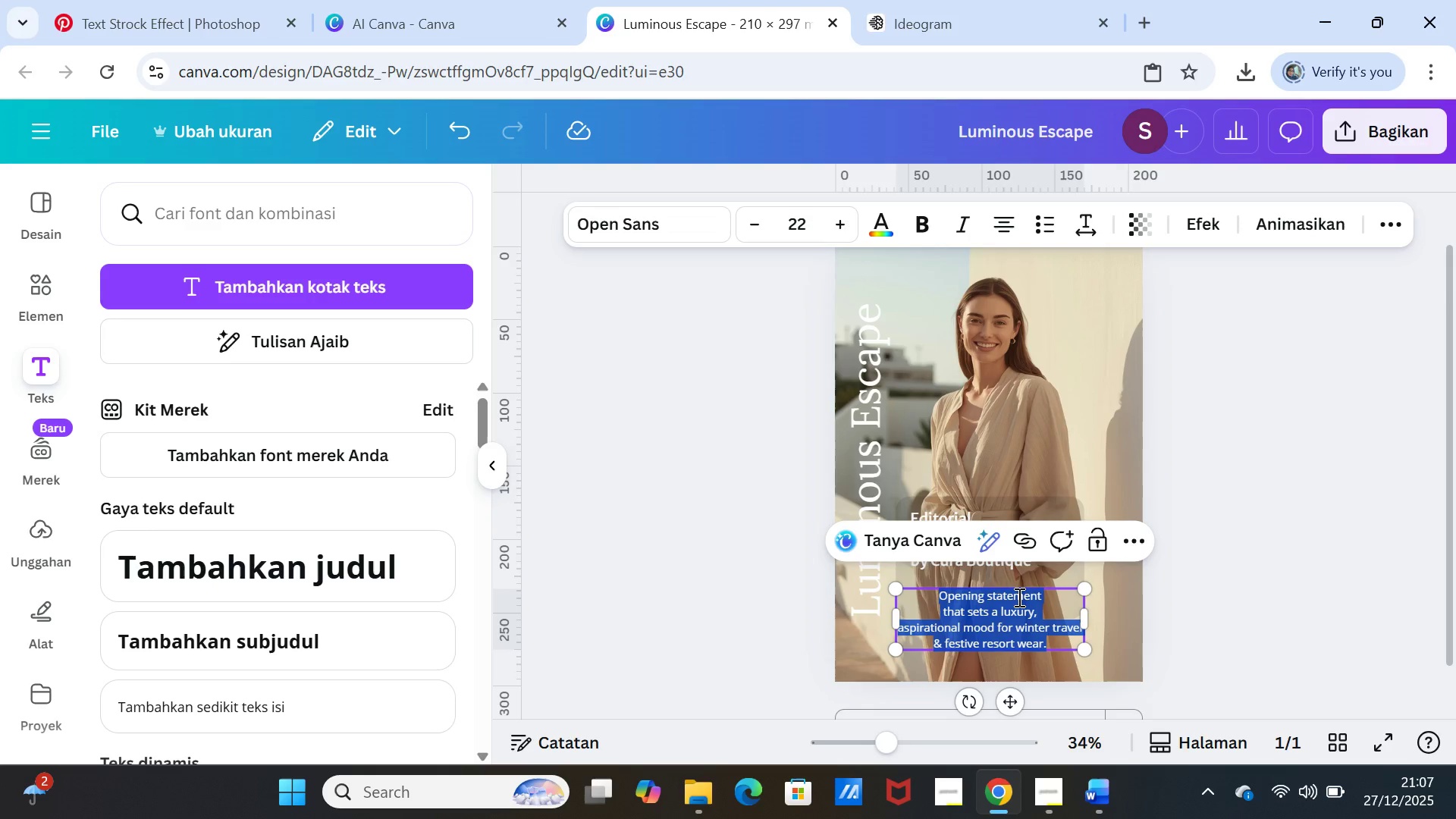 
key(Shift+ArrowDown)
 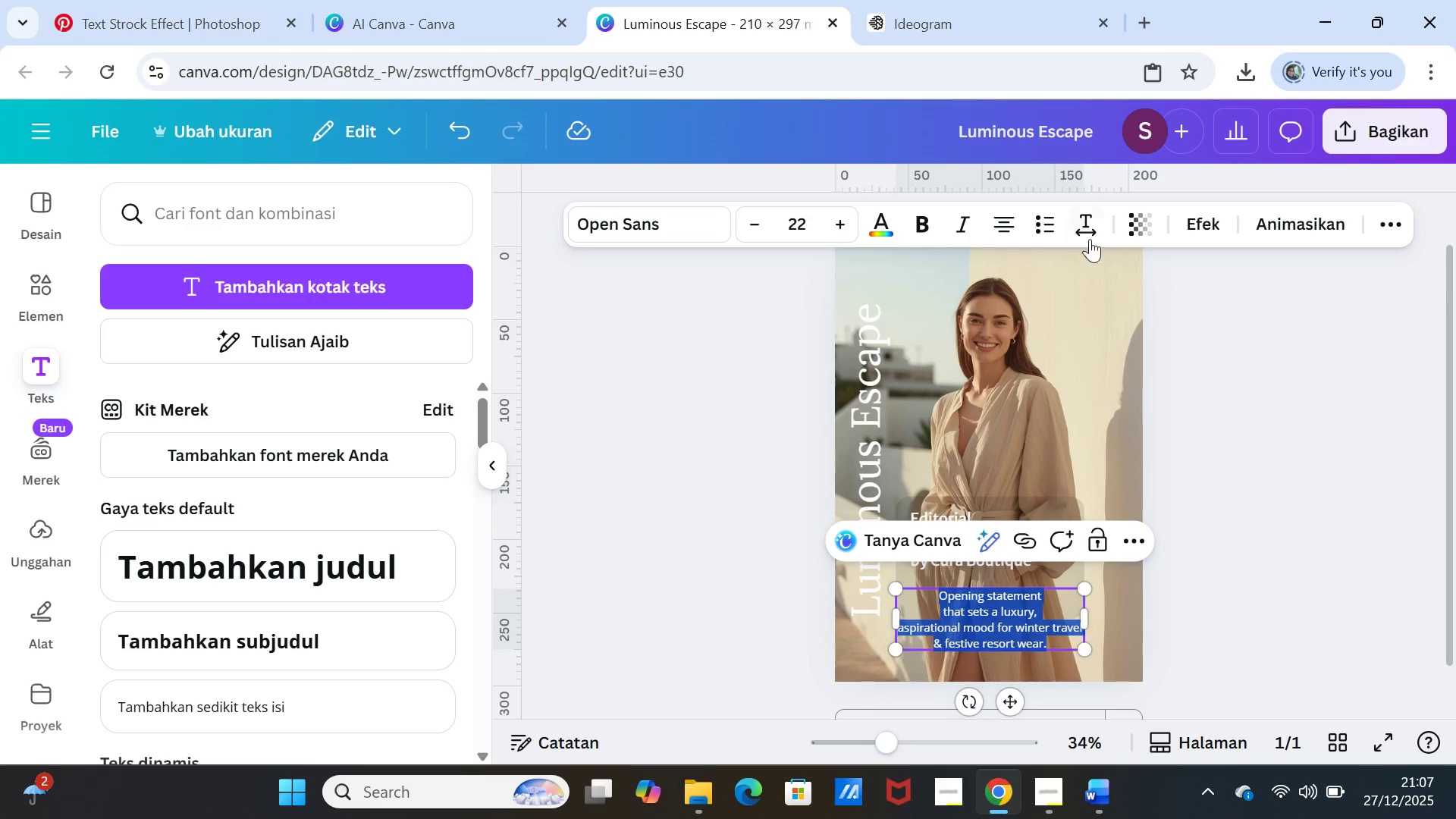 
left_click([1092, 227])
 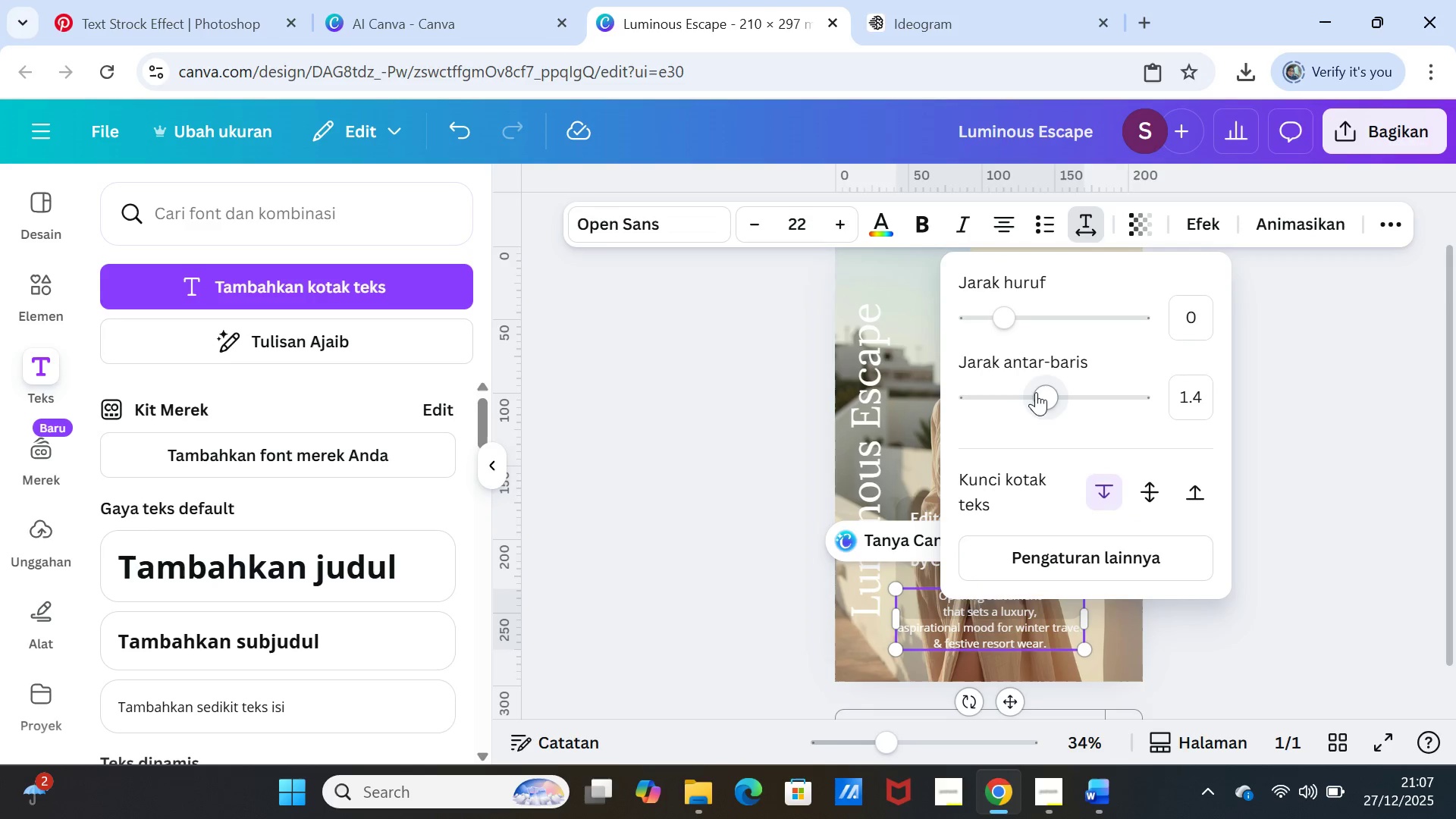 
left_click_drag(start_coordinate=[1037, 394], to_coordinate=[1011, 389])
 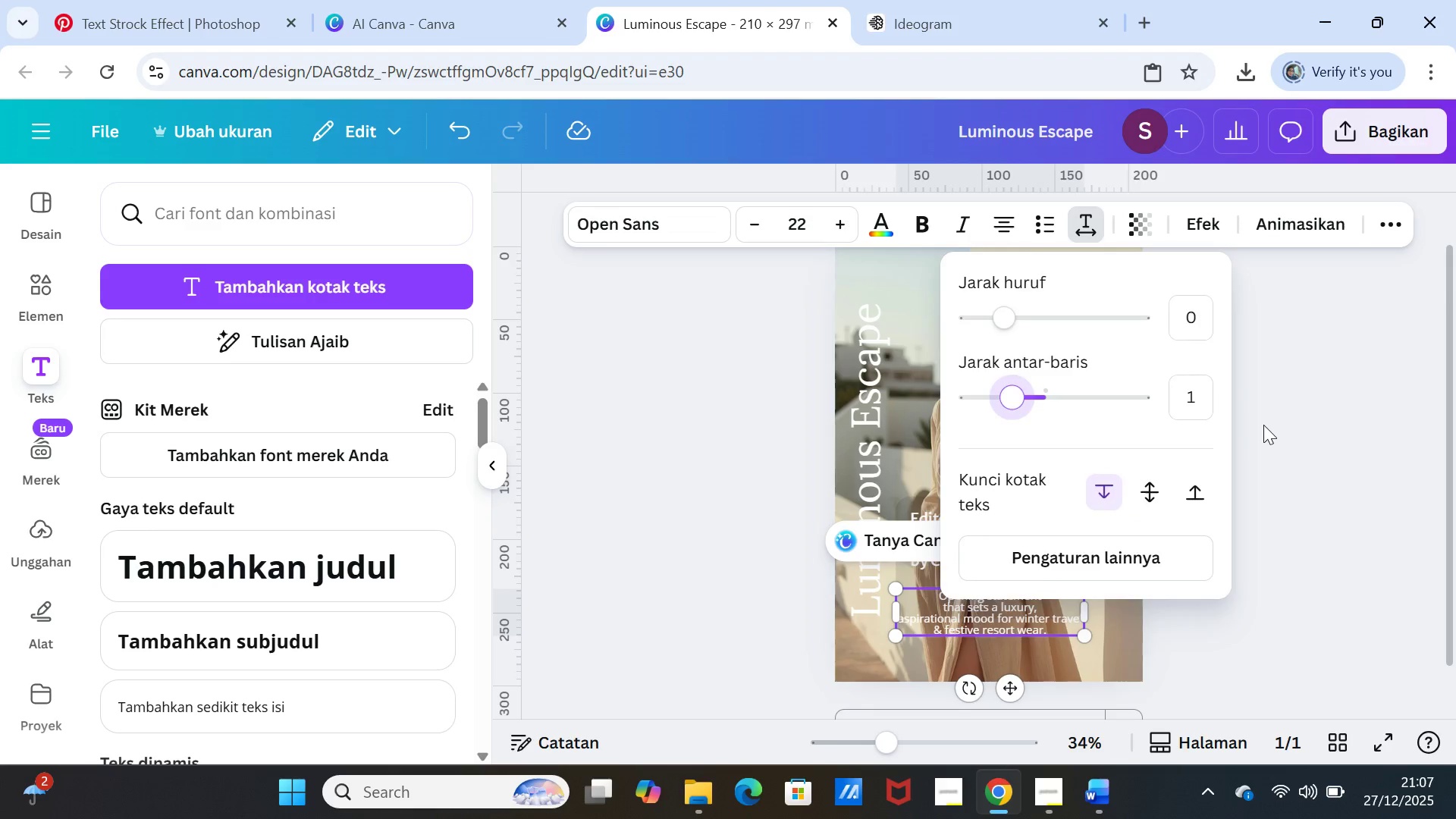 
left_click([1263, 425])
 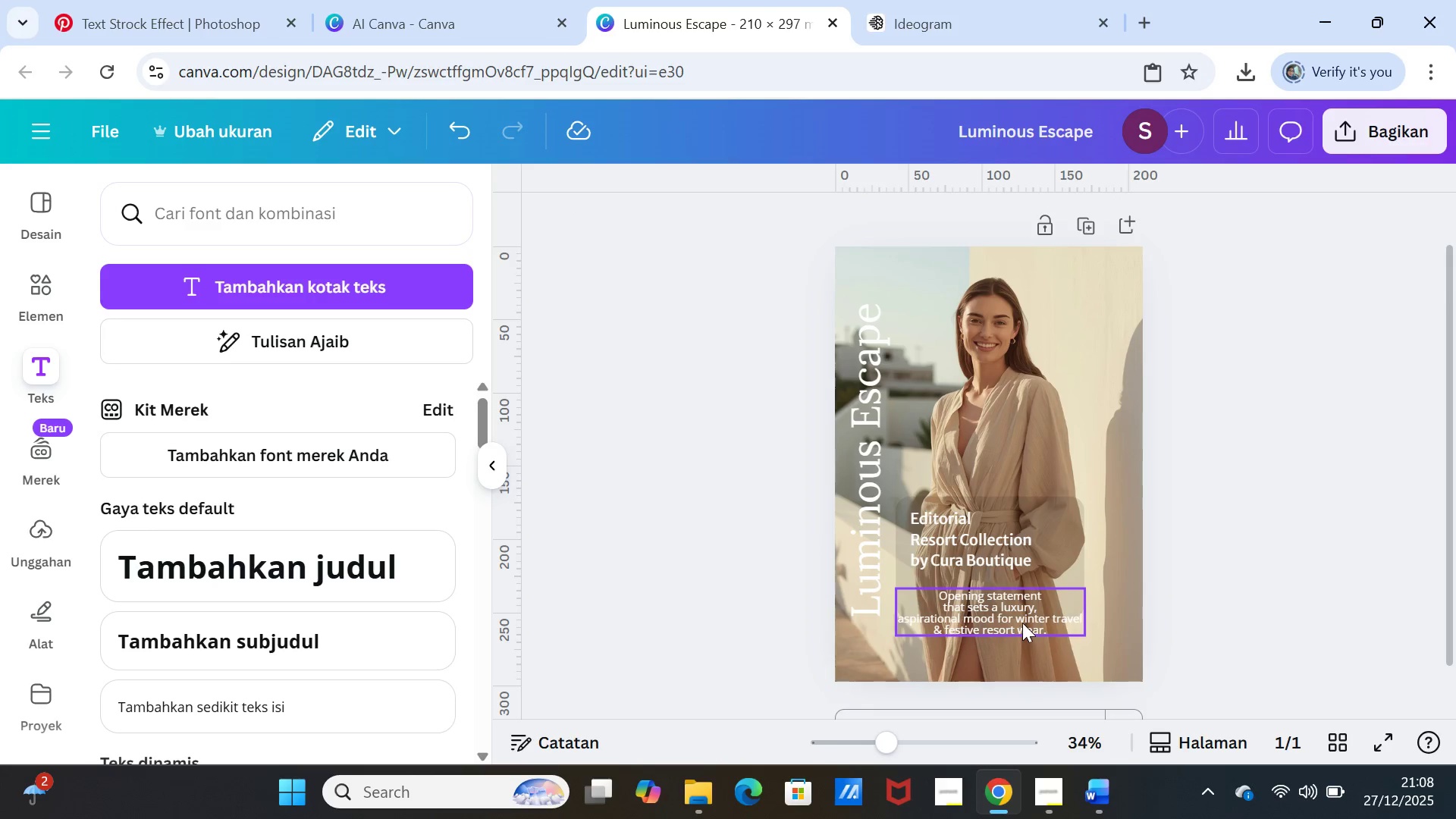 
left_click([1020, 621])
 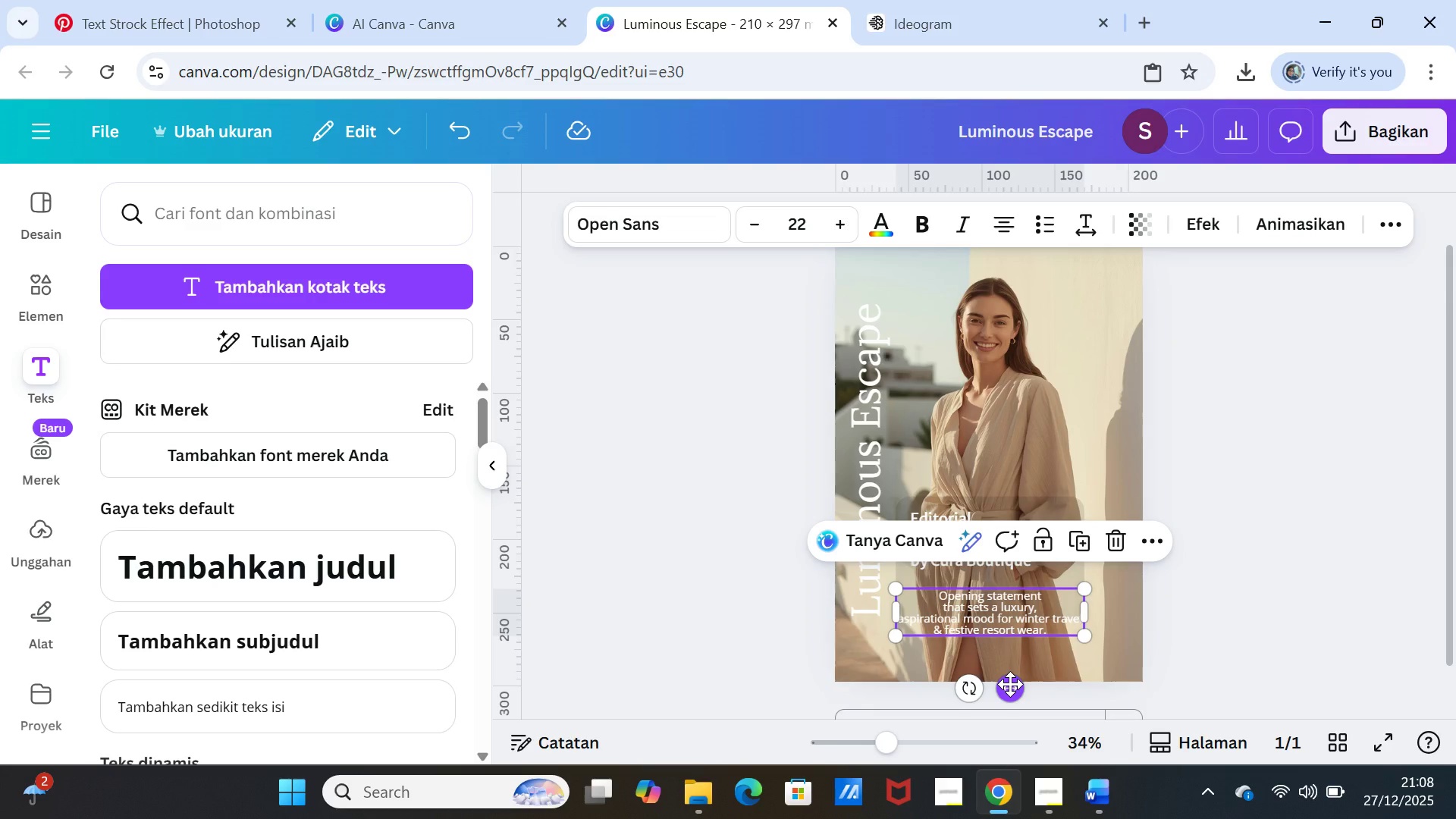 
left_click_drag(start_coordinate=[1010, 684], to_coordinate=[1012, 690])
 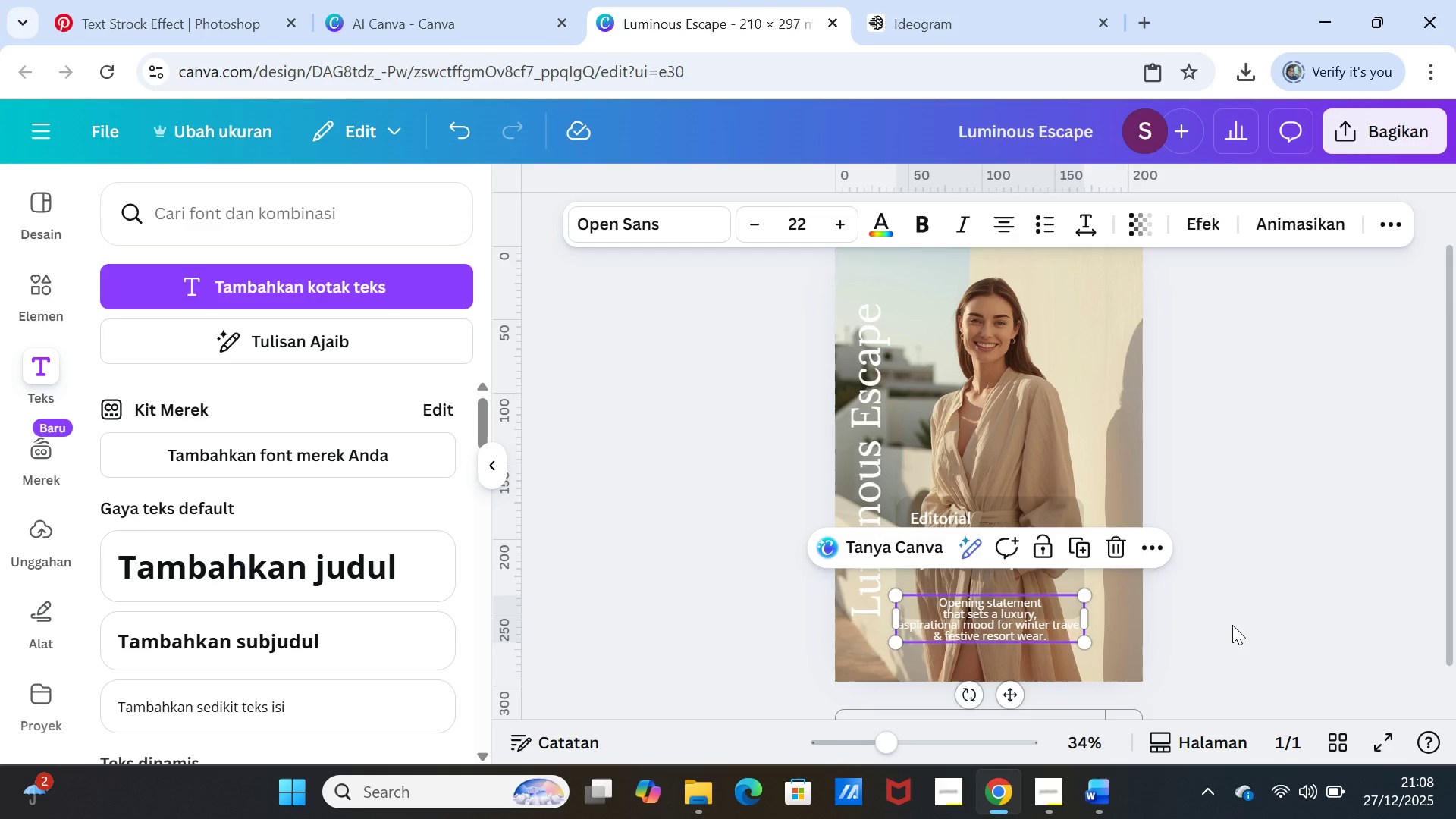 
left_click([1232, 625])
 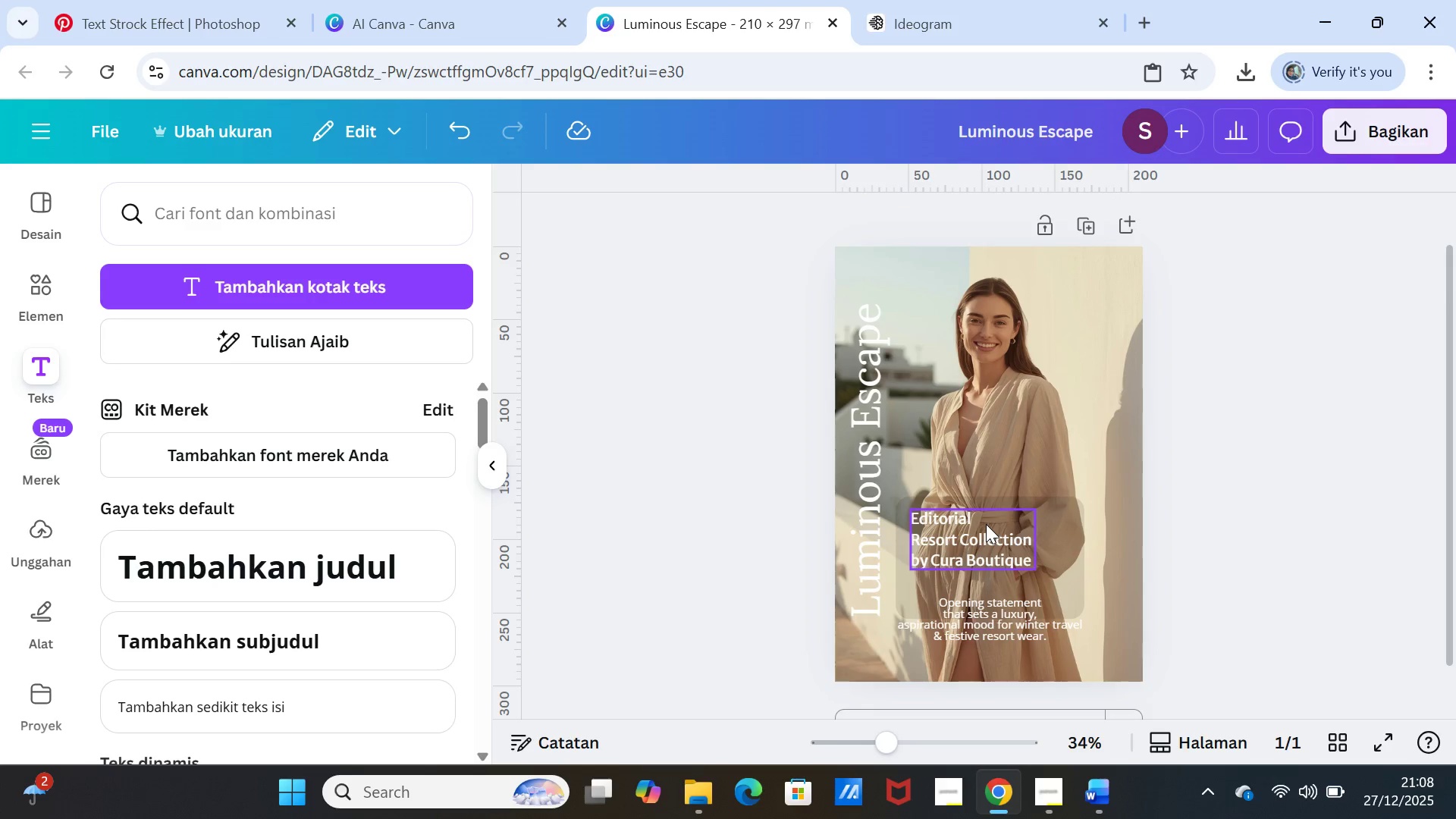 
left_click([986, 524])
 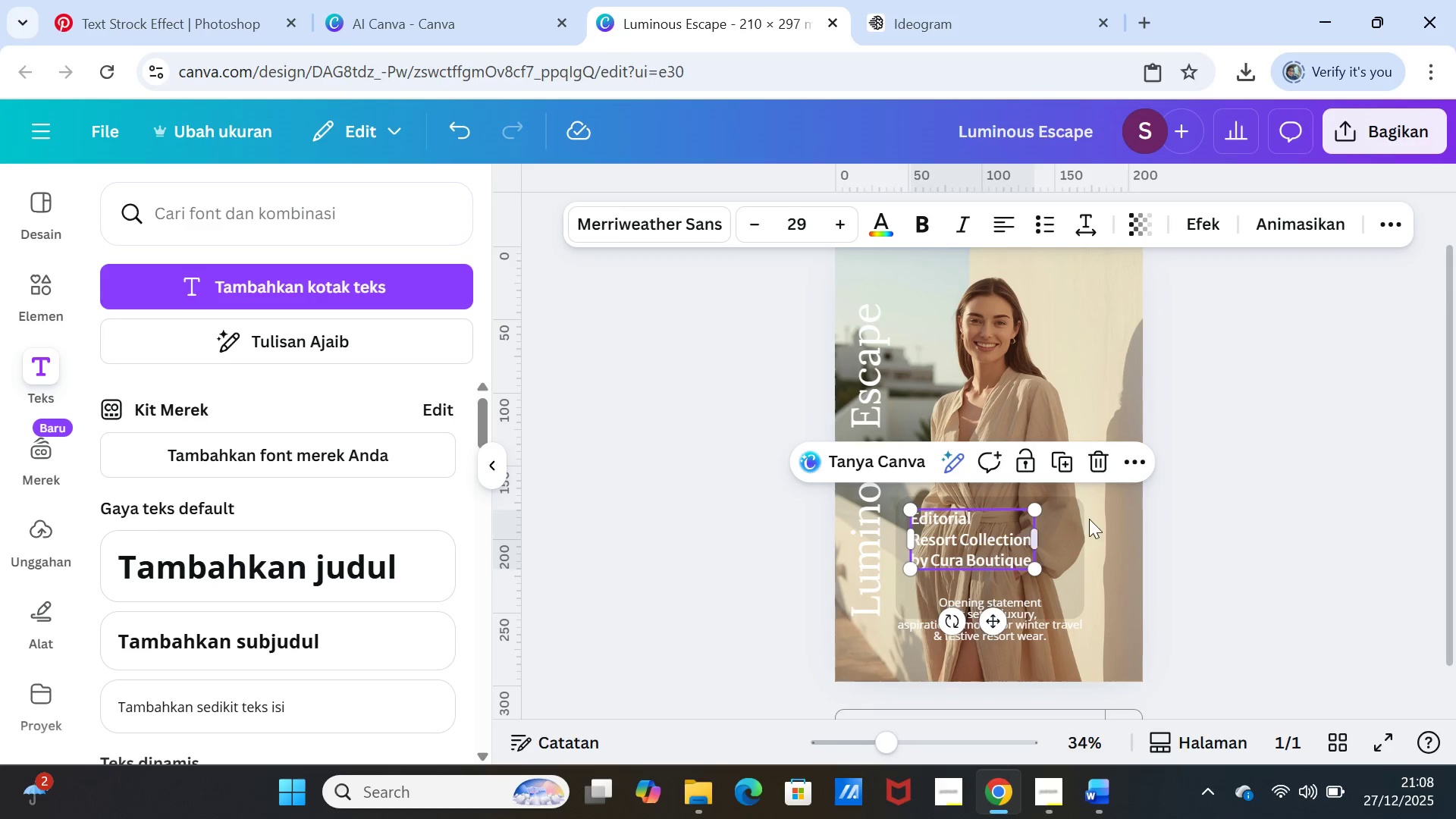 
left_click([1066, 526])
 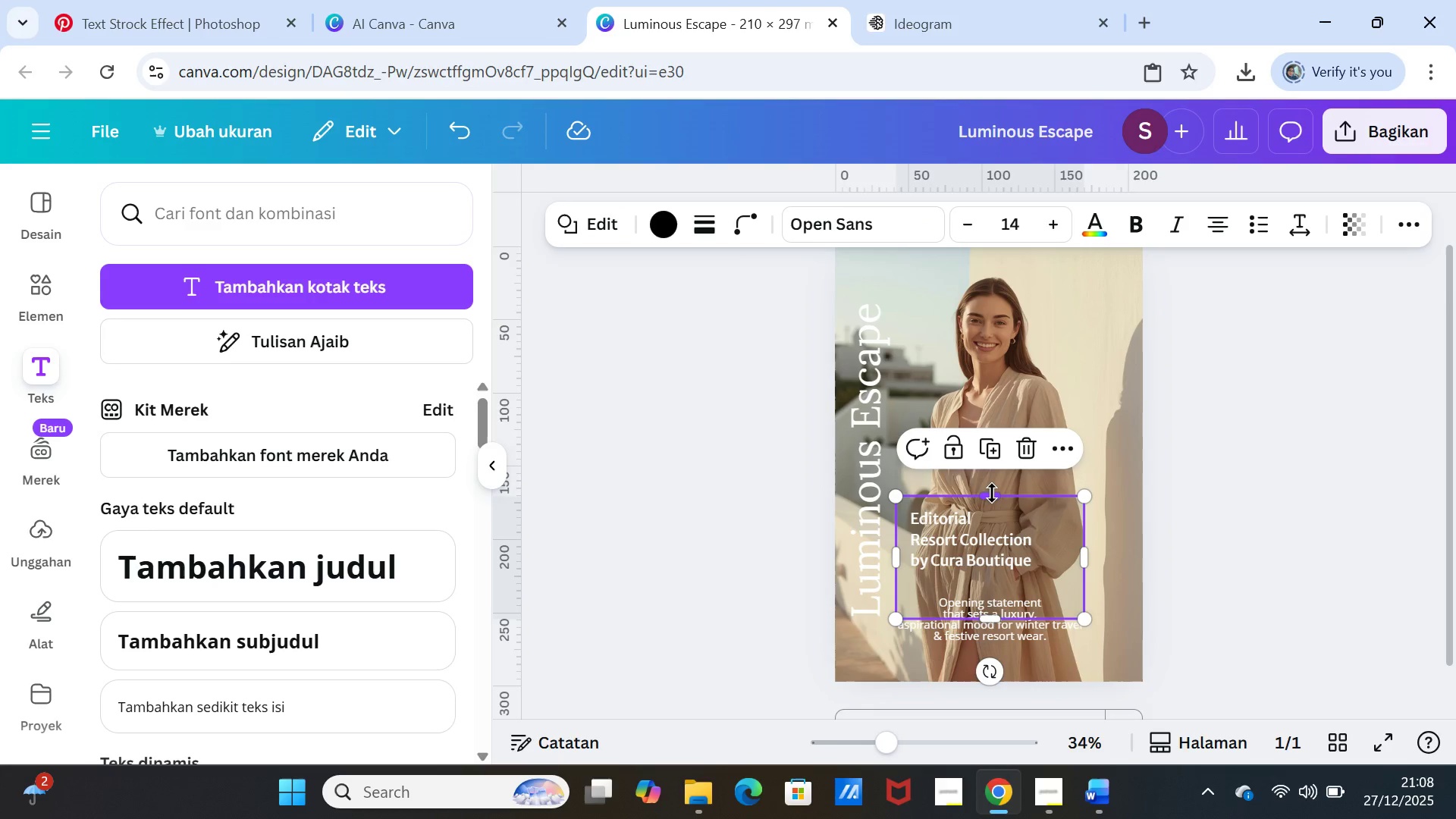 
left_click_drag(start_coordinate=[992, 493], to_coordinate=[978, 280])
 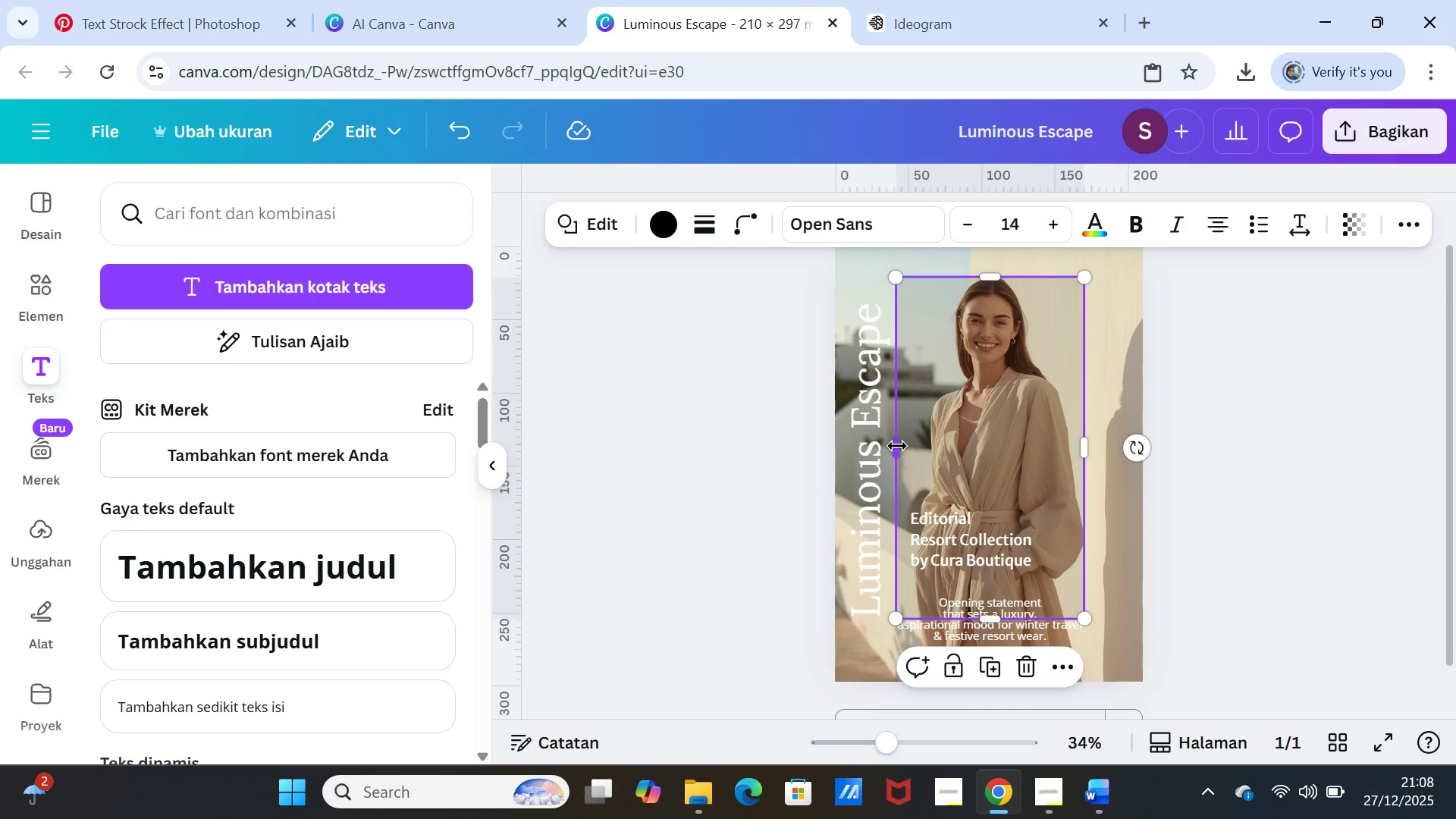 
left_click_drag(start_coordinate=[896, 447], to_coordinate=[833, 445])
 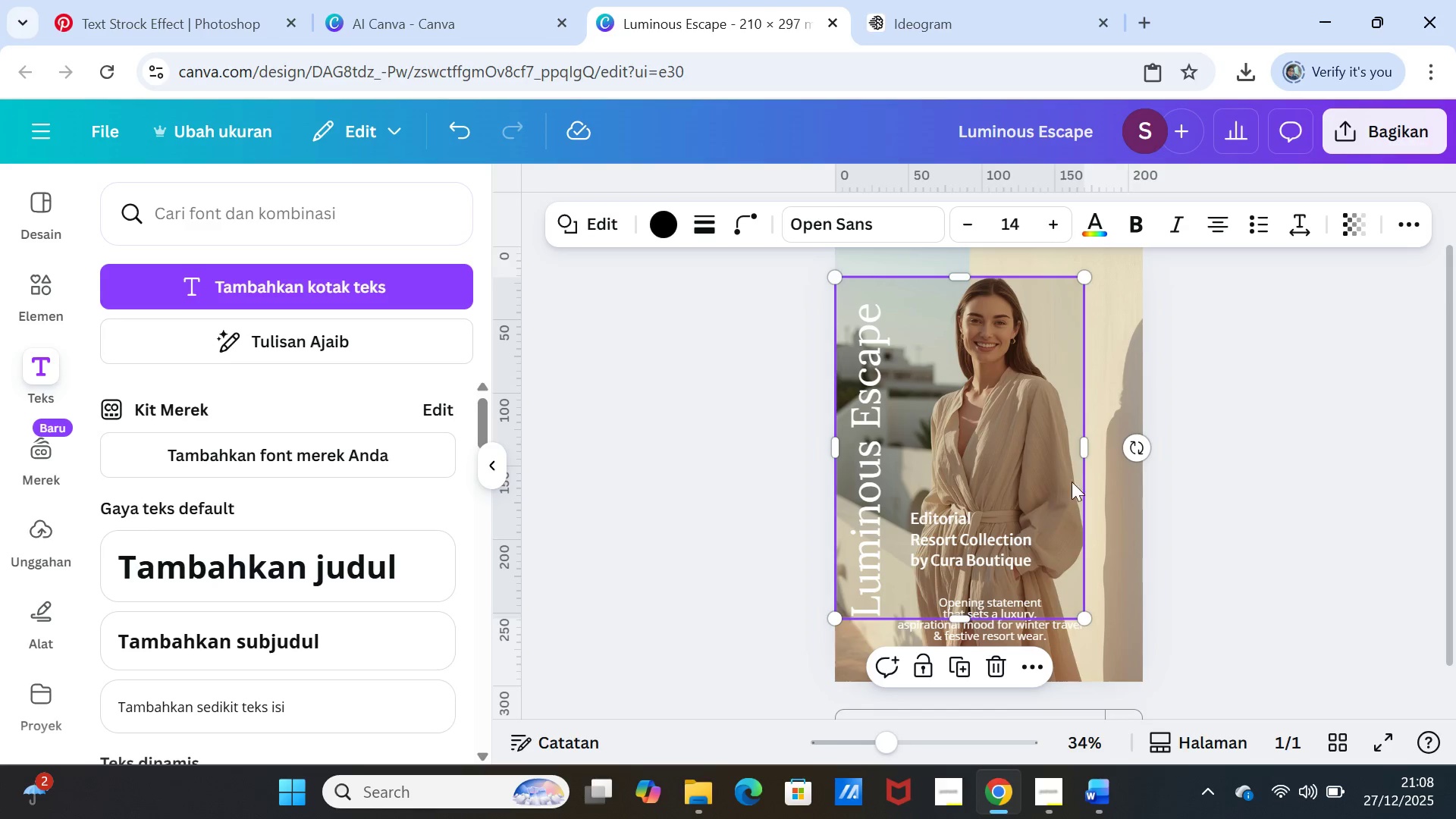 
left_click_drag(start_coordinate=[1084, 455], to_coordinate=[1139, 455])
 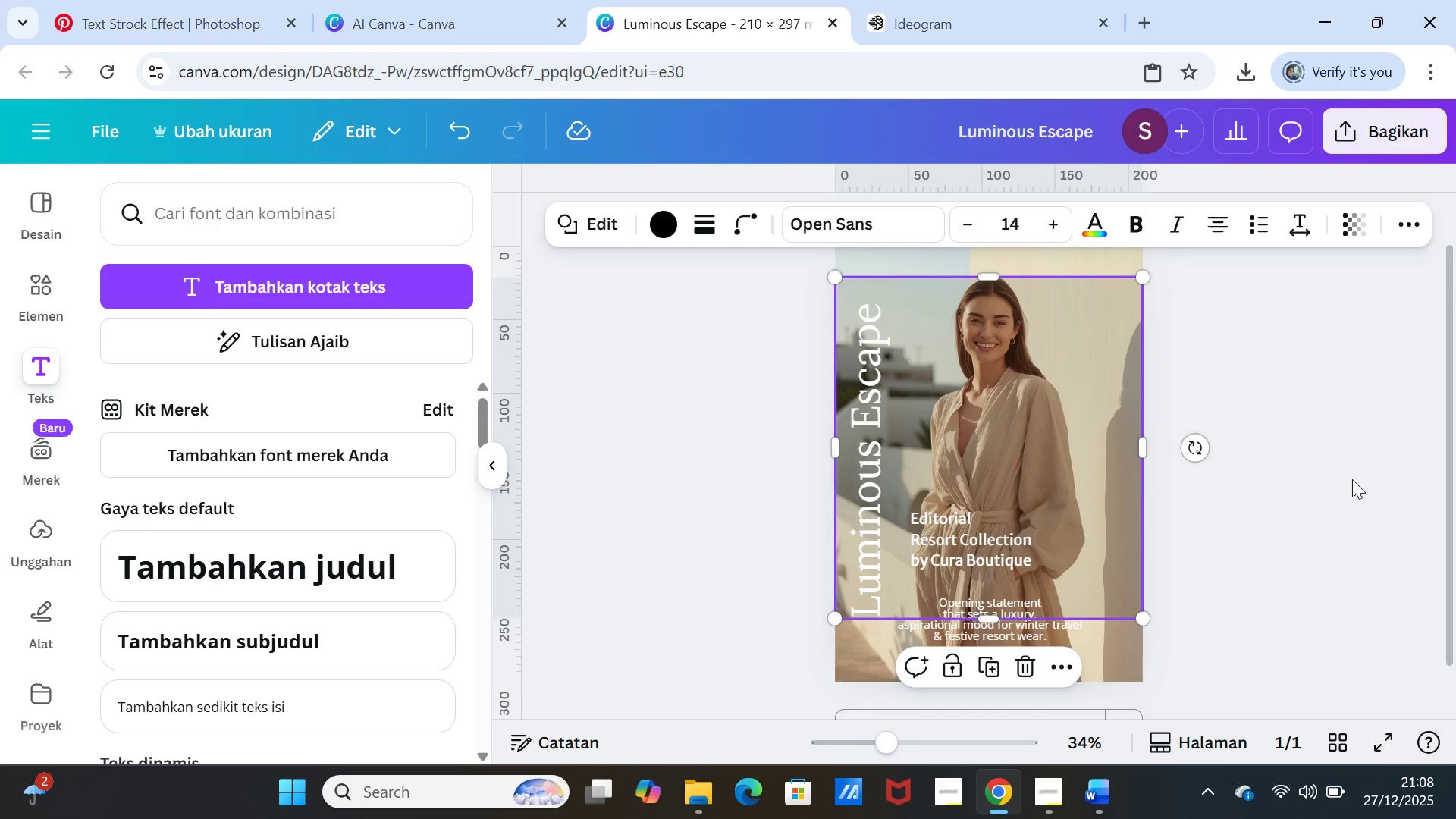 
left_click([1352, 479])
 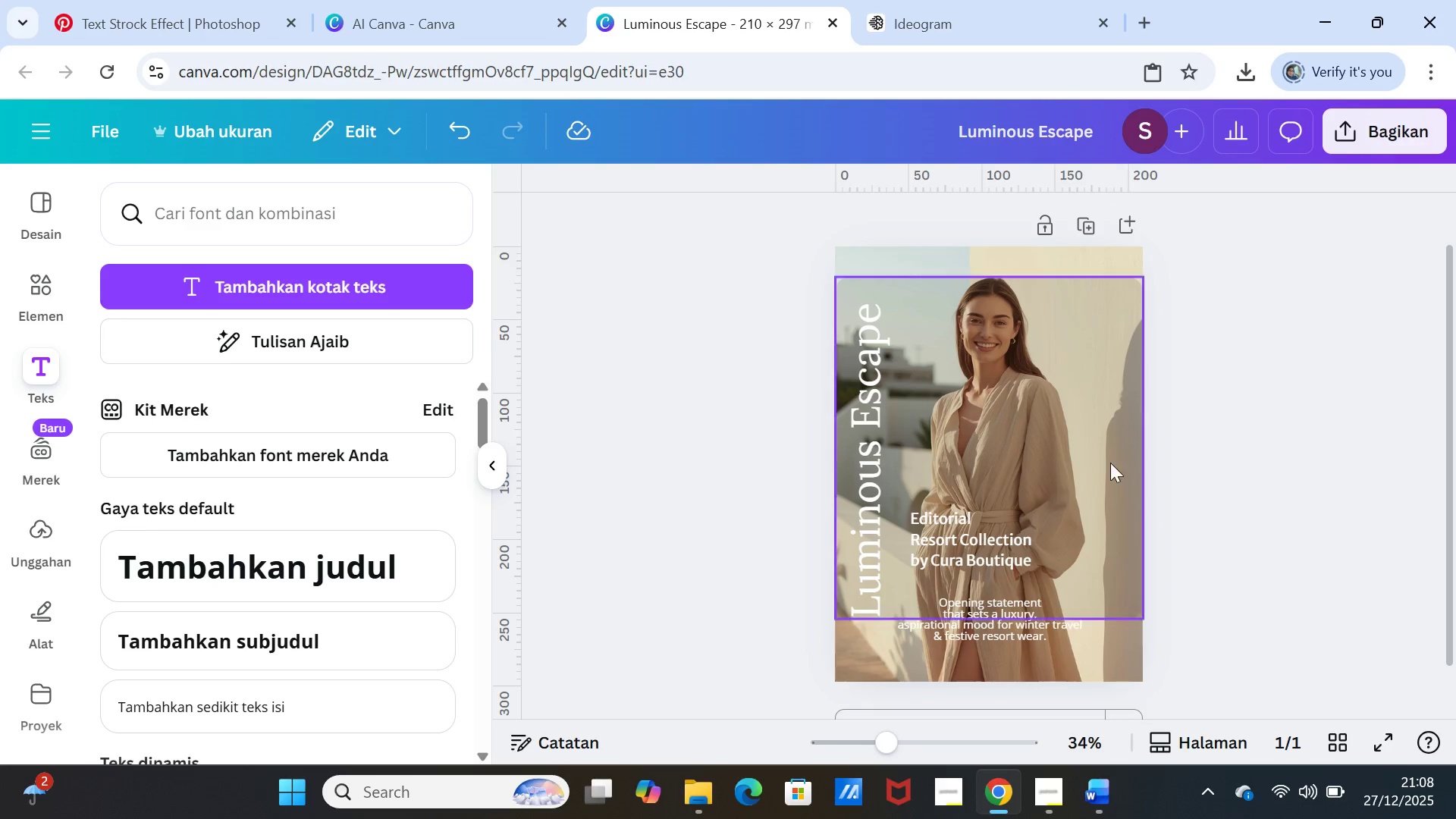 
left_click([1104, 450])
 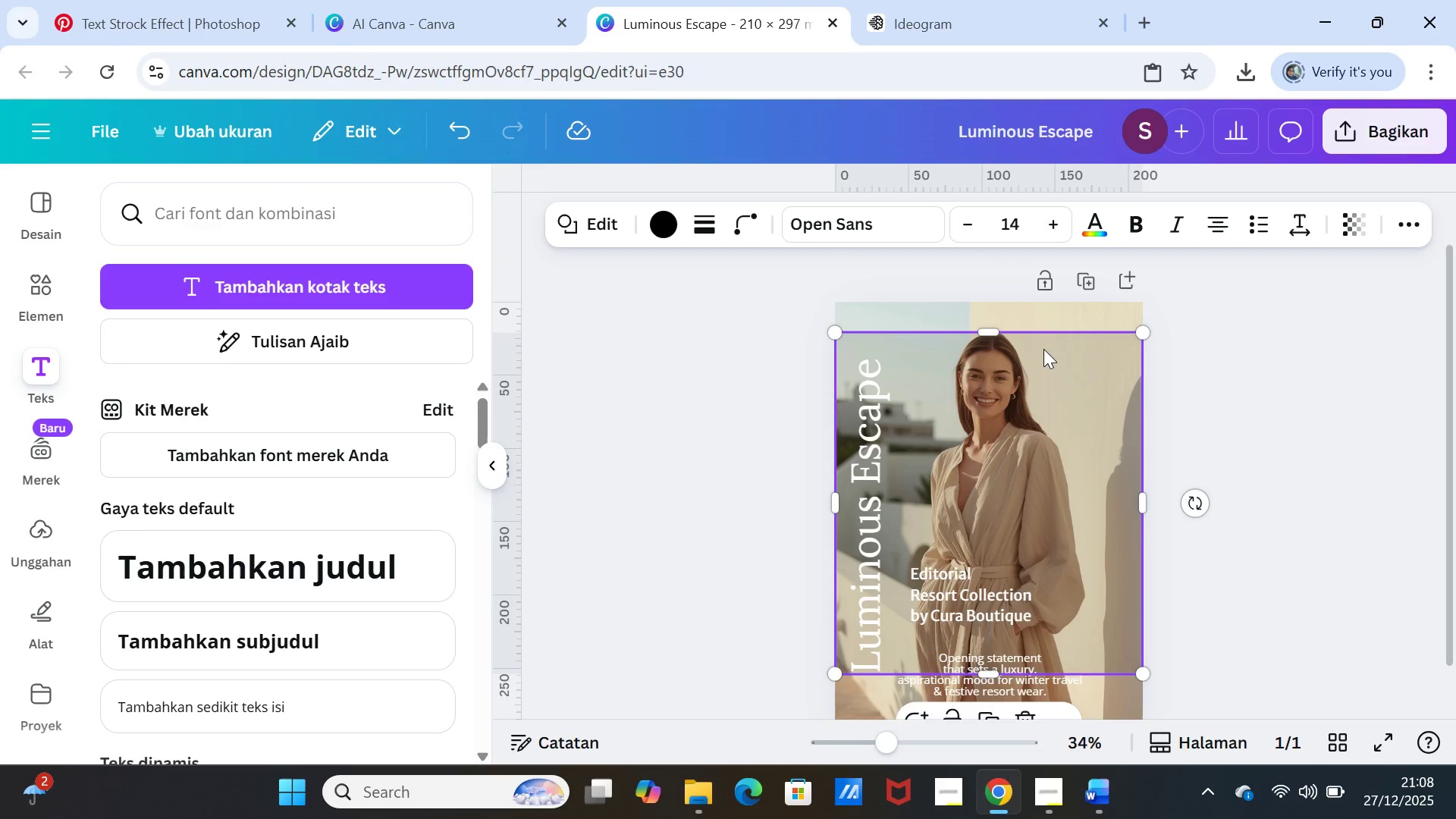 
scroll: coordinate [1043, 349], scroll_direction: up, amount: 1.0
 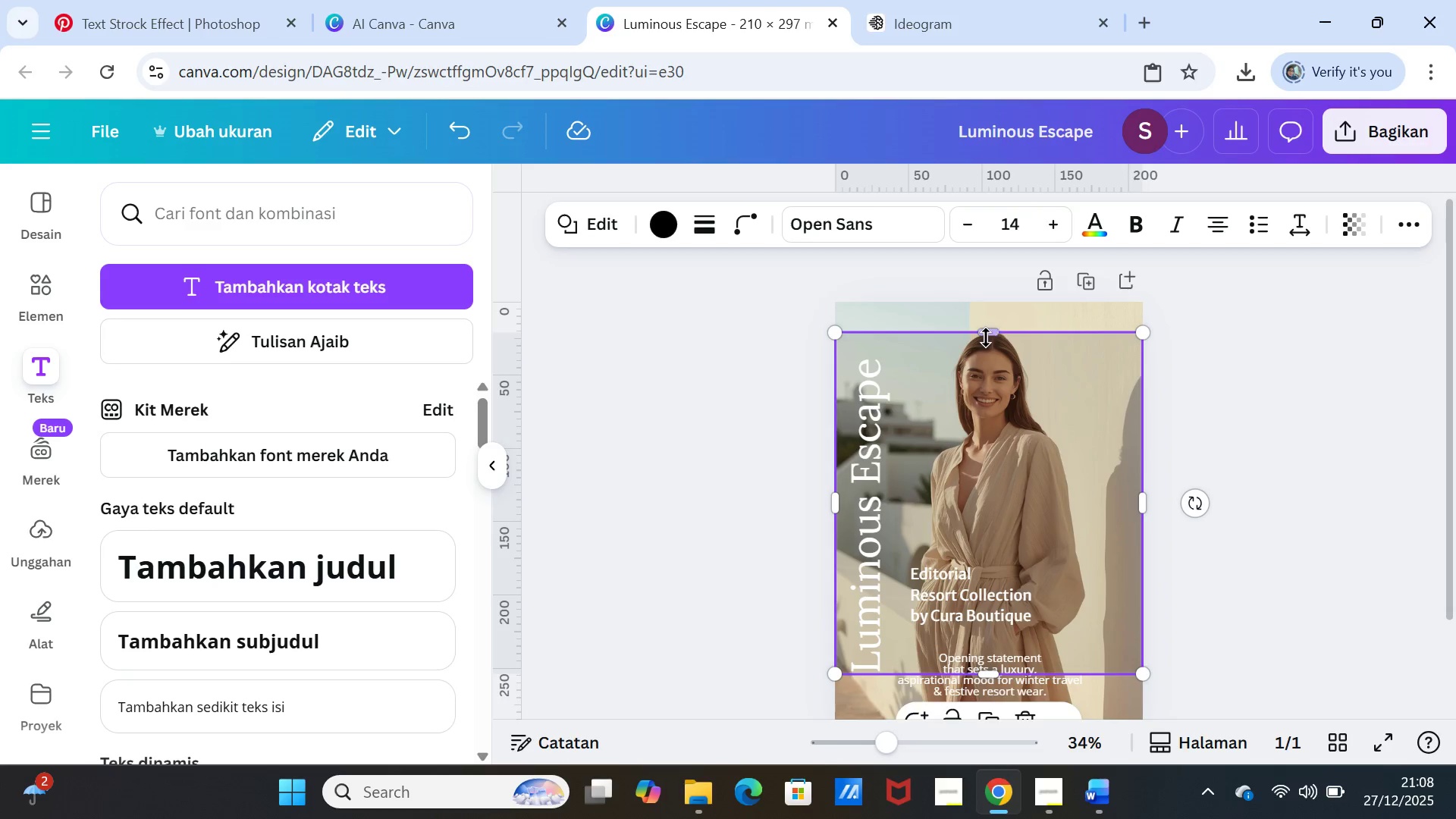 
left_click_drag(start_coordinate=[986, 337], to_coordinate=[986, 309])
 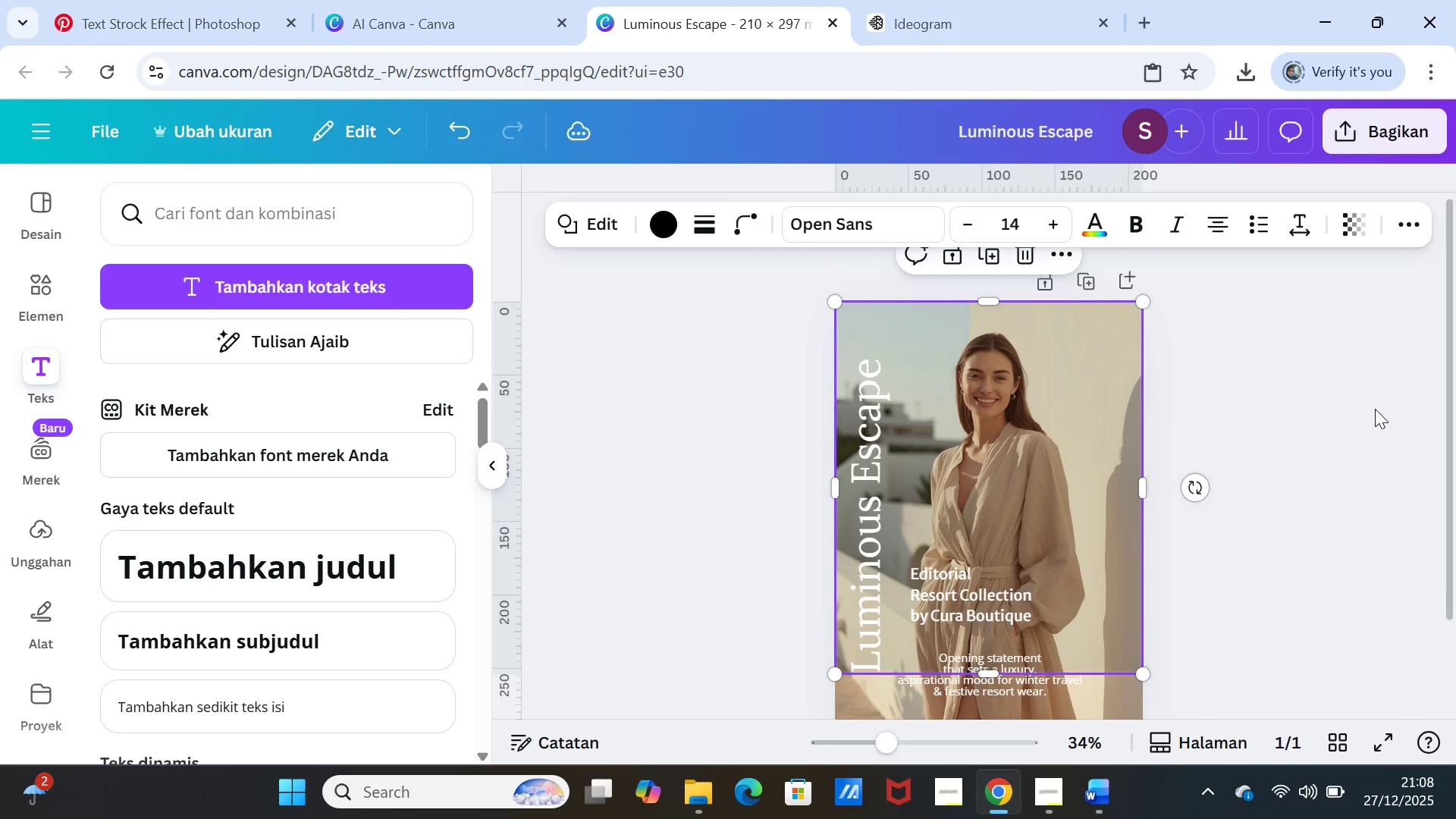 
left_click([1375, 409])
 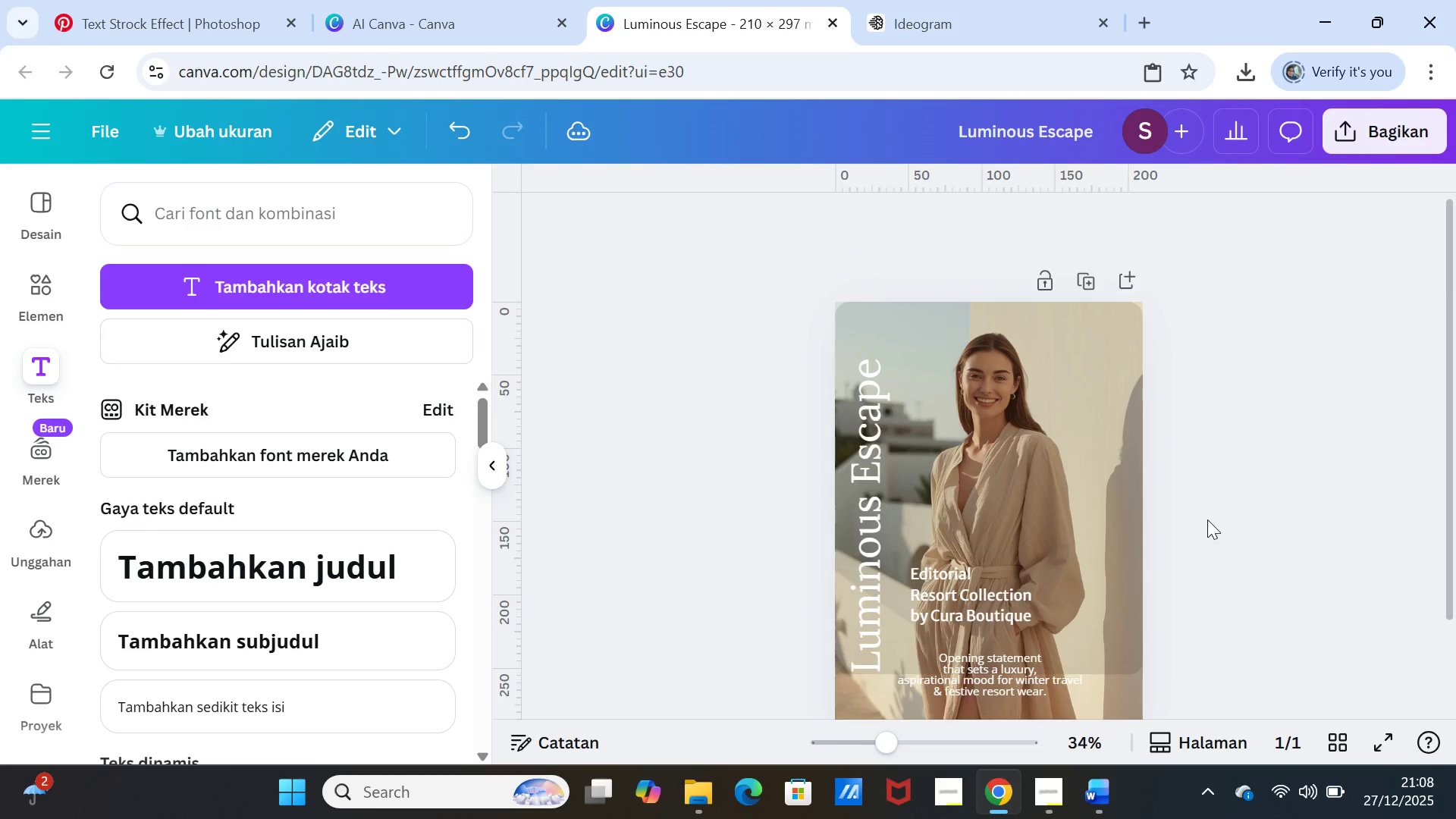 
scroll: coordinate [1207, 520], scroll_direction: down, amount: 2.0
 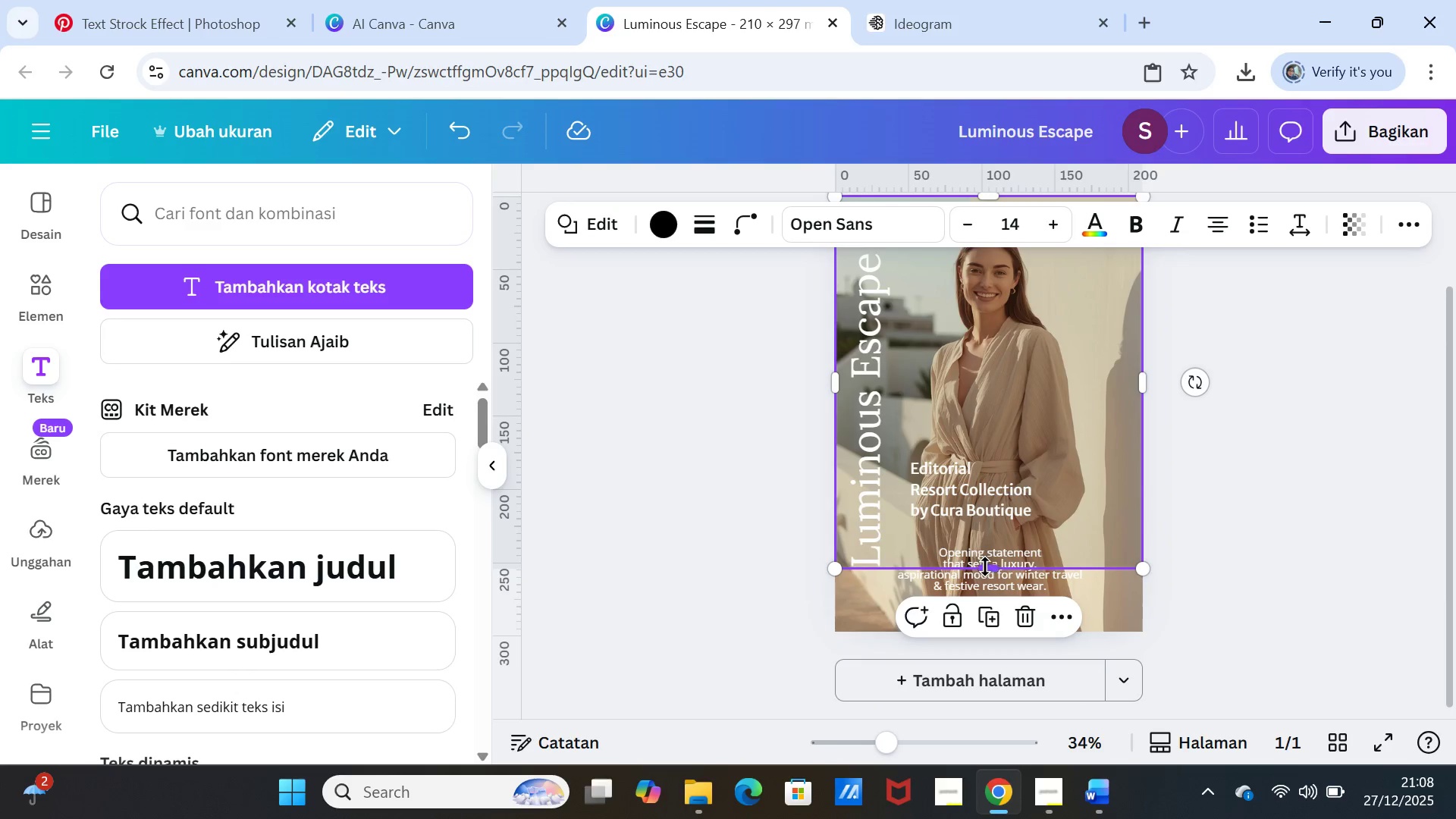 
left_click_drag(start_coordinate=[985, 566], to_coordinate=[985, 628])
 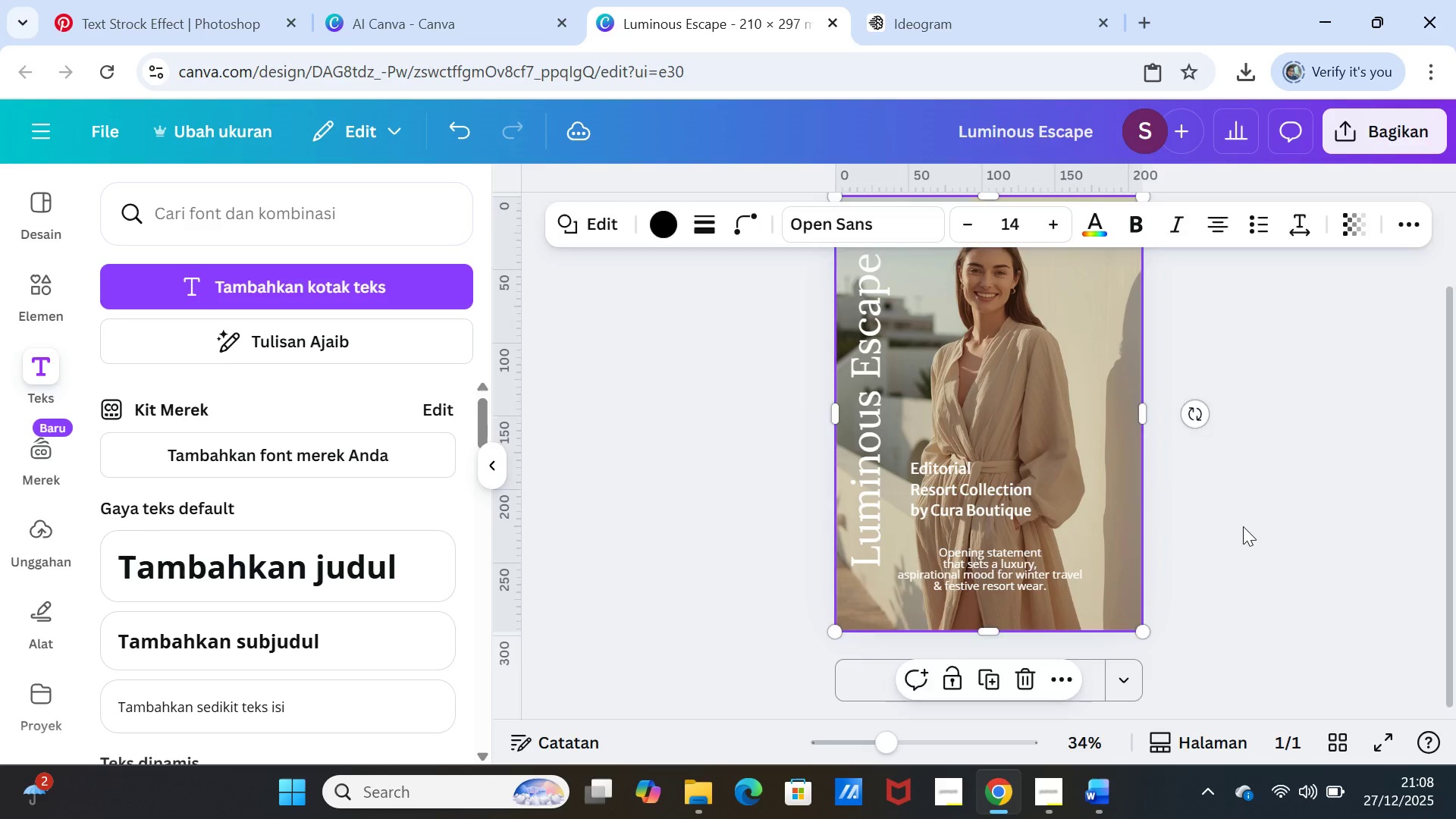 
left_click([1243, 526])
 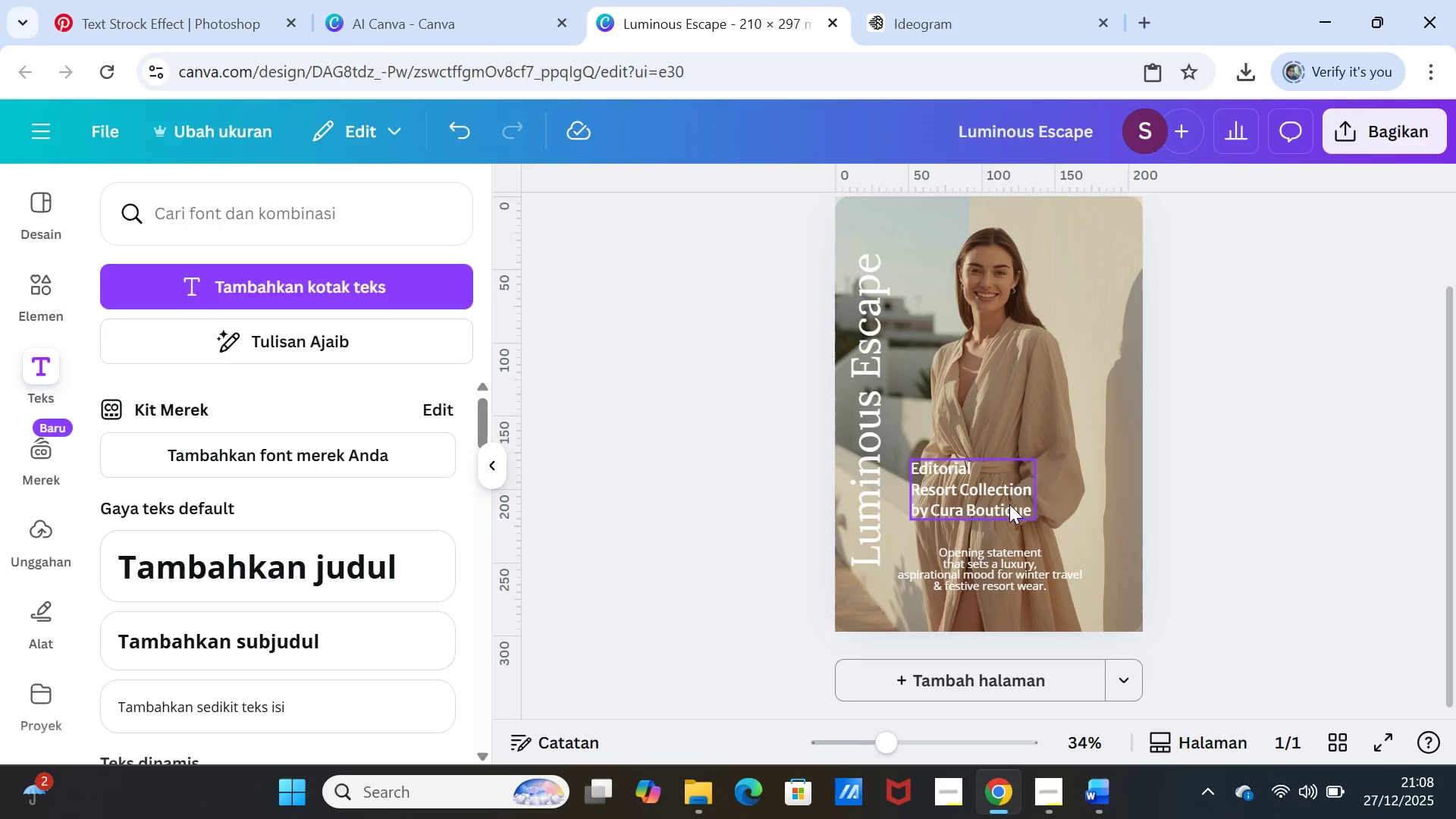 
left_click_drag(start_coordinate=[1008, 504], to_coordinate=[1012, 447])
 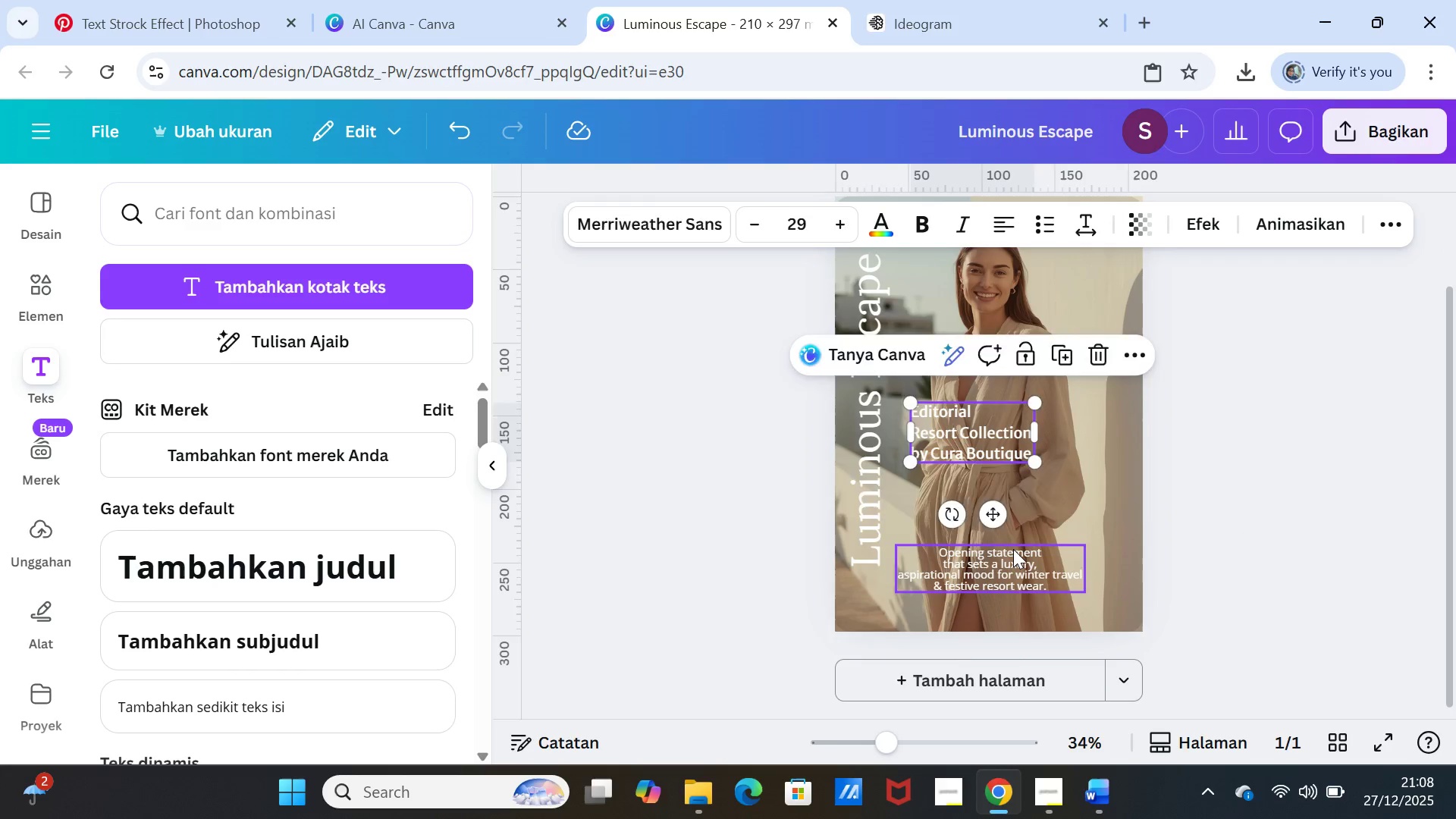 
double_click([1013, 549])
 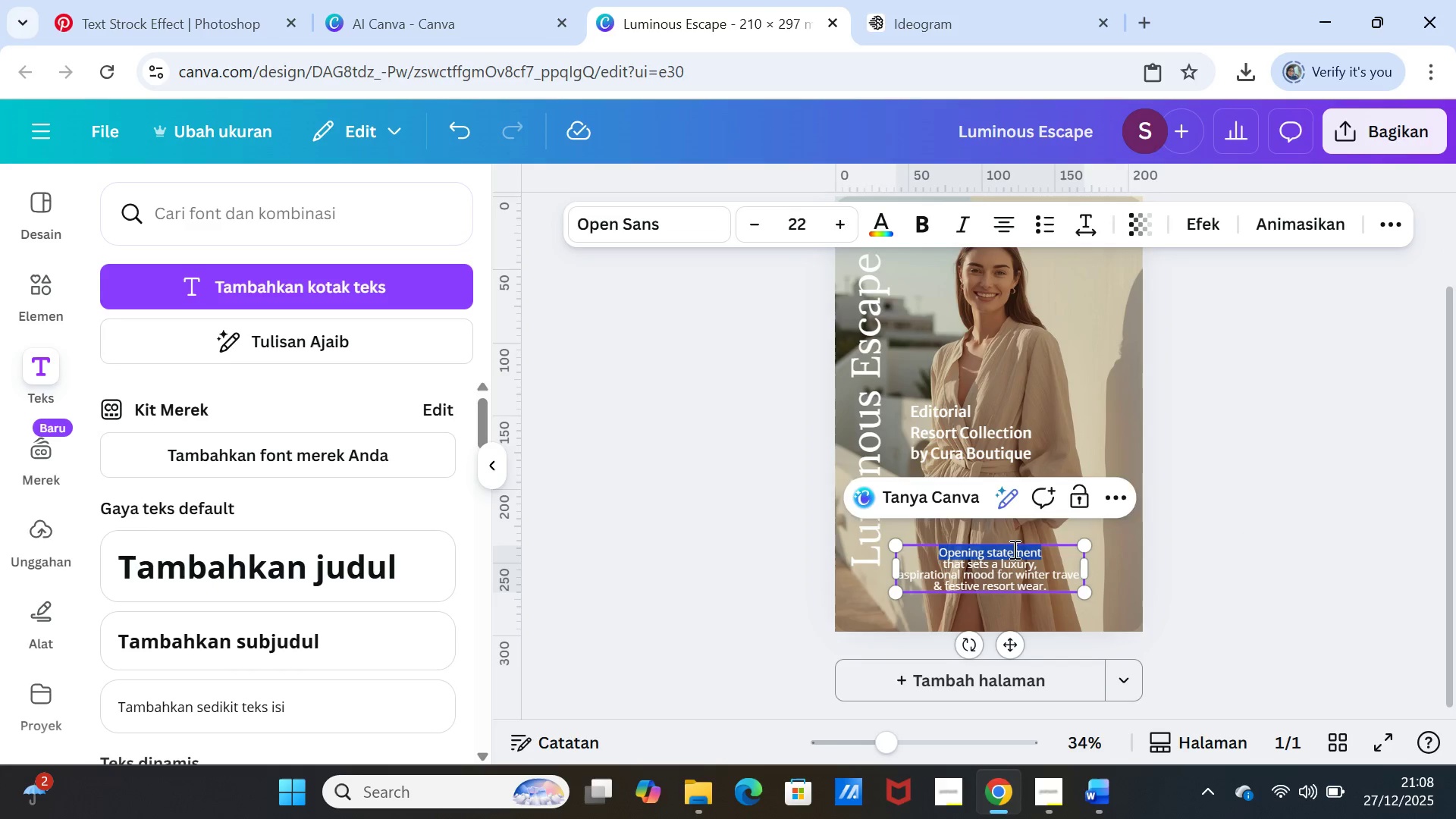 
triple_click([1013, 549])
 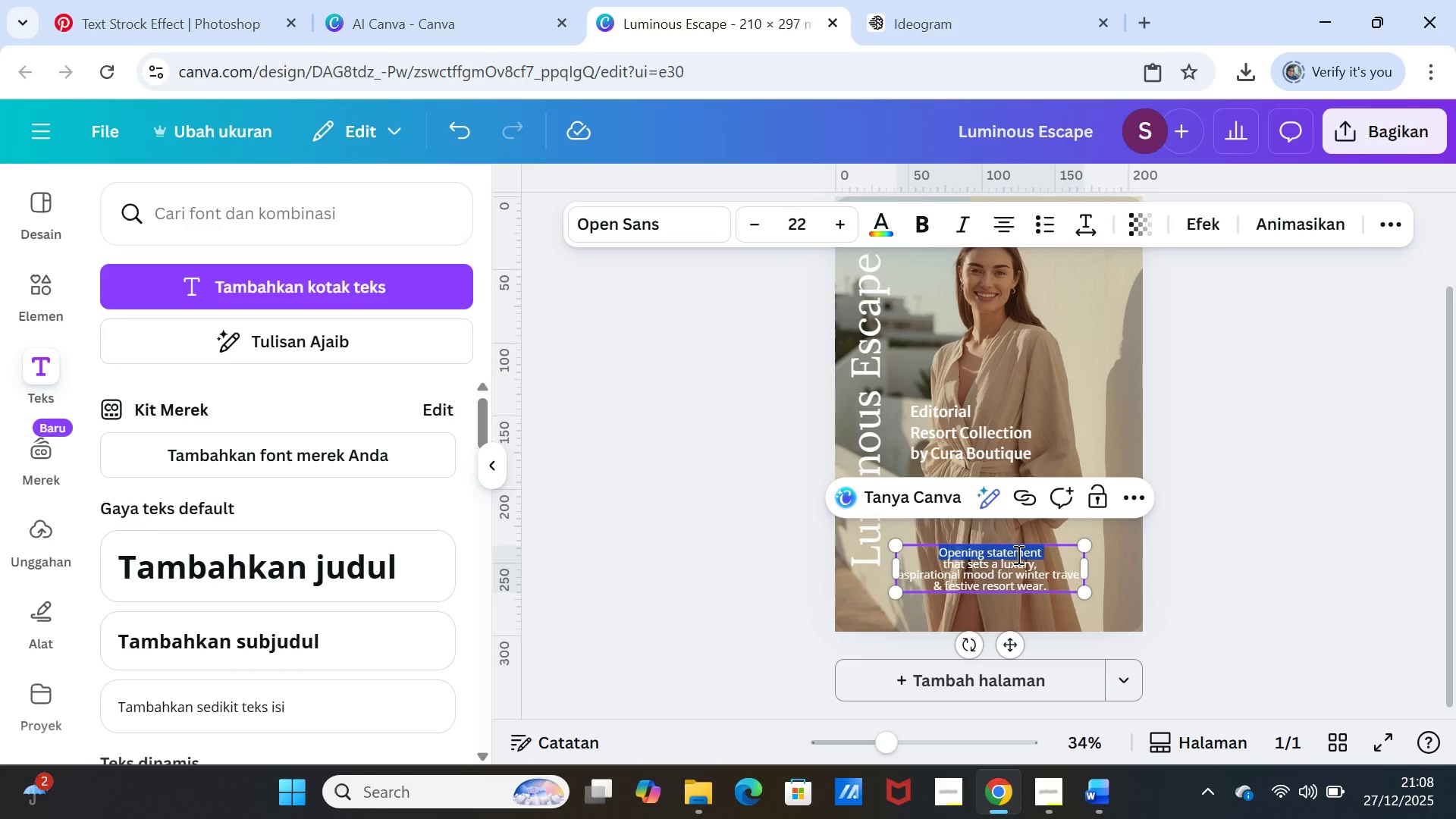 
key(Shift+ArrowDown)
 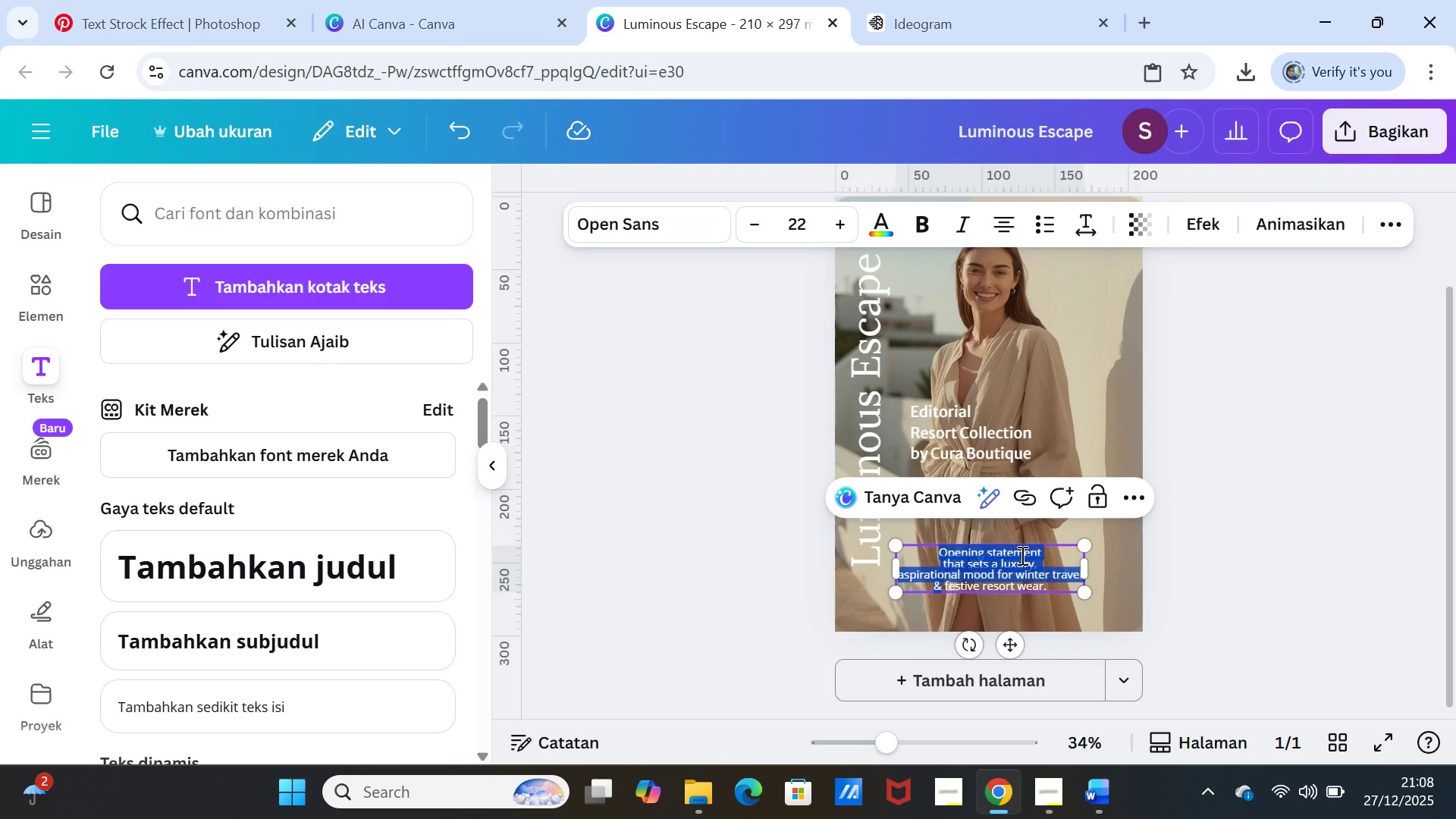 
key(Shift+ArrowDown)
 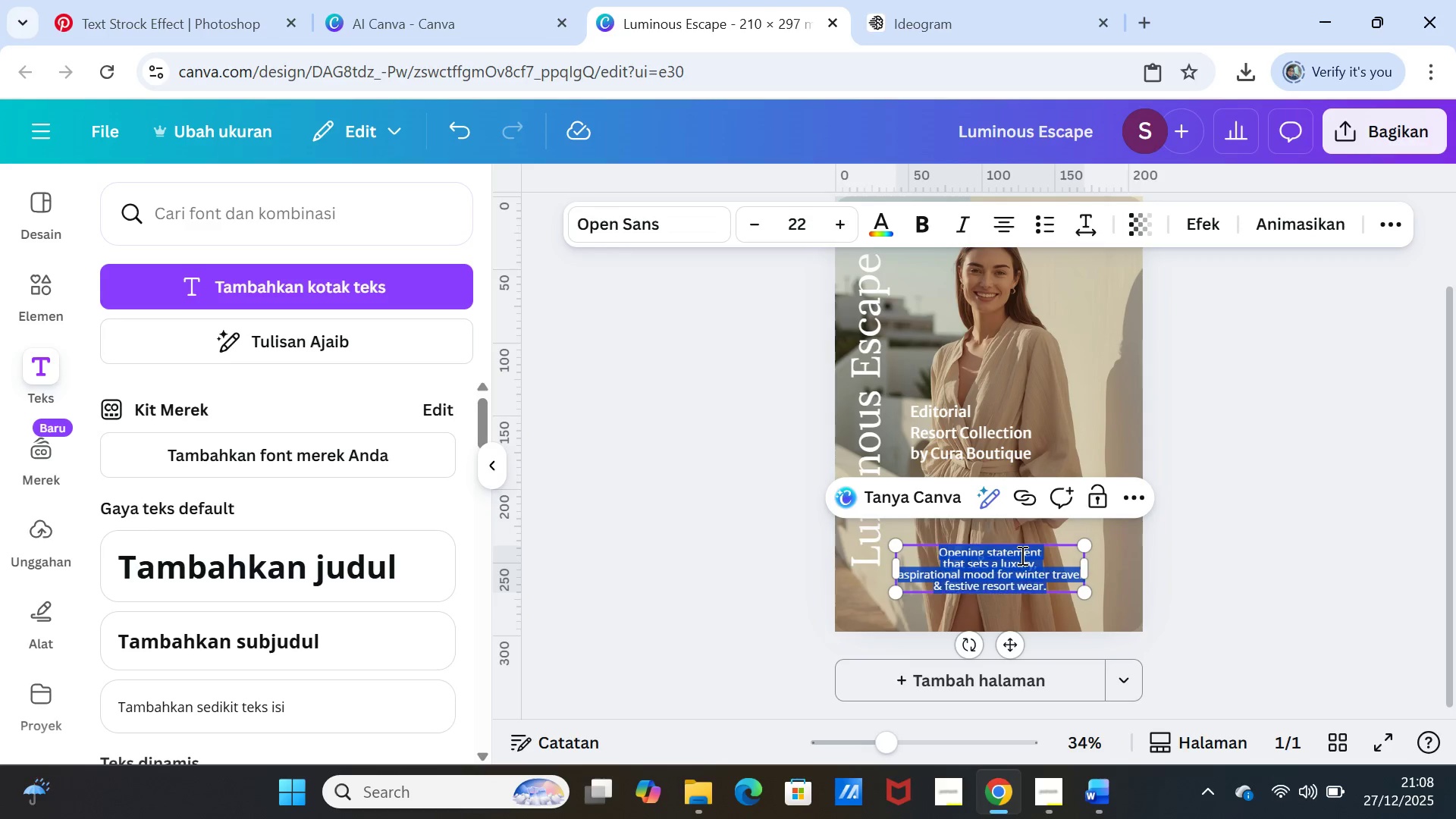 
key(Shift+ArrowDown)
 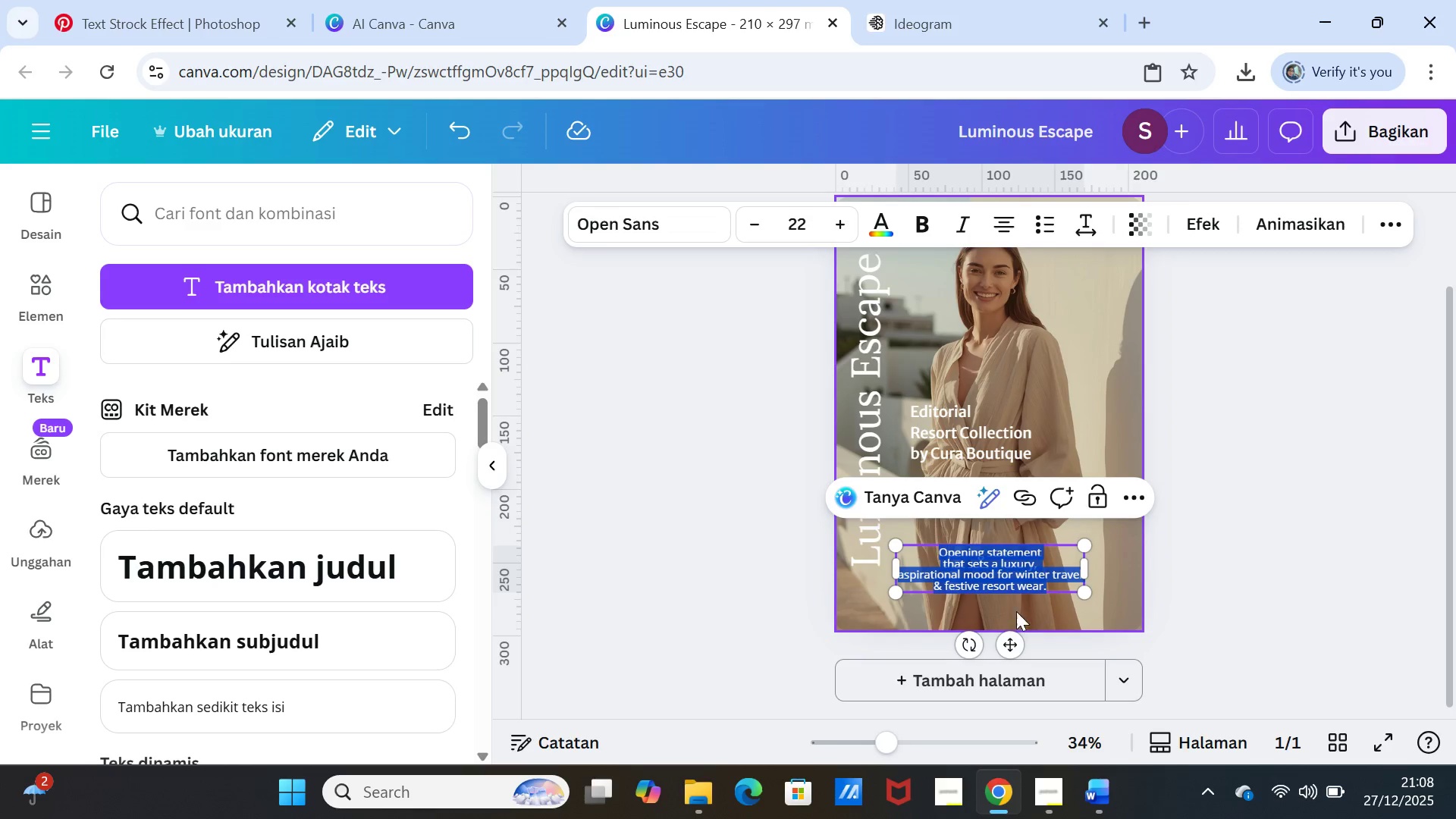 
left_click([999, 576])
 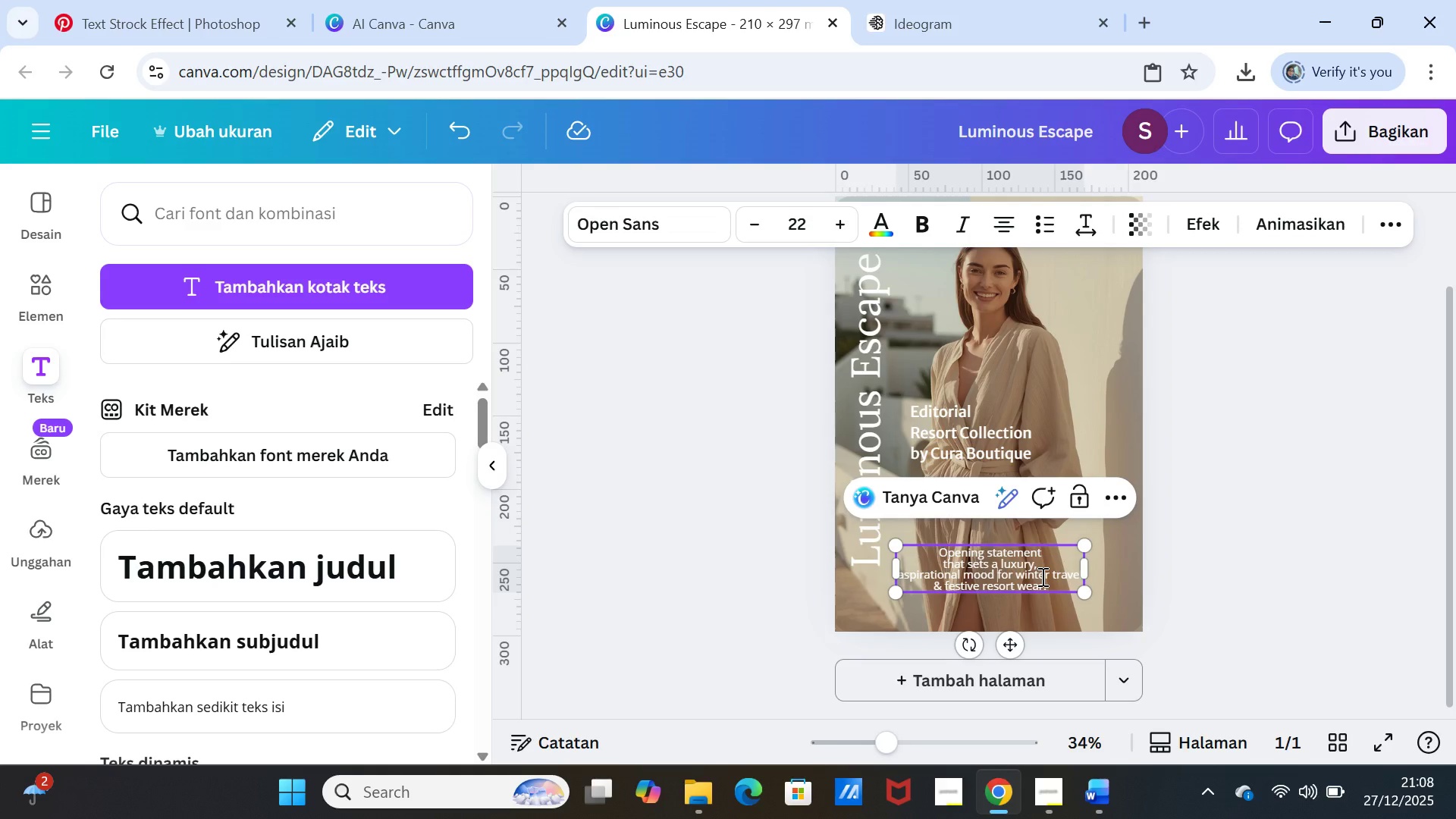 
key(Enter)
 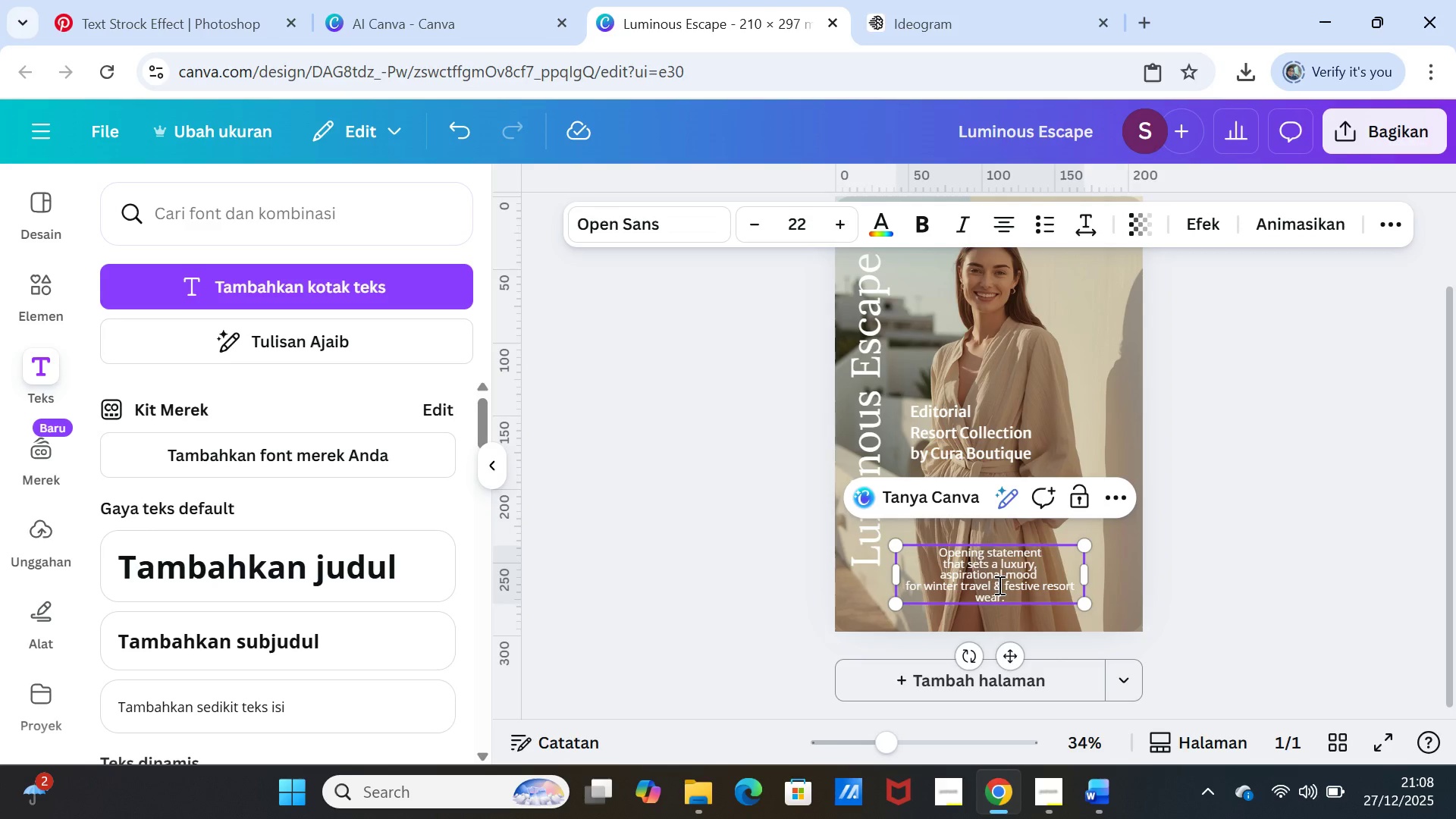 
left_click([993, 586])
 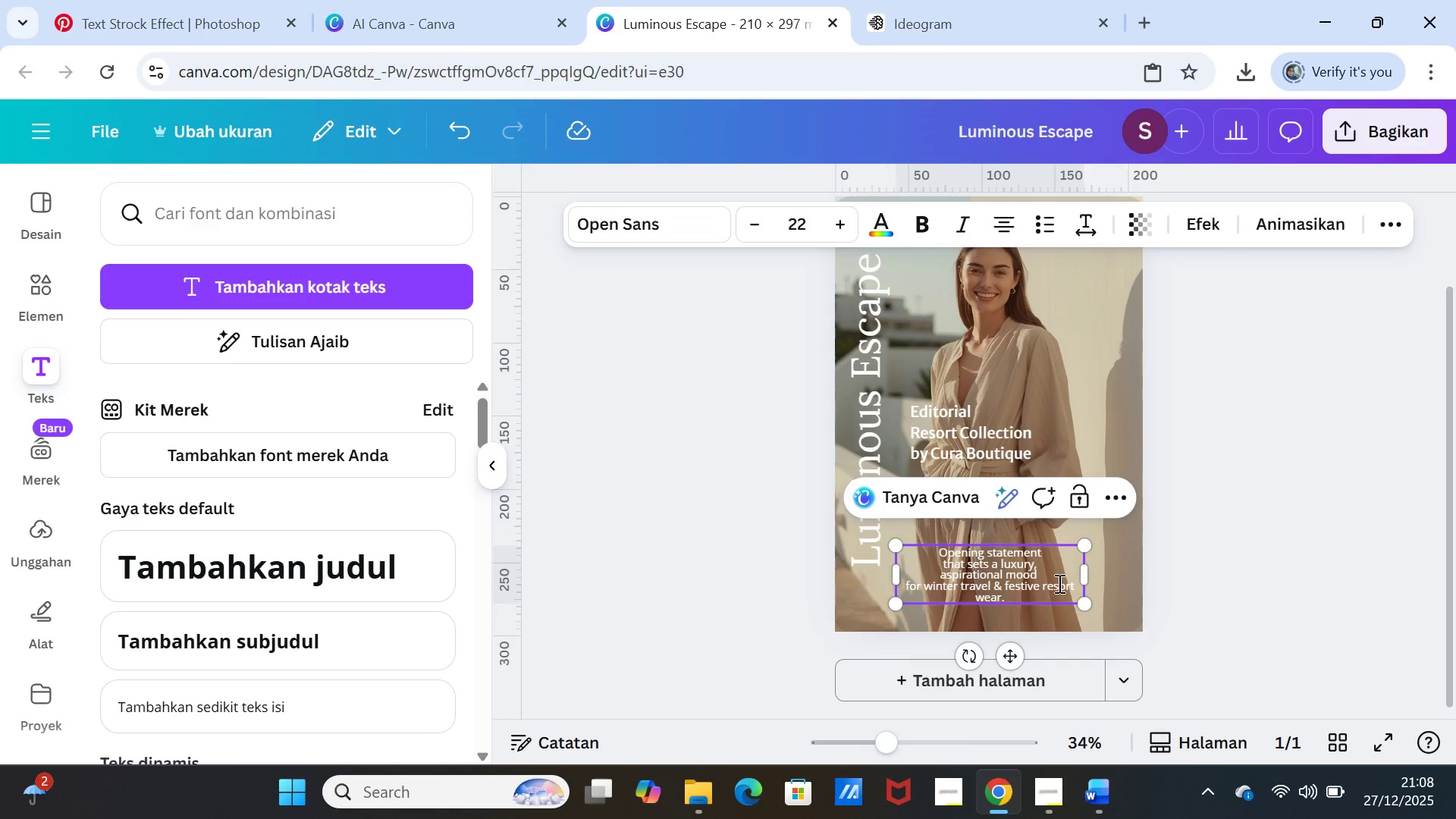 
key(Enter)
 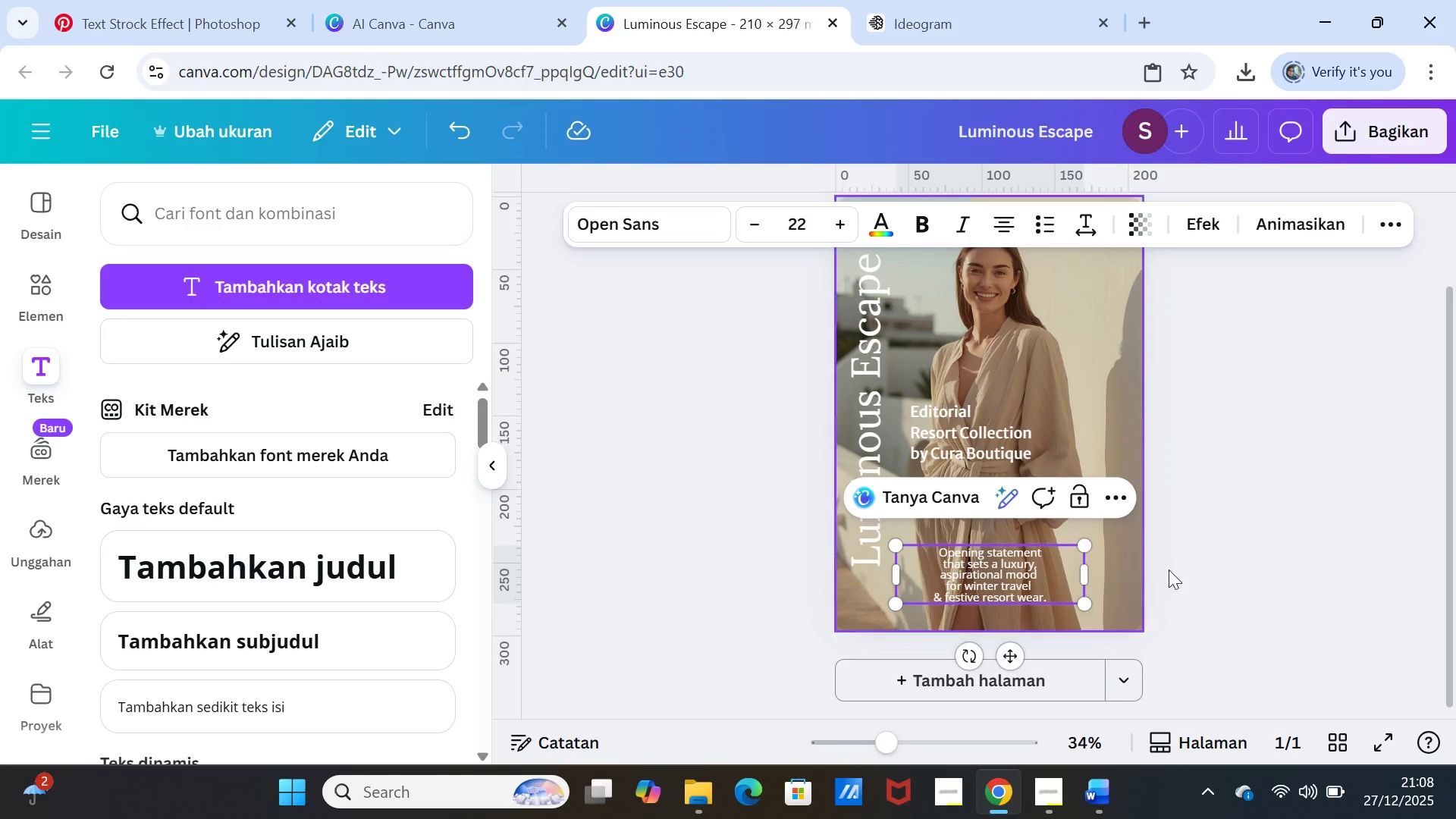 
left_click([1243, 542])
 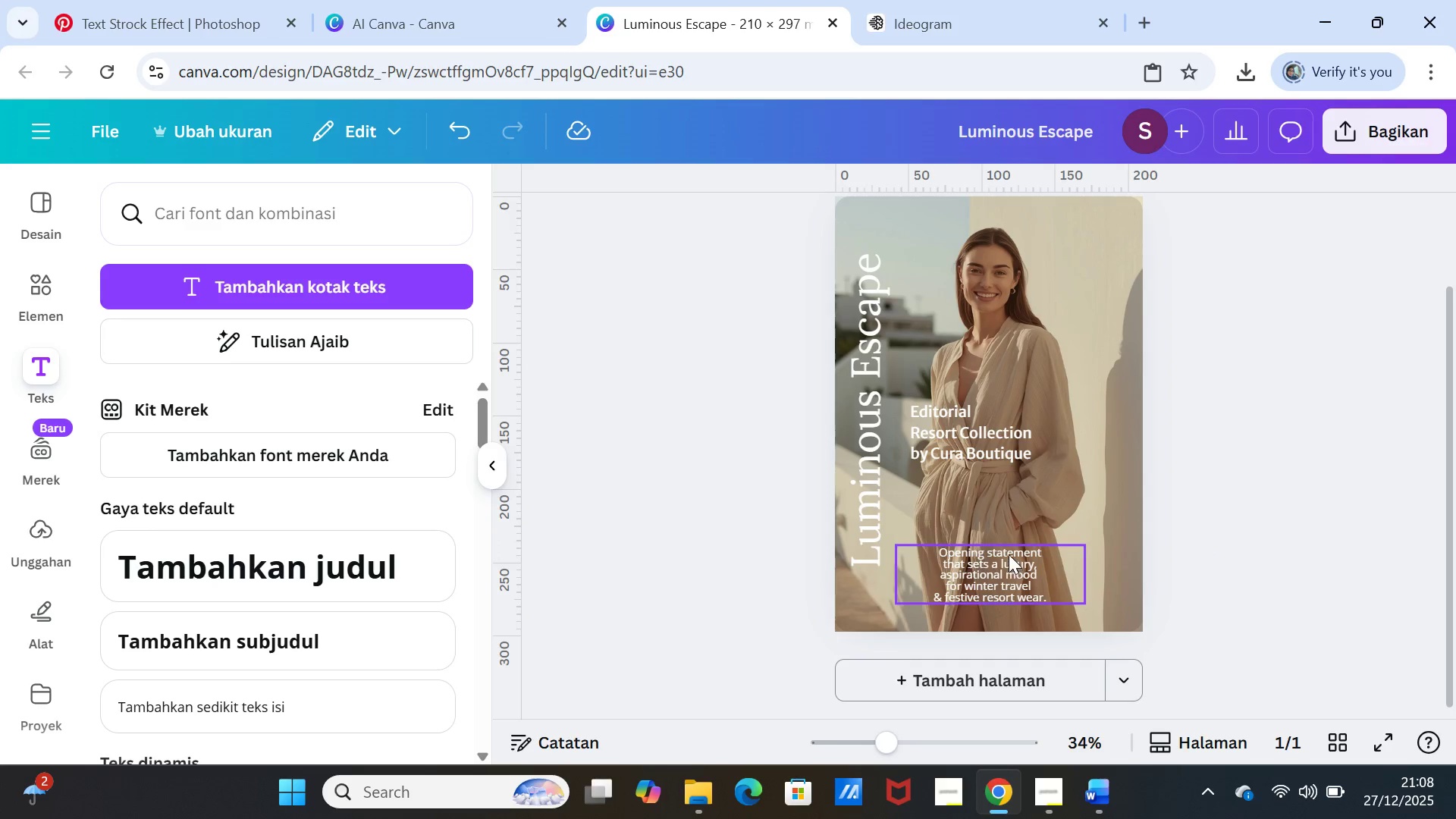 
double_click([1009, 554])
 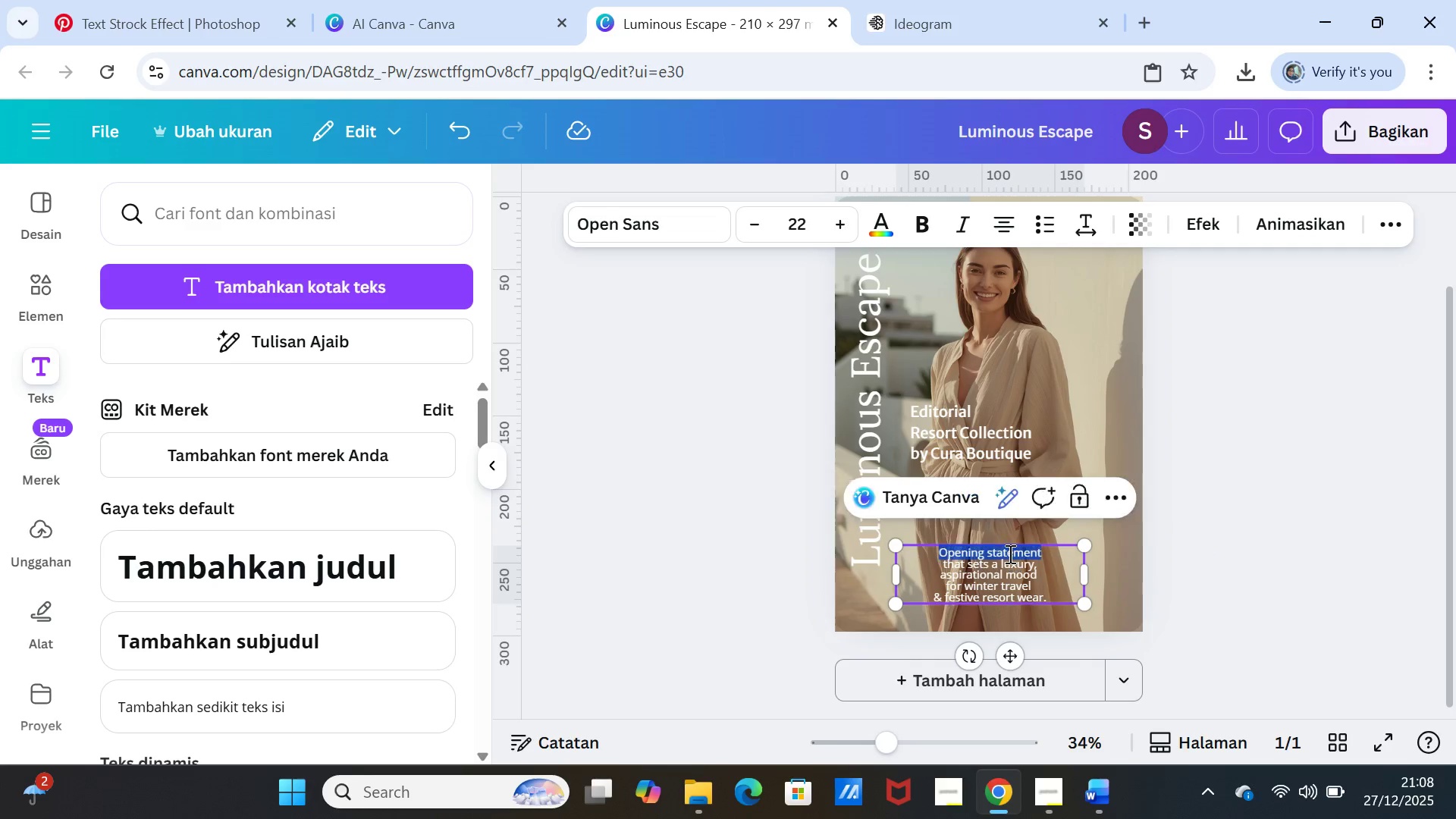 
triple_click([1009, 554])
 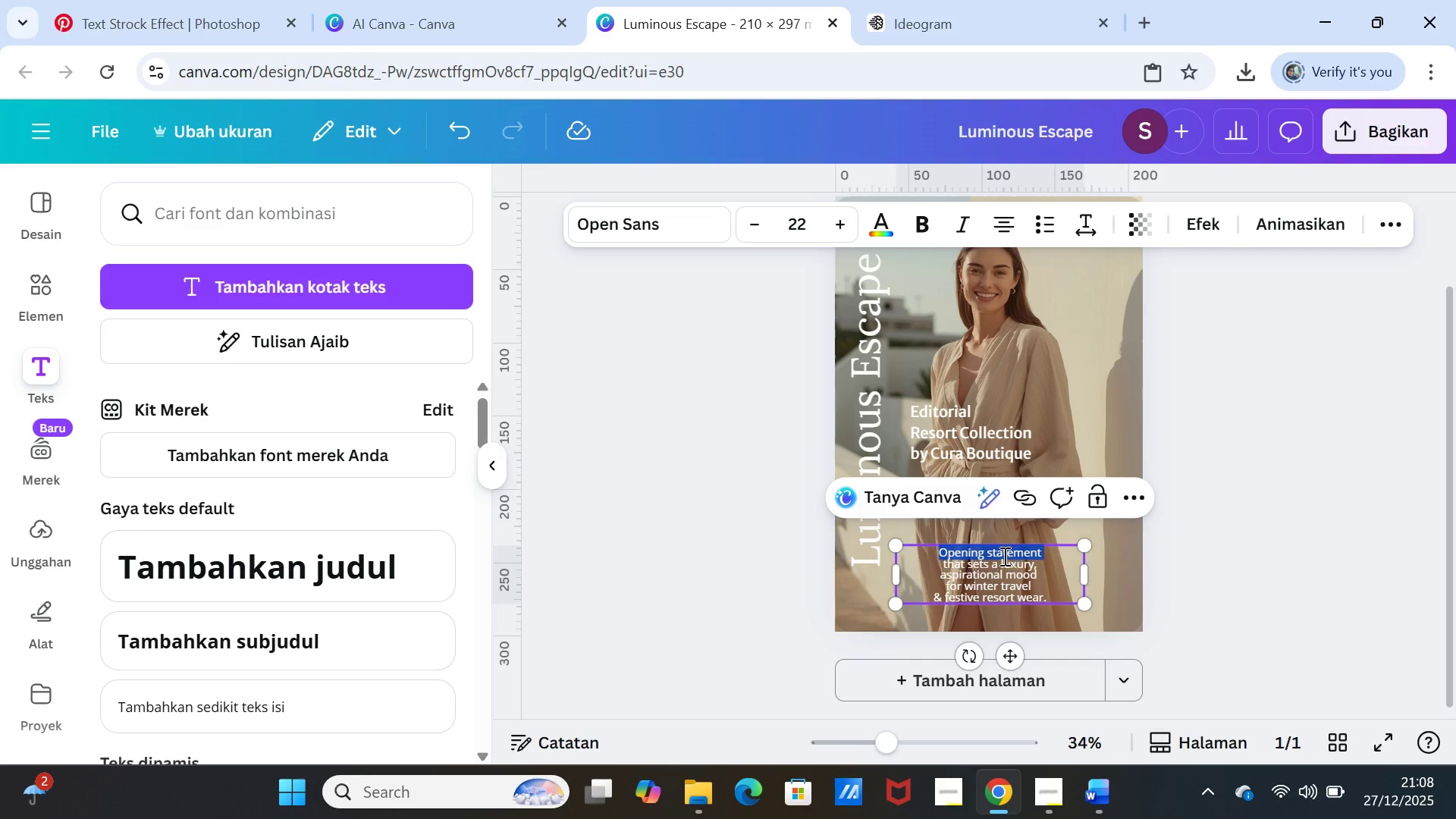 
key(Shift+ArrowDown)
 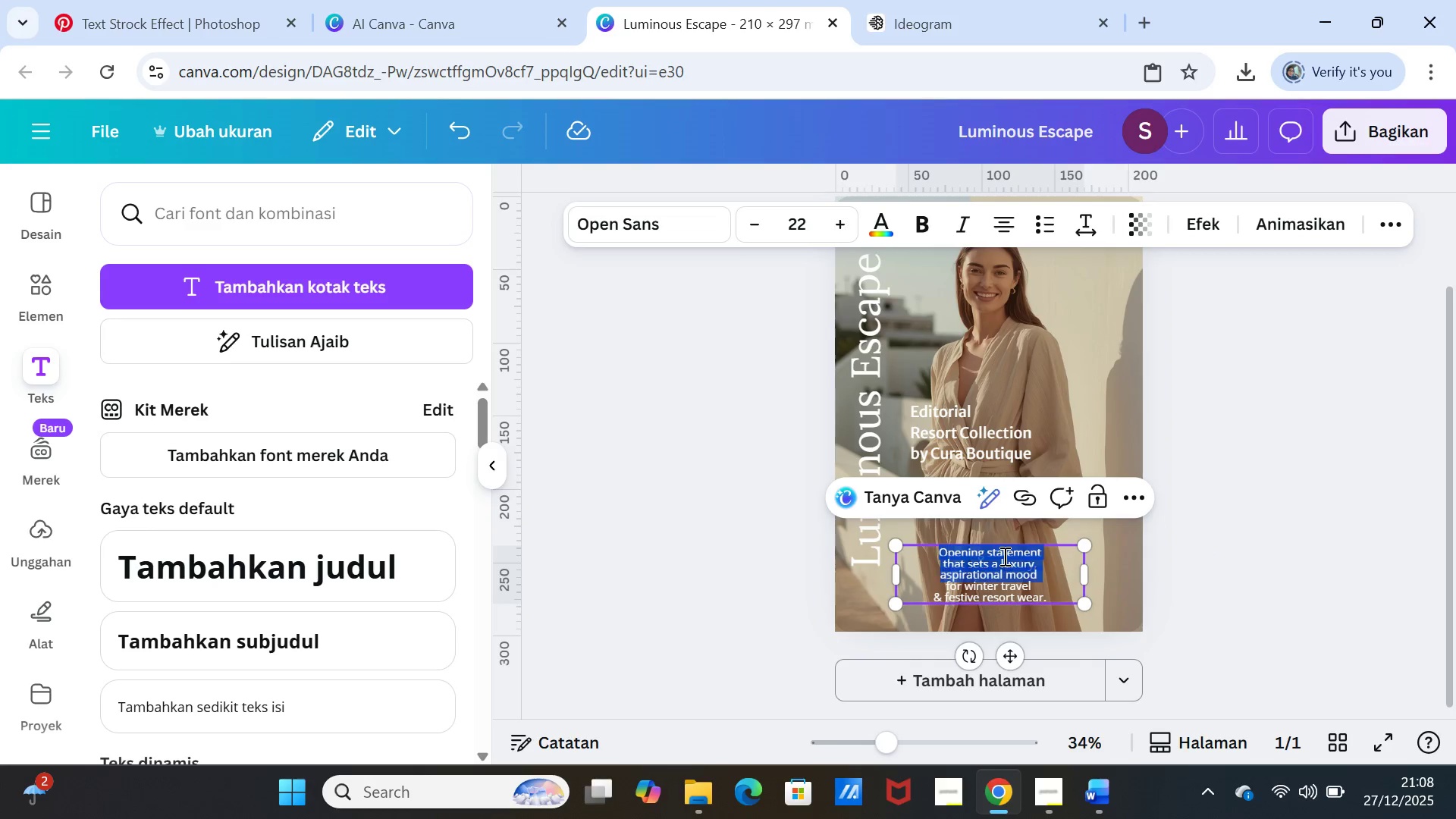 
key(Shift+ArrowDown)
 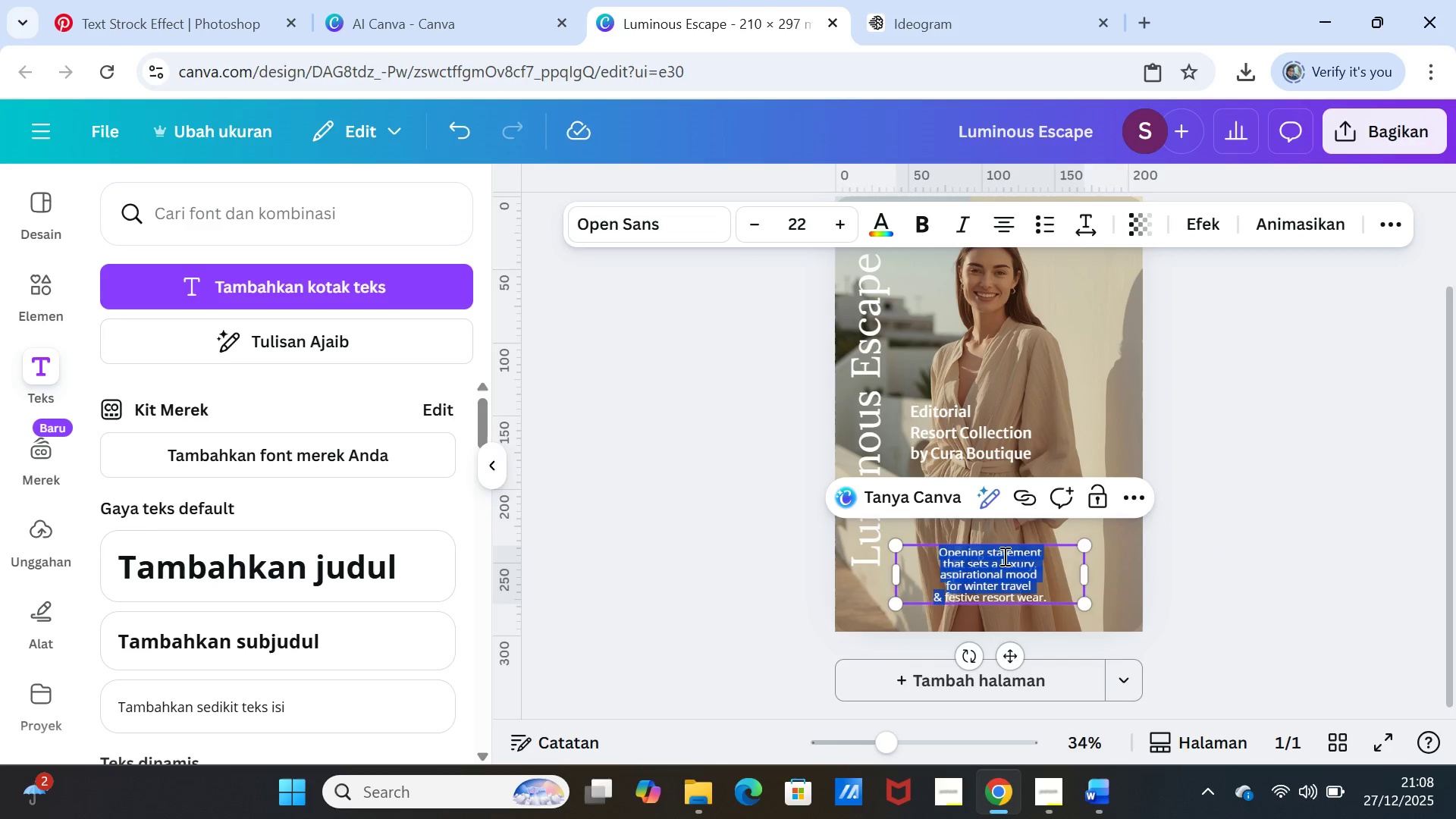 
key(Shift+ArrowDown)
 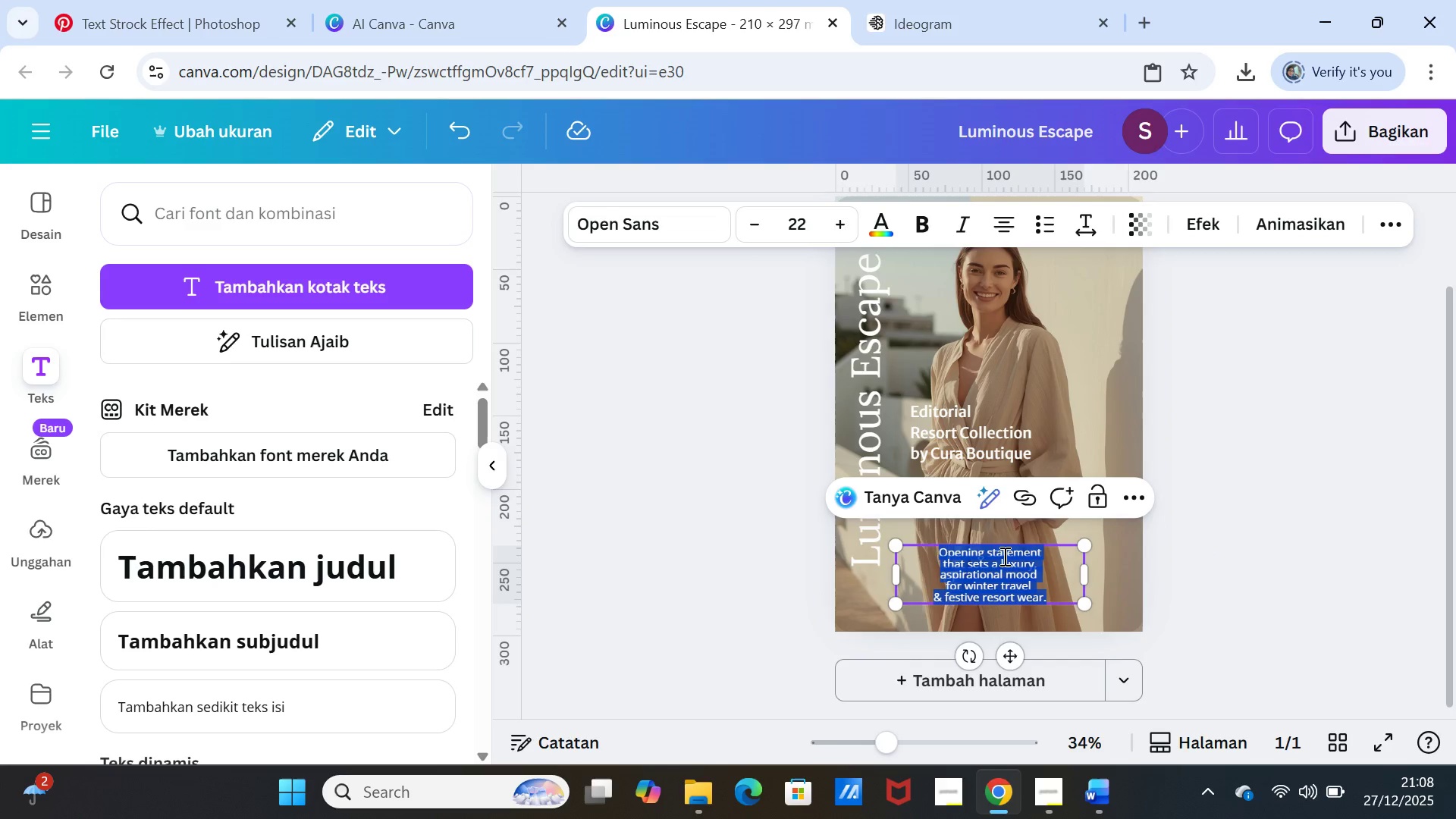 
key(Shift+ArrowDown)
 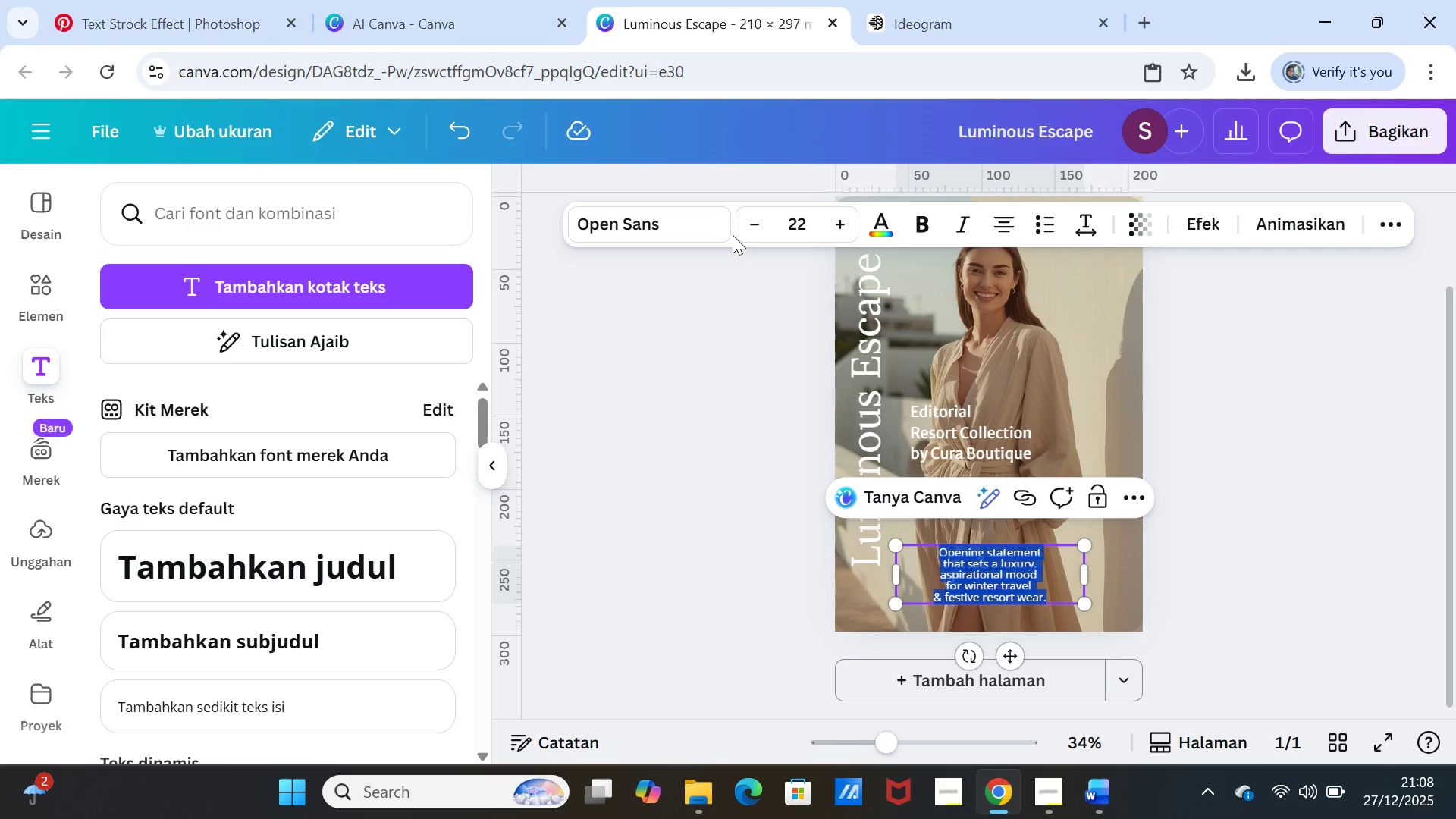 
left_click([755, 220])
 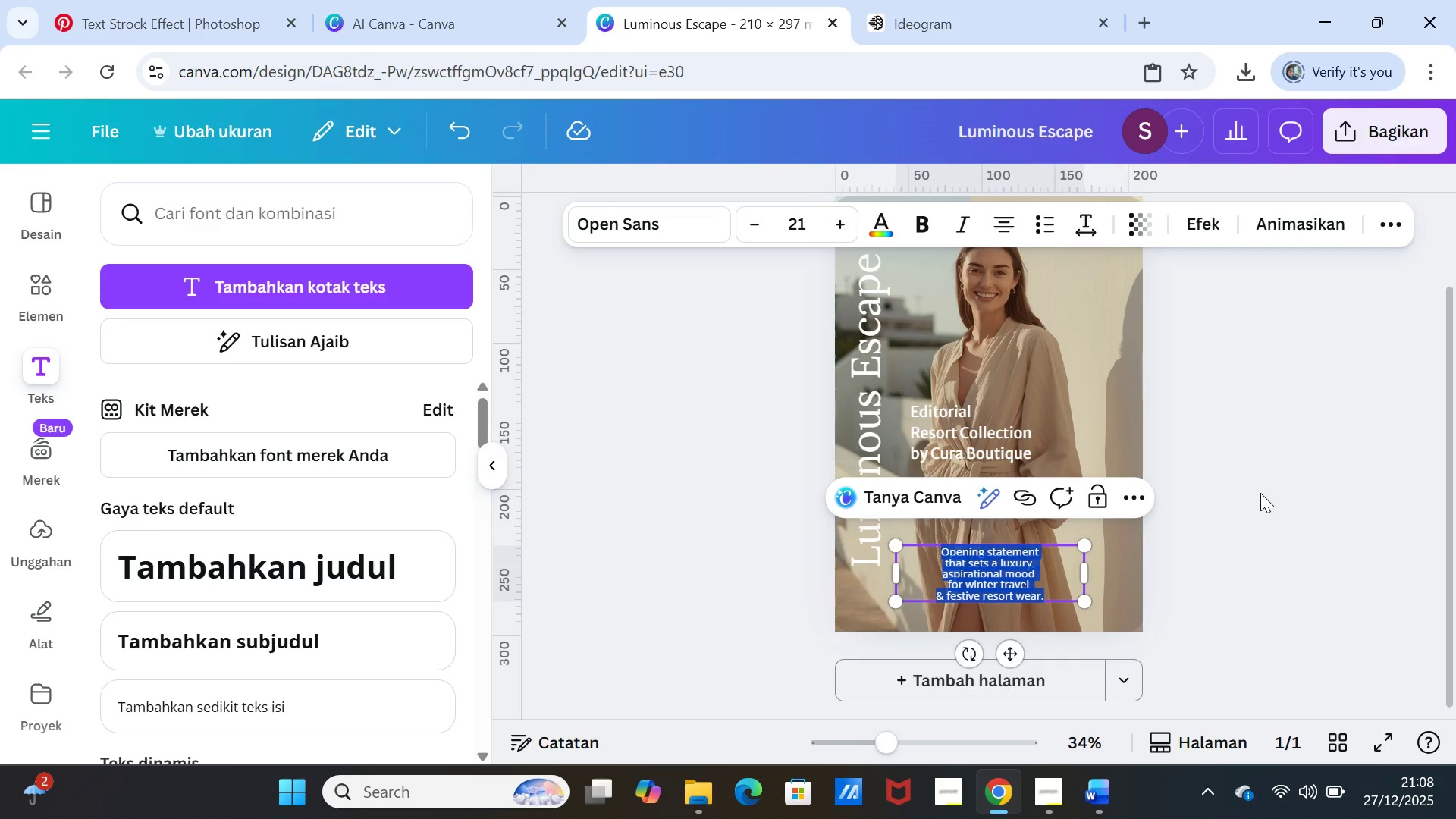 
left_click([1262, 494])
 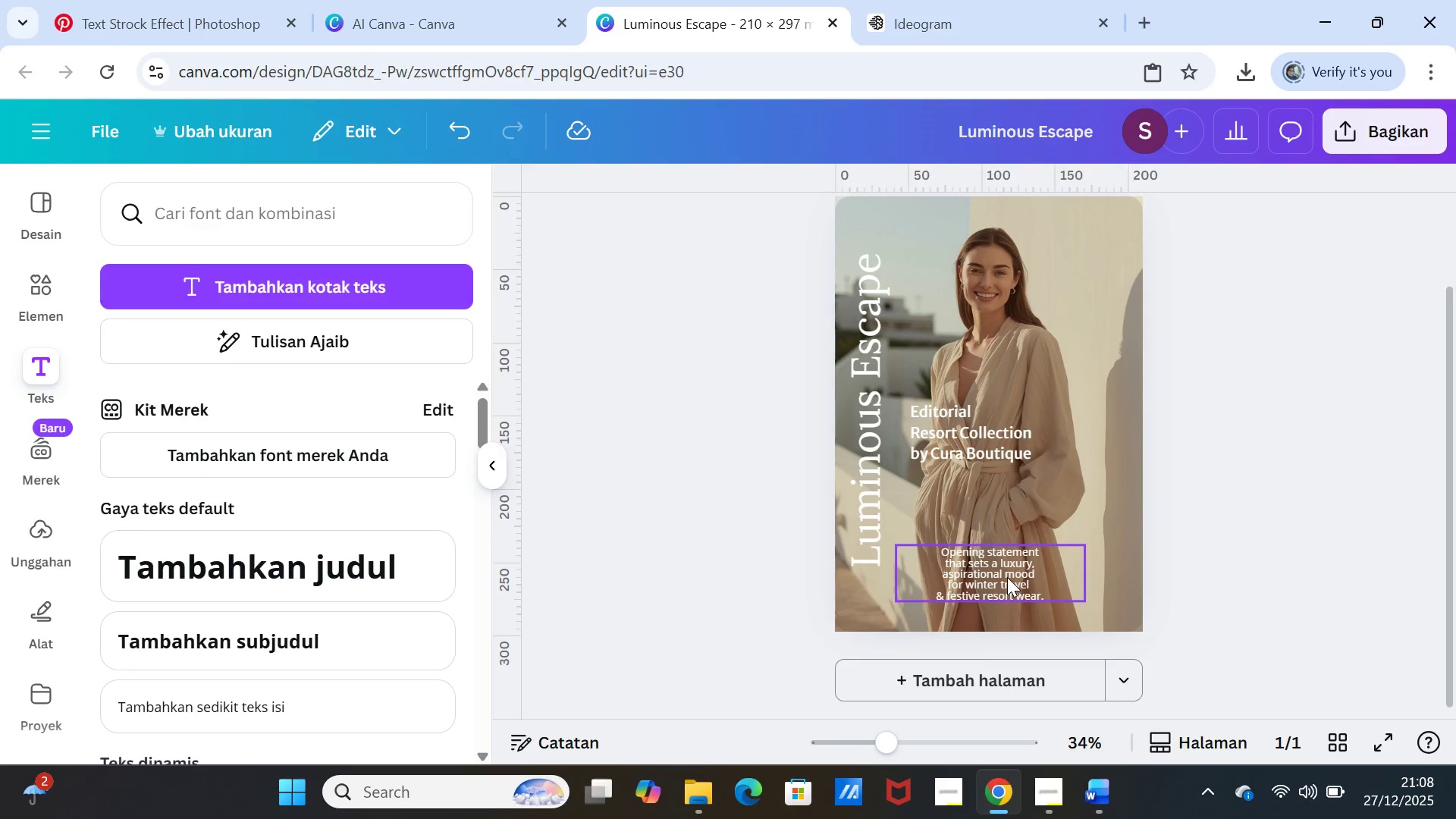 
left_click([1007, 577])
 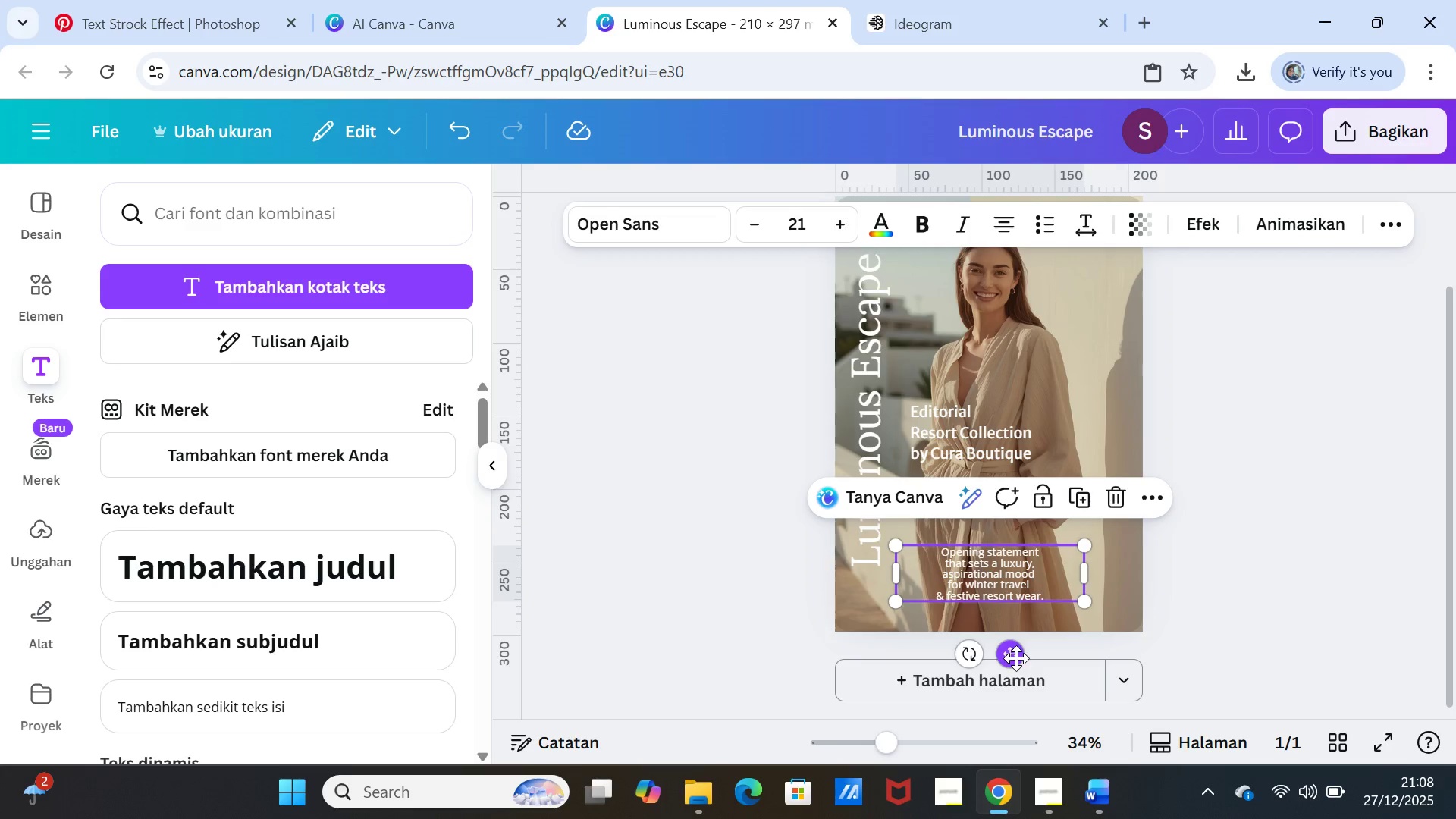 
left_click_drag(start_coordinate=[1016, 658], to_coordinate=[1048, 658])
 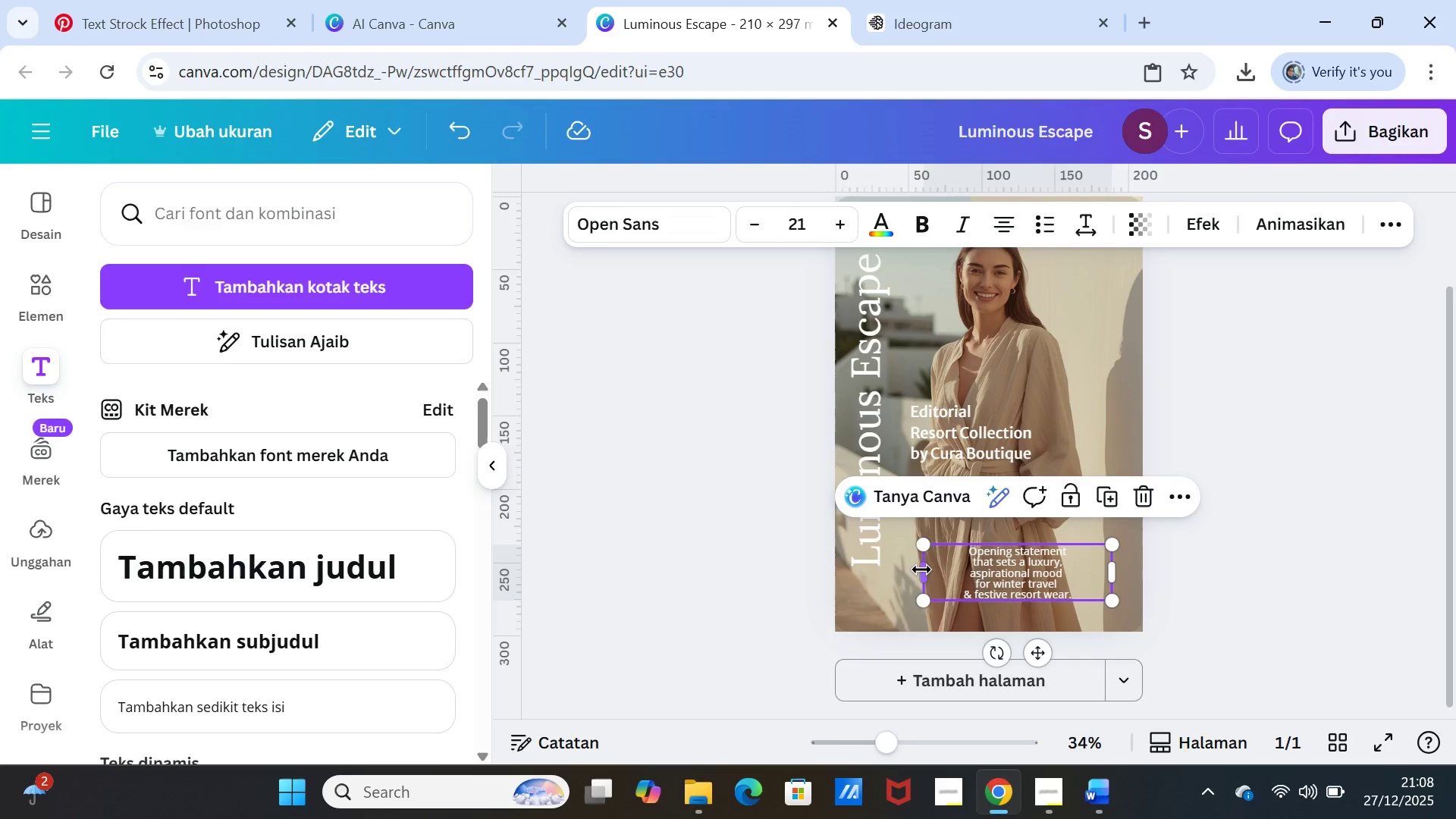 
left_click_drag(start_coordinate=[921, 570], to_coordinate=[983, 570])
 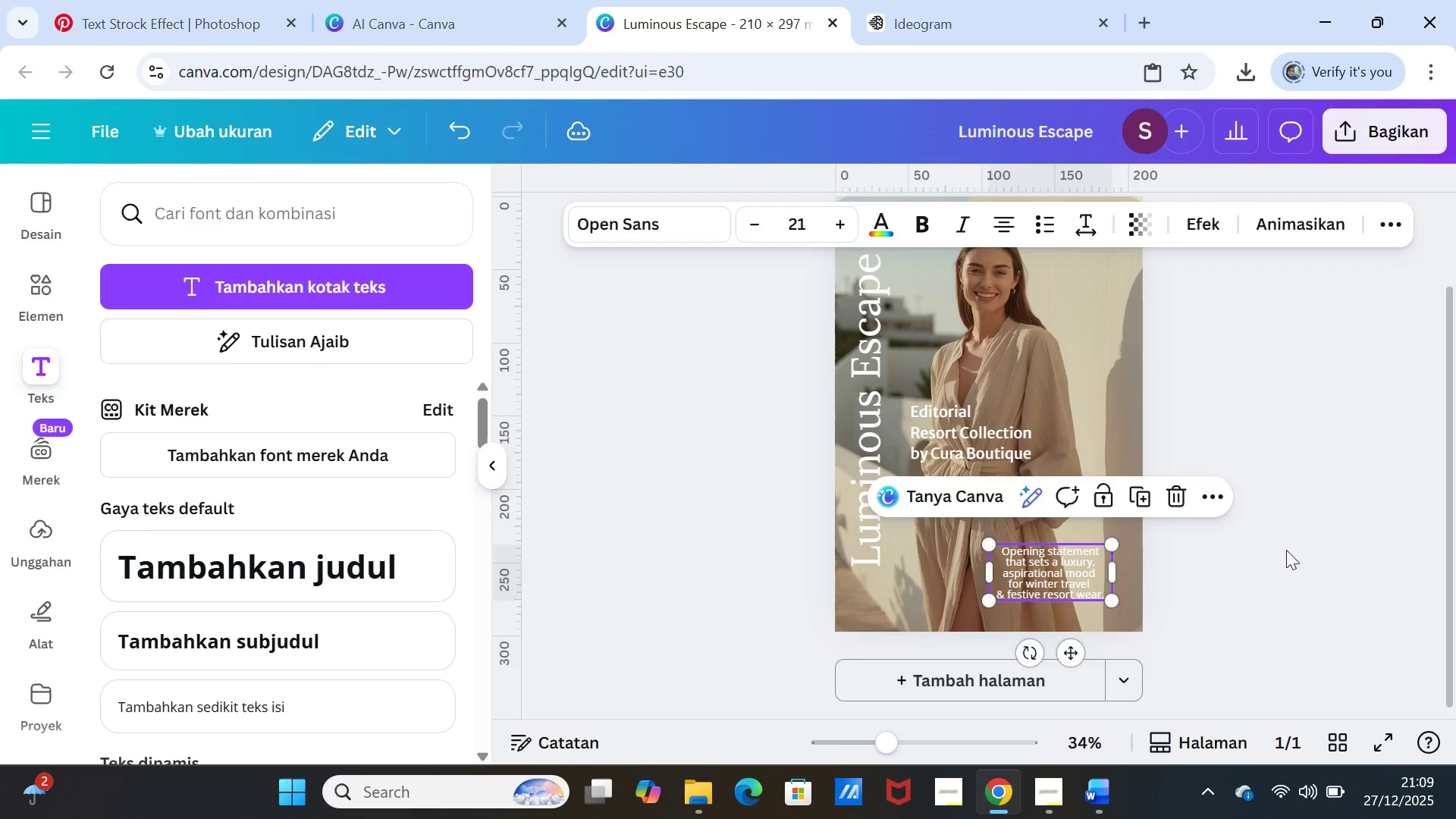 
left_click([1286, 550])
 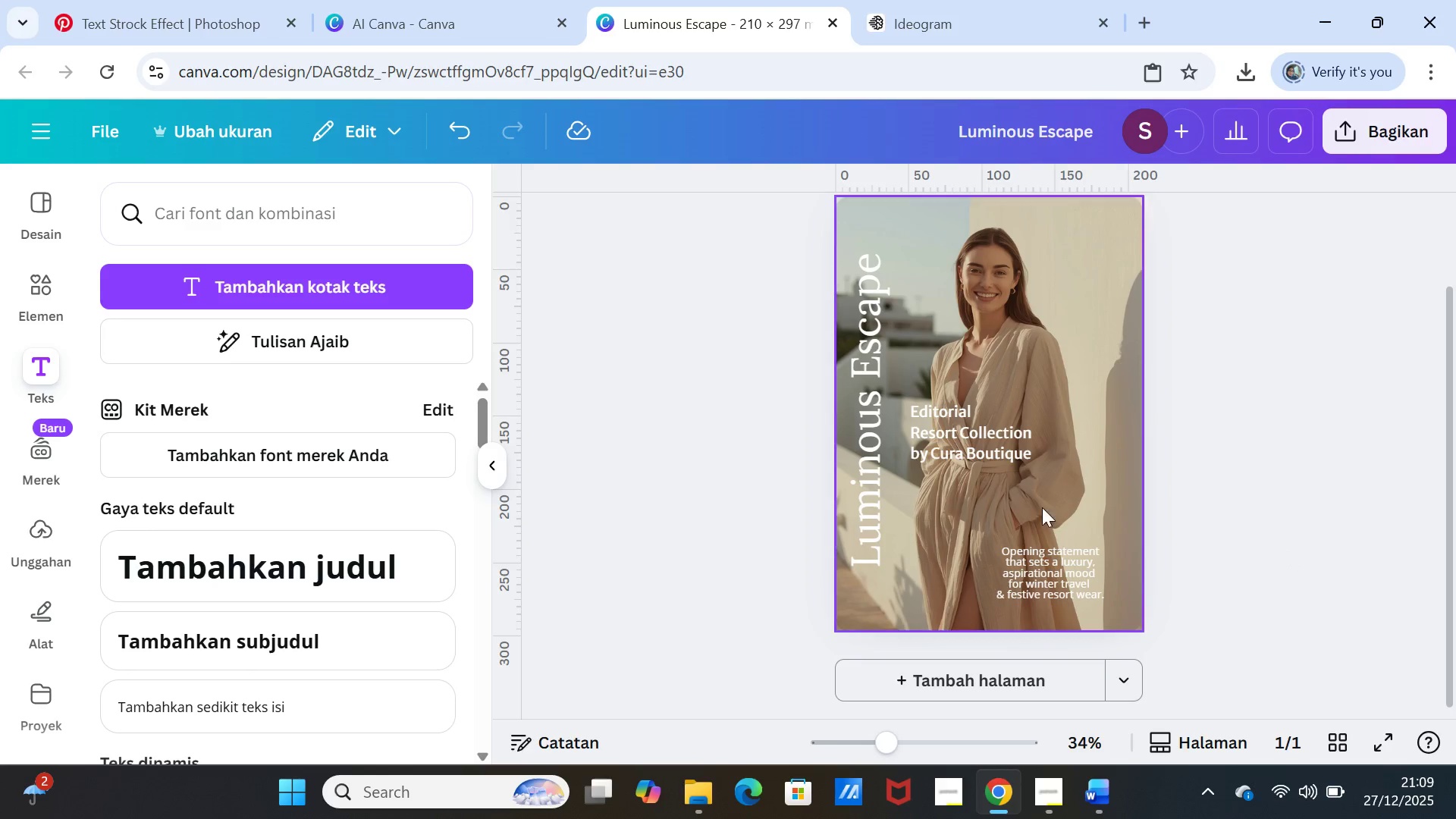 
left_click([974, 438])
 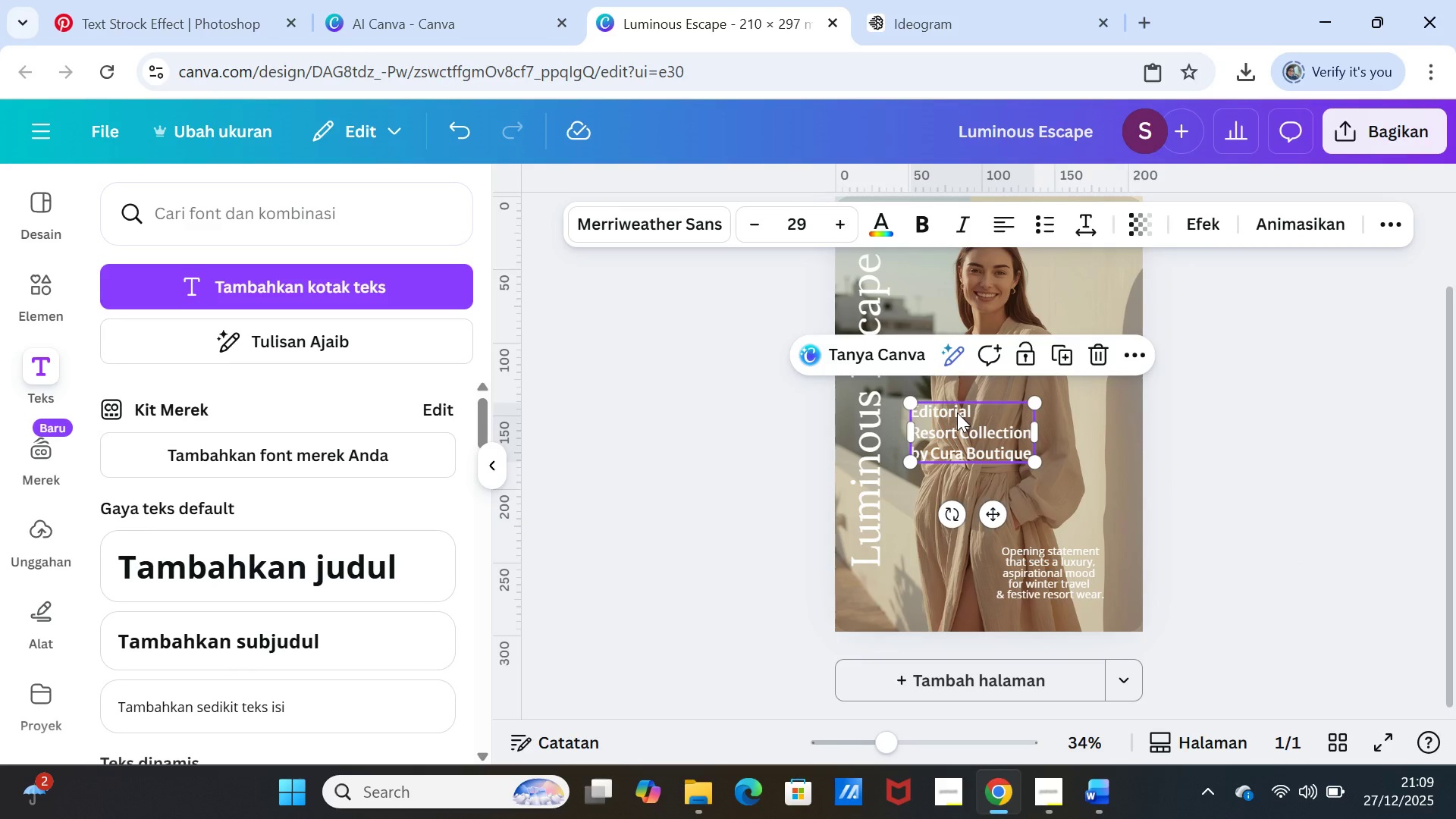 
double_click([957, 413])
 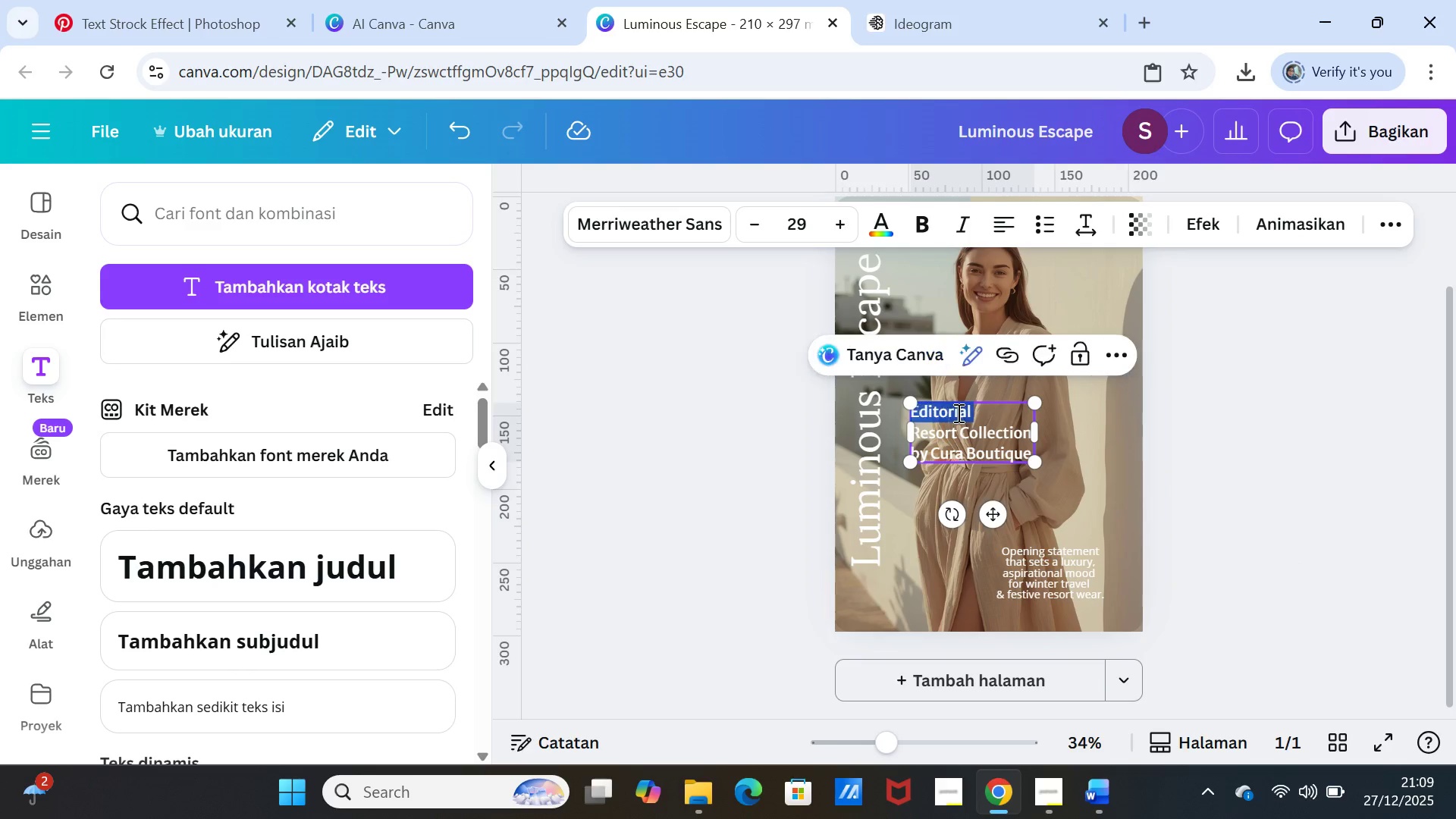 
triple_click([957, 413])
 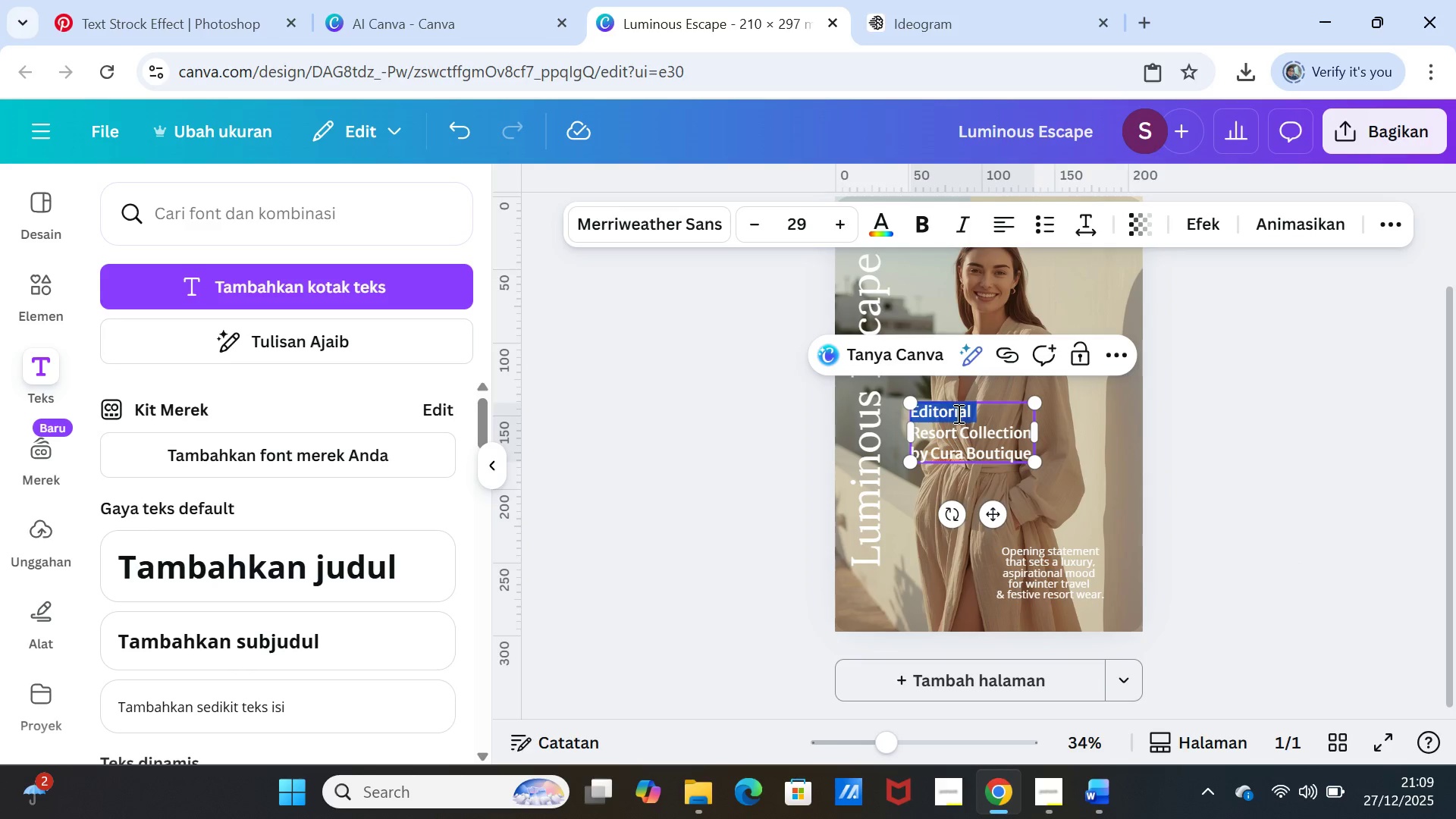 
key(Shift+ArrowDown)
 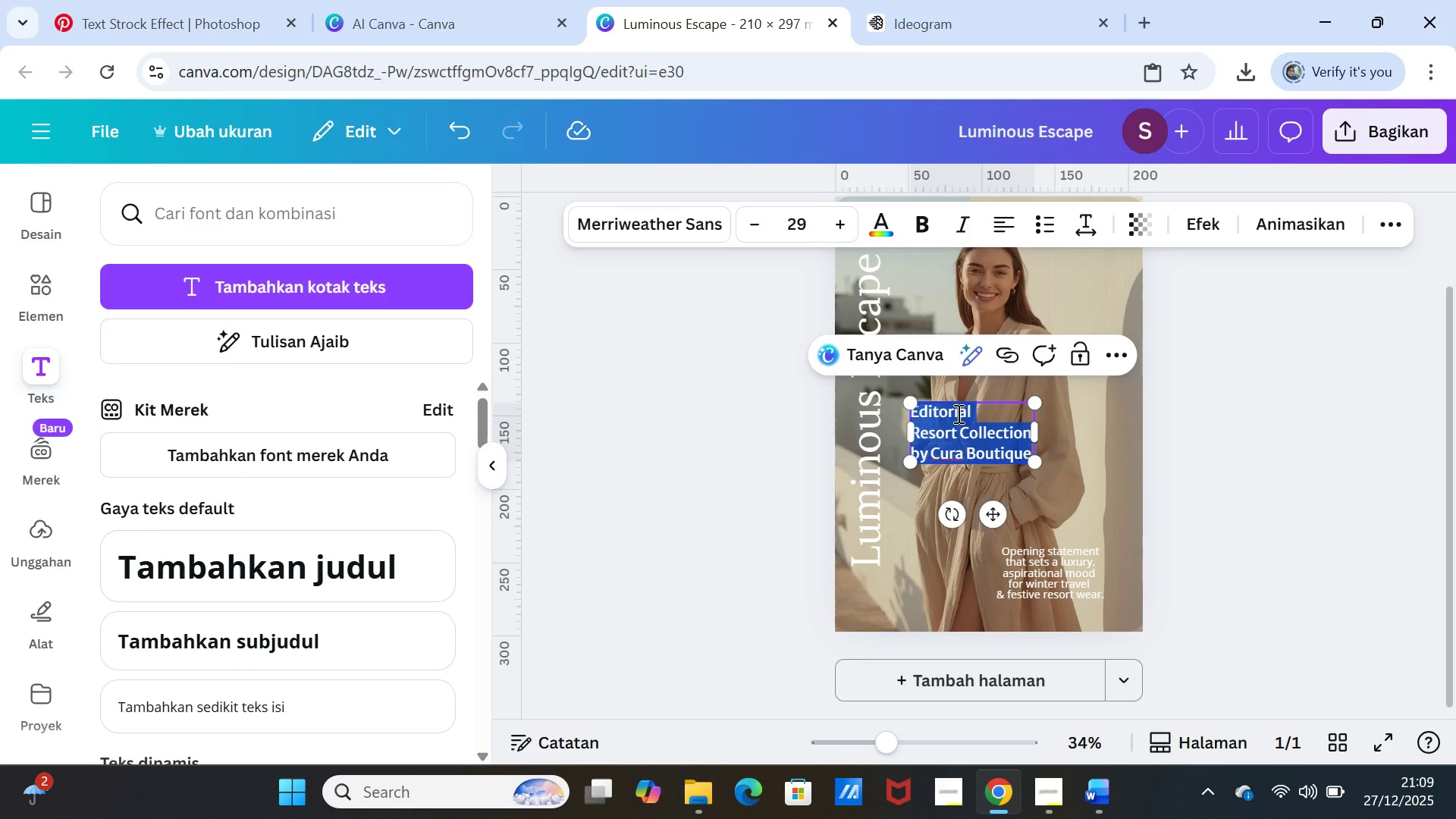 
key(Shift+ArrowDown)
 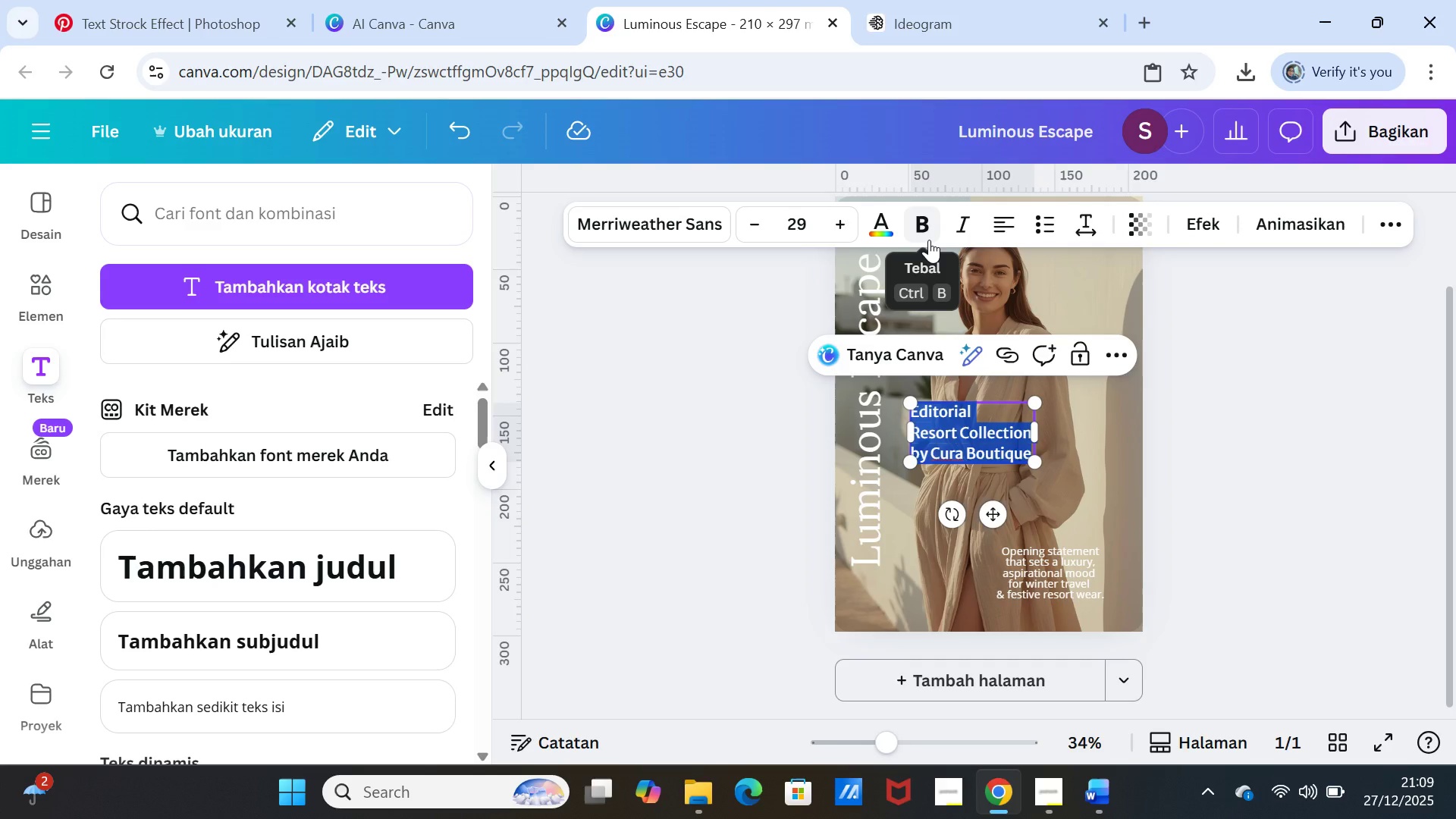 
wait(6.08)
 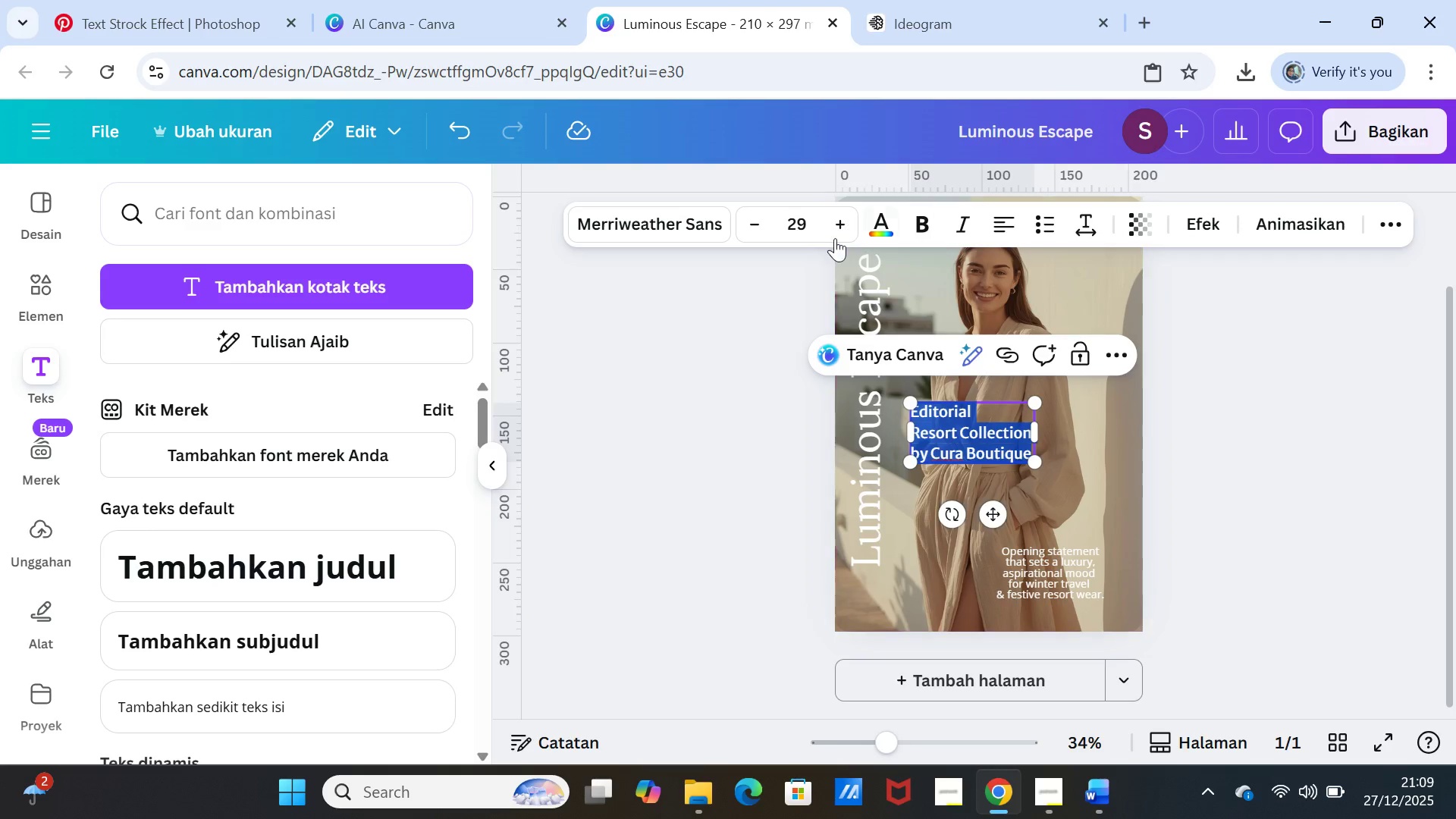 
double_click([840, 222])
 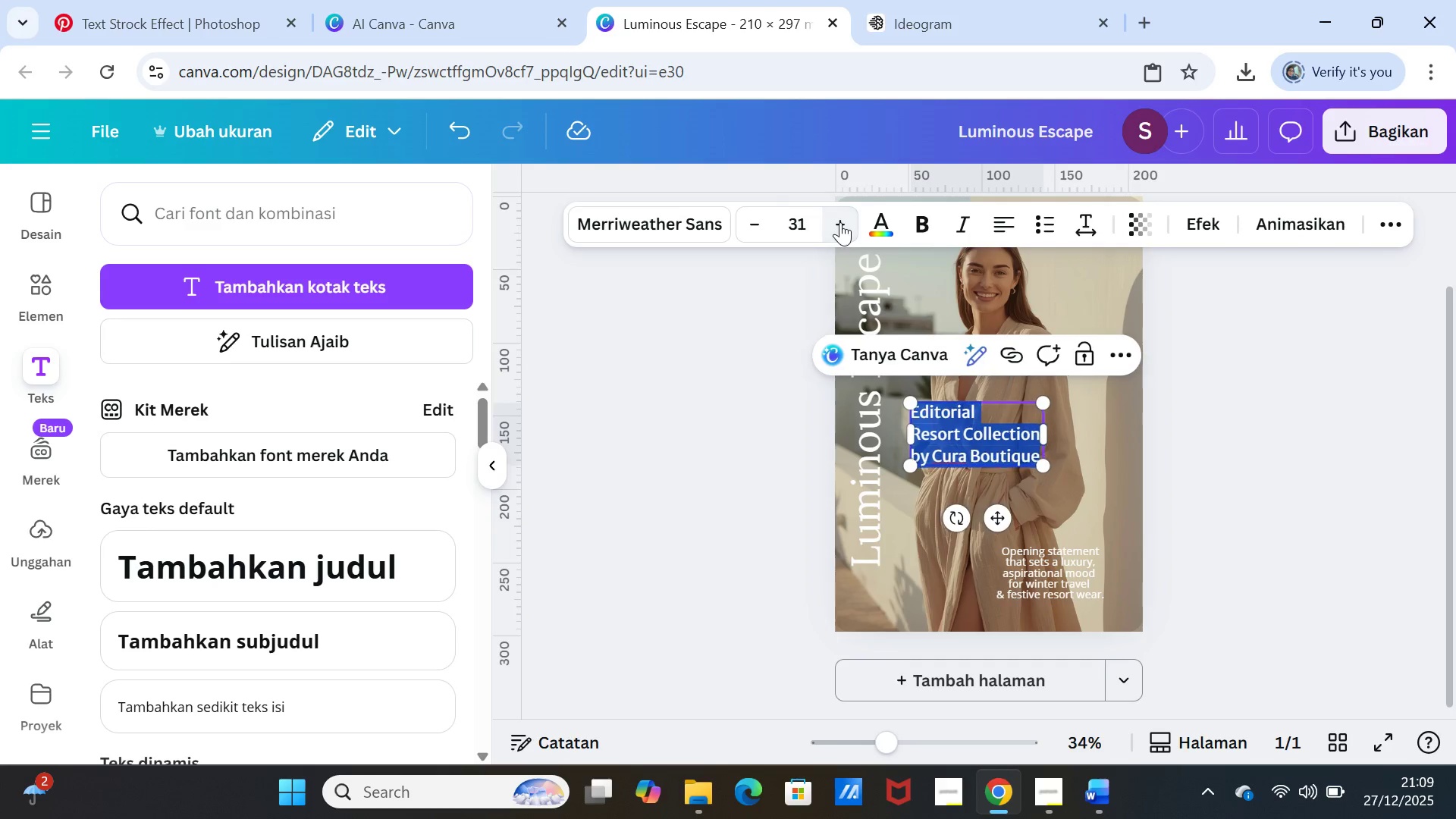 
triple_click([840, 222])
 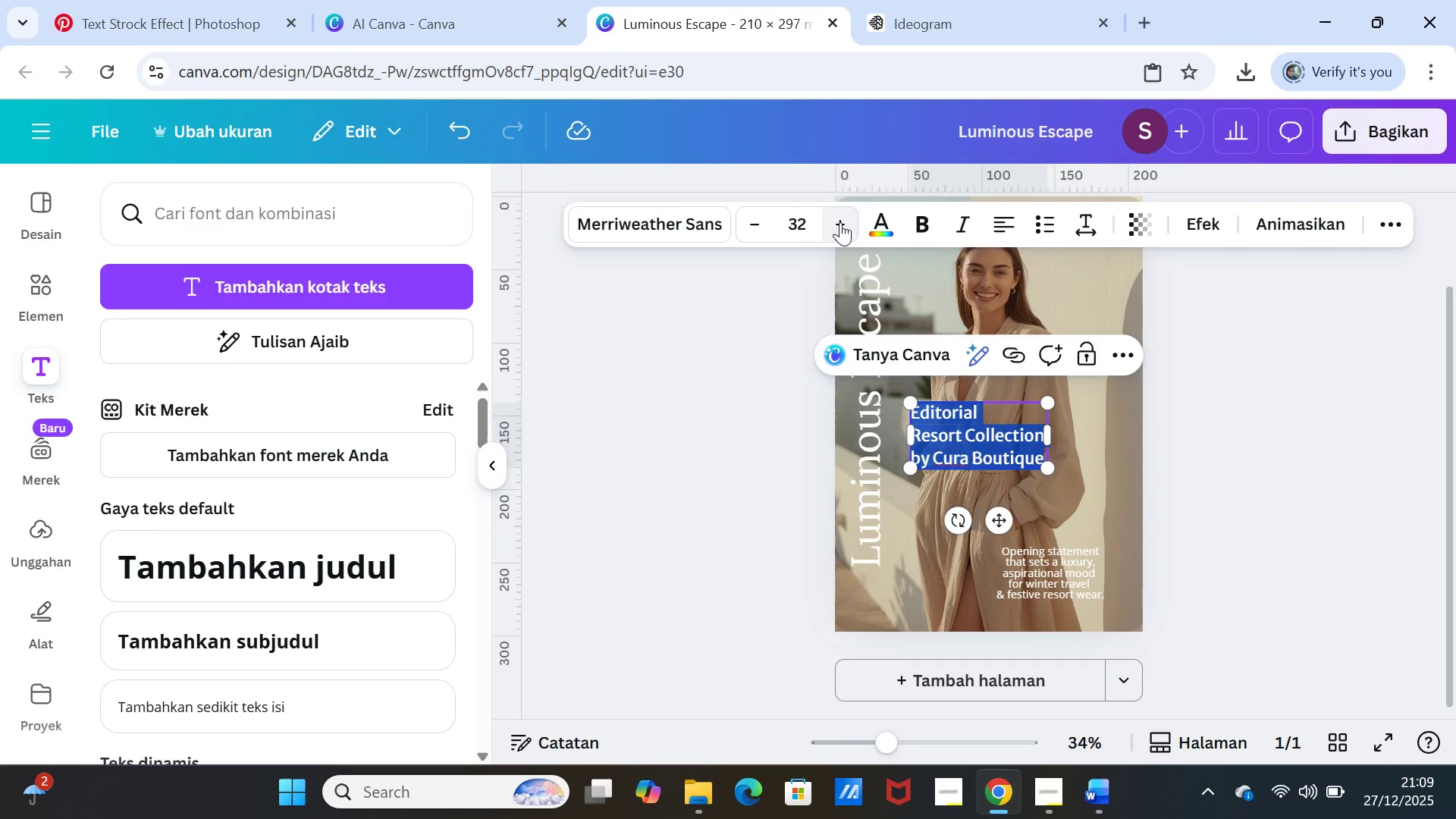 
triple_click([840, 222])
 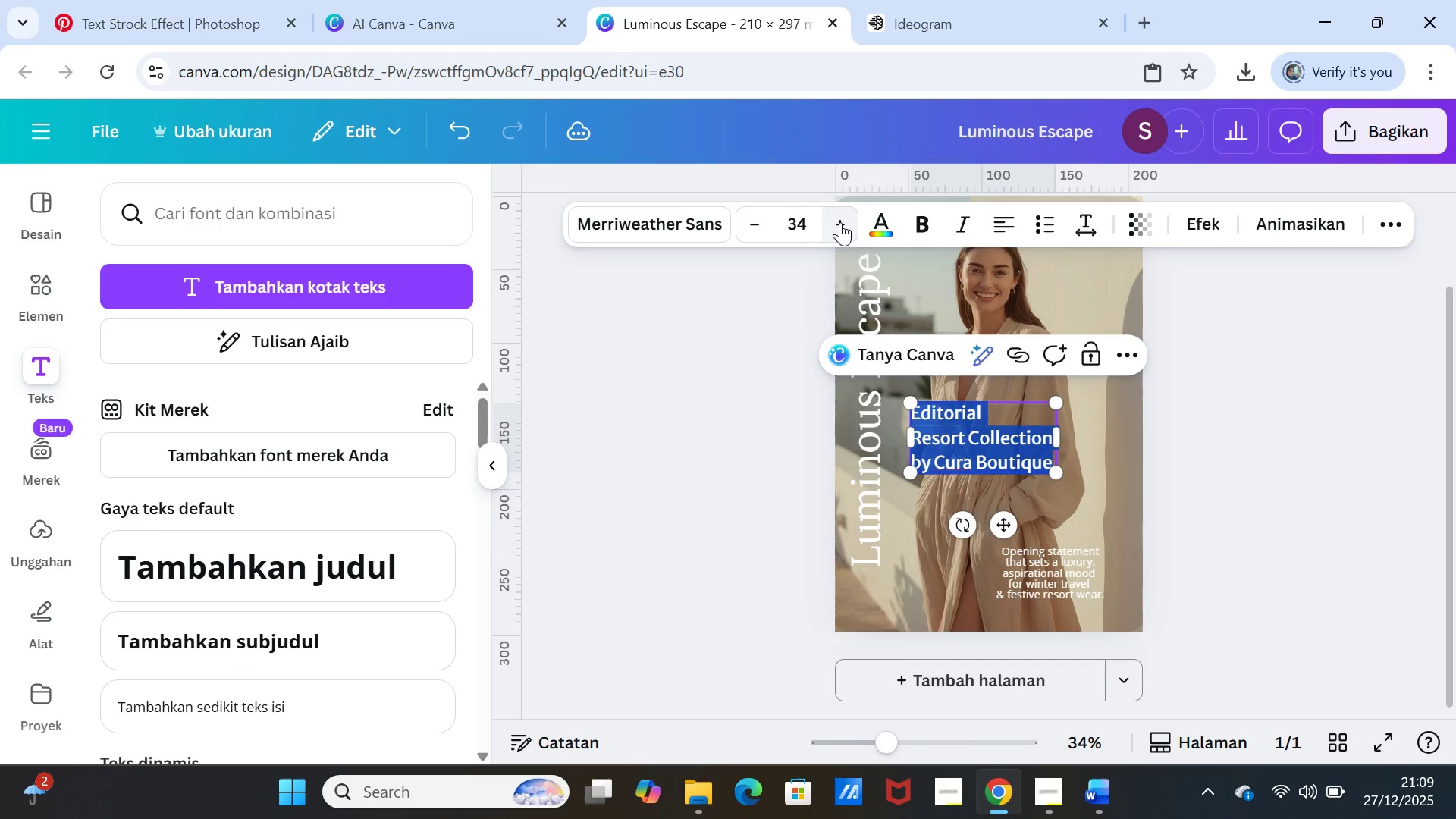 
double_click([840, 222])
 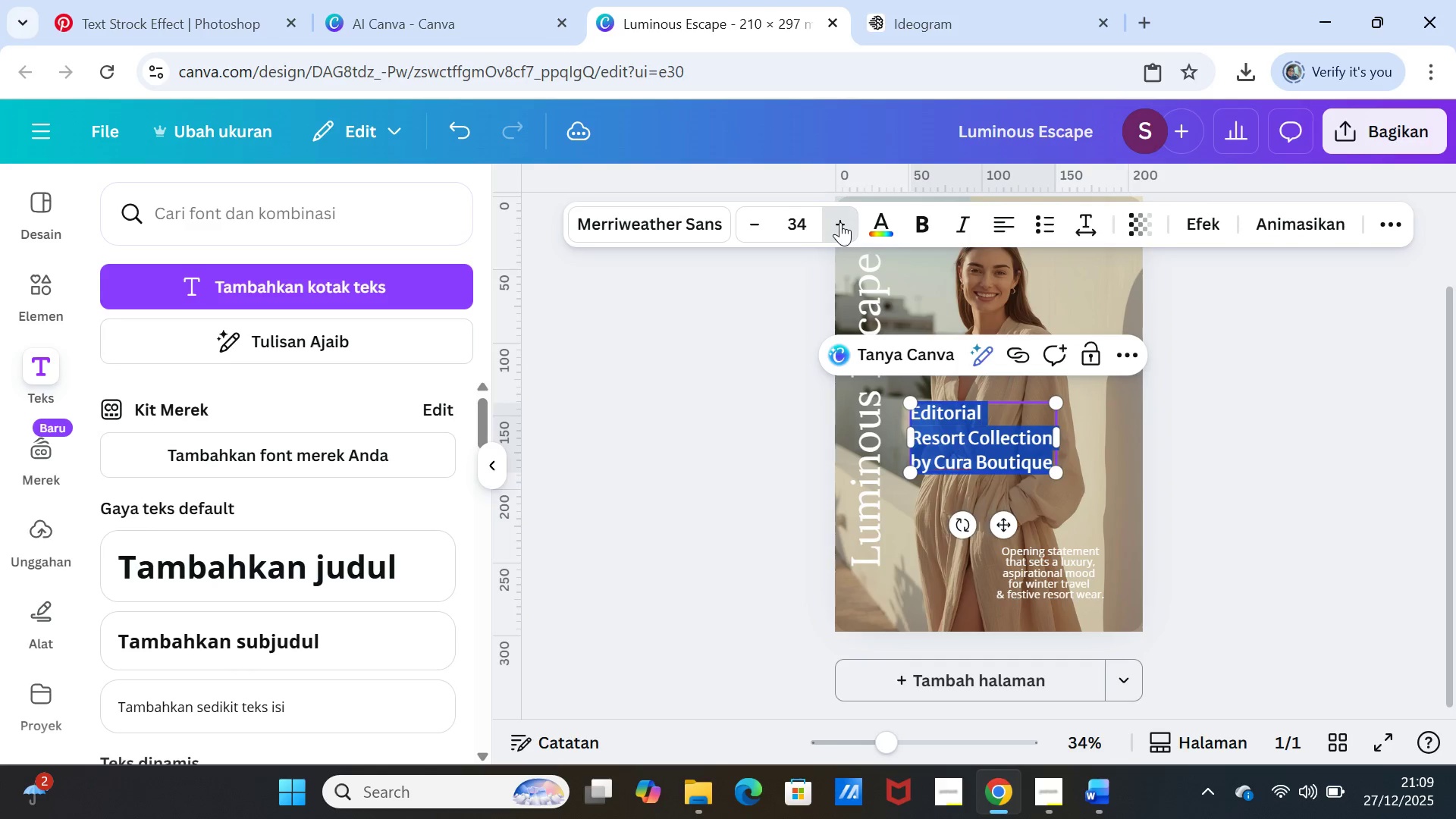 
triple_click([840, 222])
 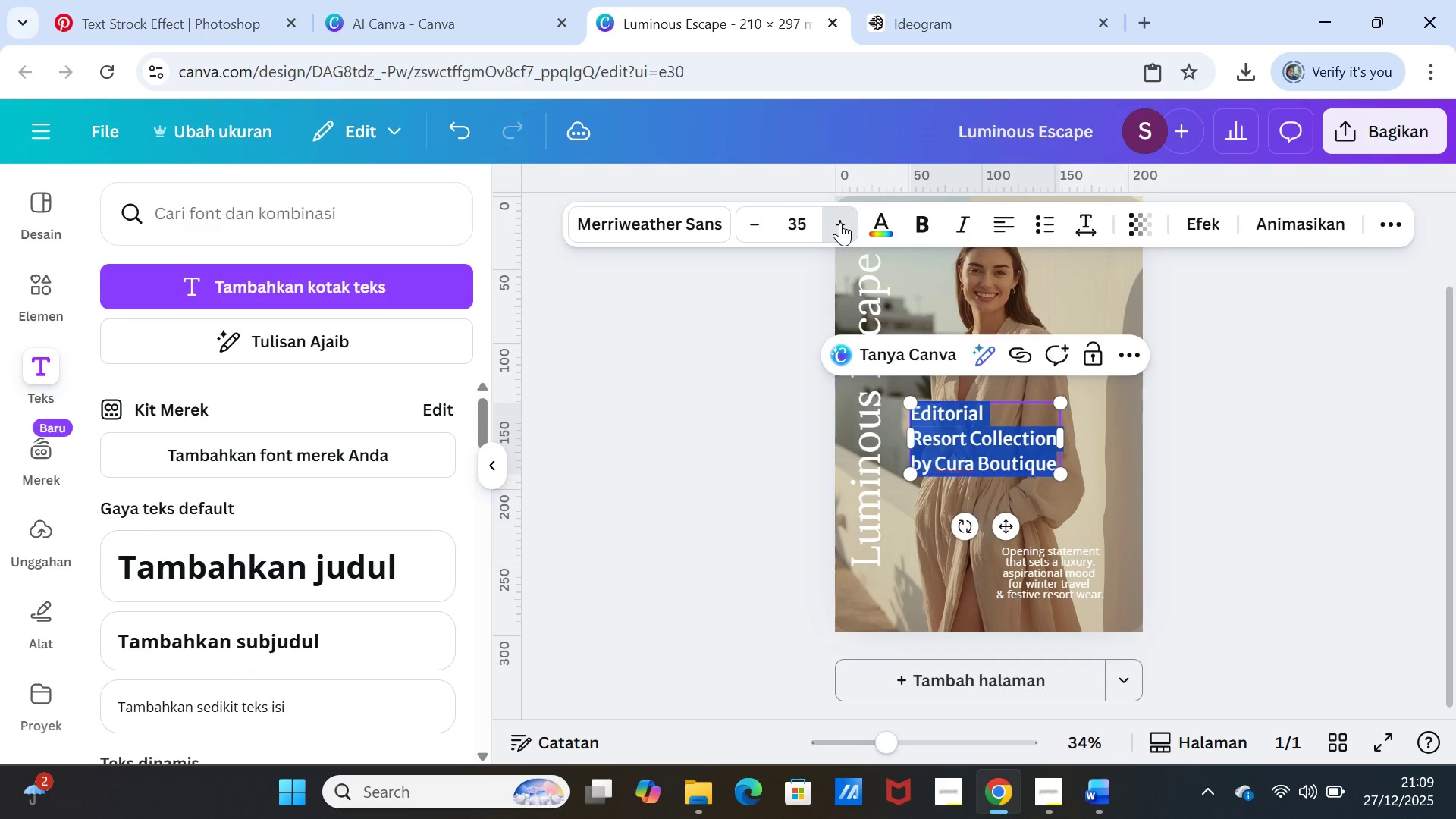 
triple_click([840, 222])
 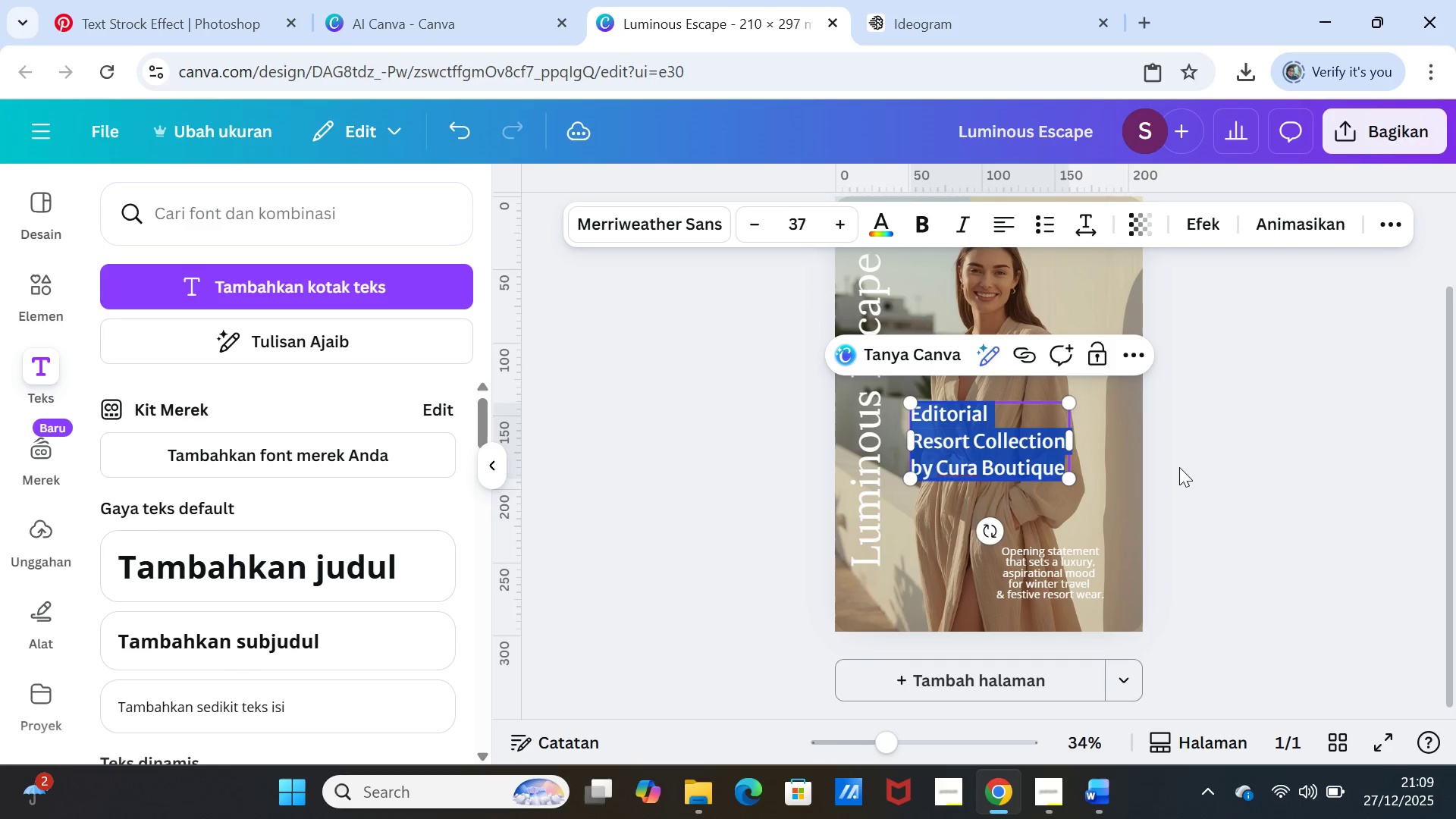 
left_click([1220, 510])
 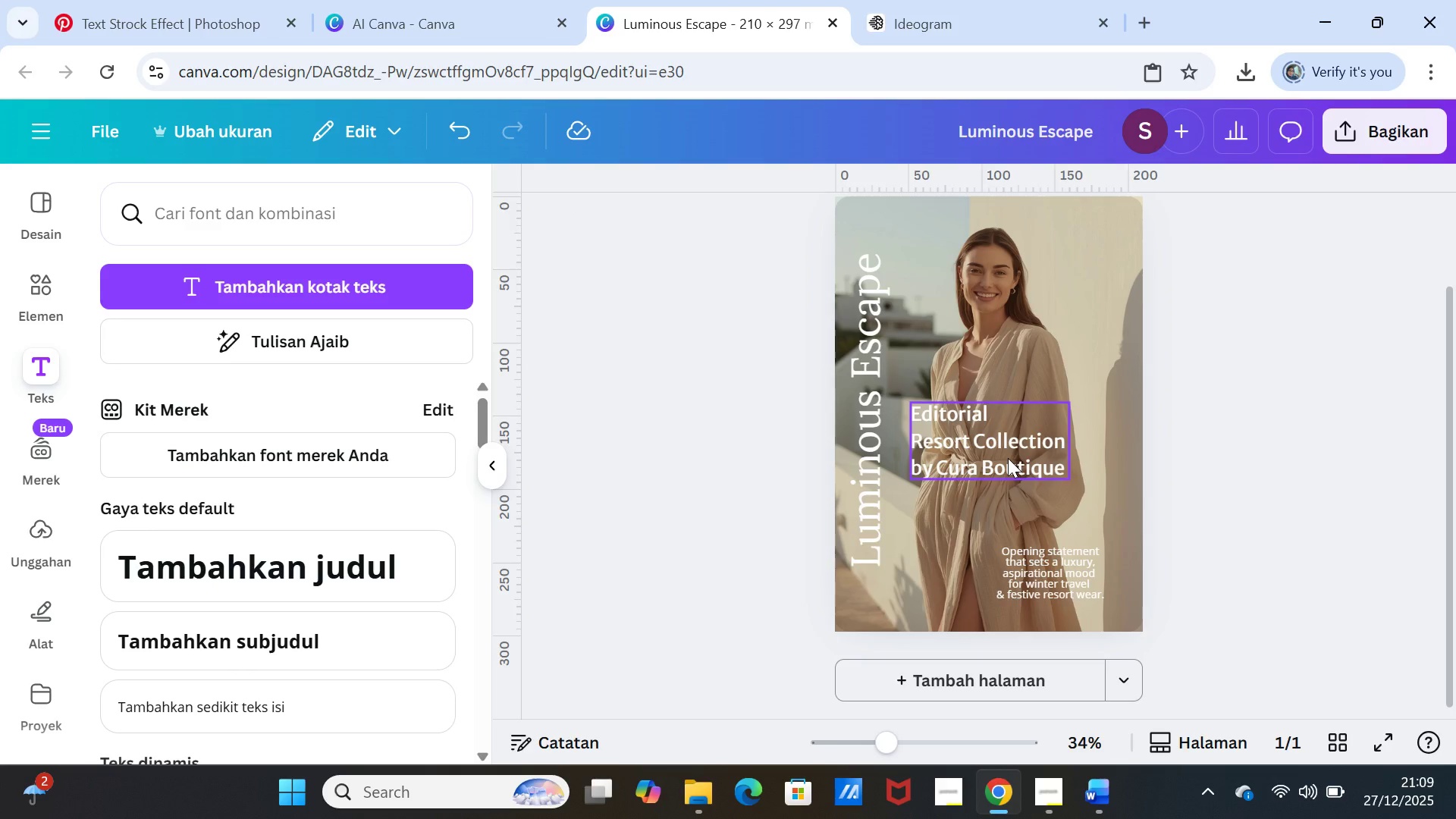 
left_click_drag(start_coordinate=[1008, 458], to_coordinate=[1008, 449])
 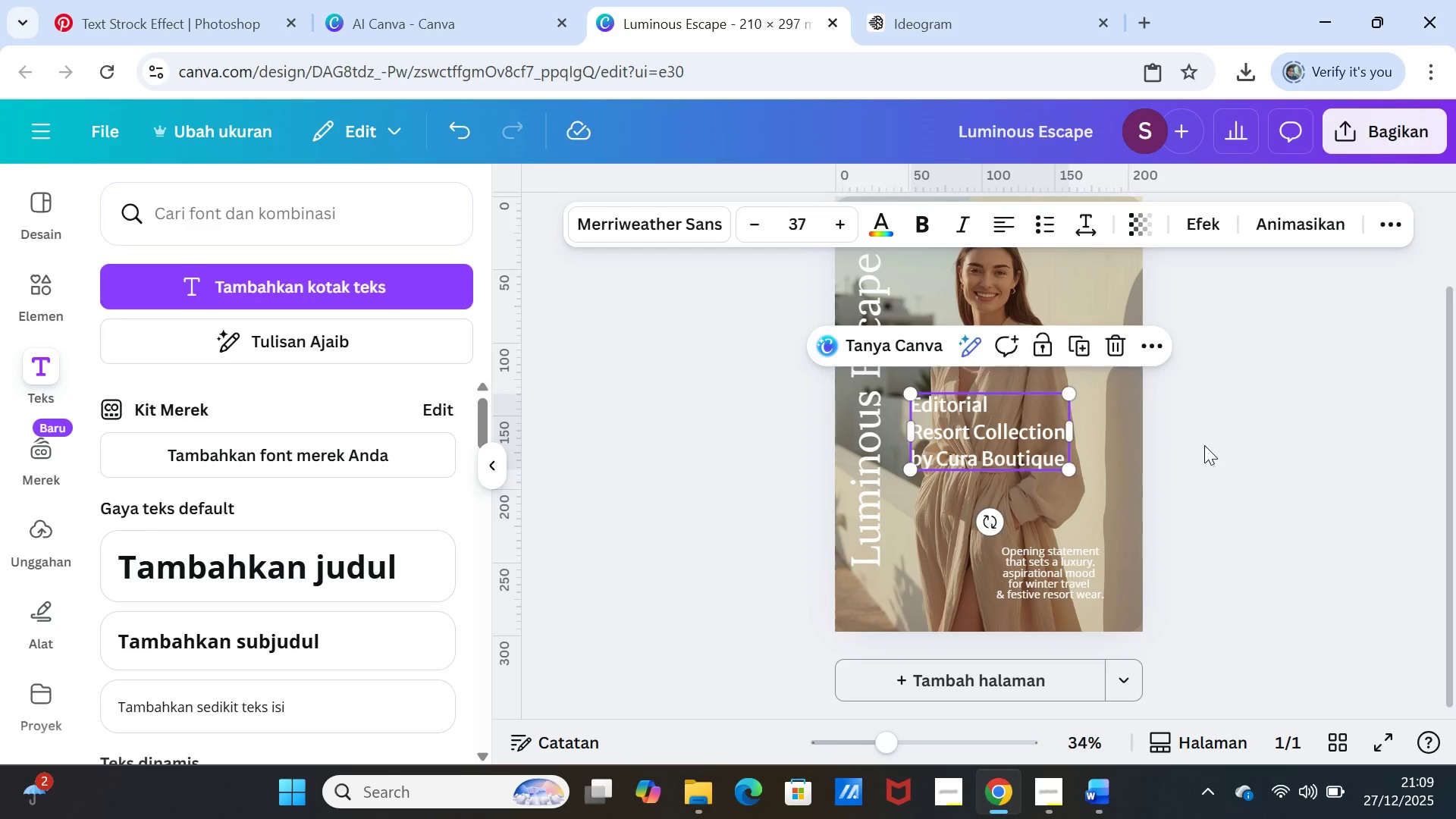 
left_click([1204, 445])
 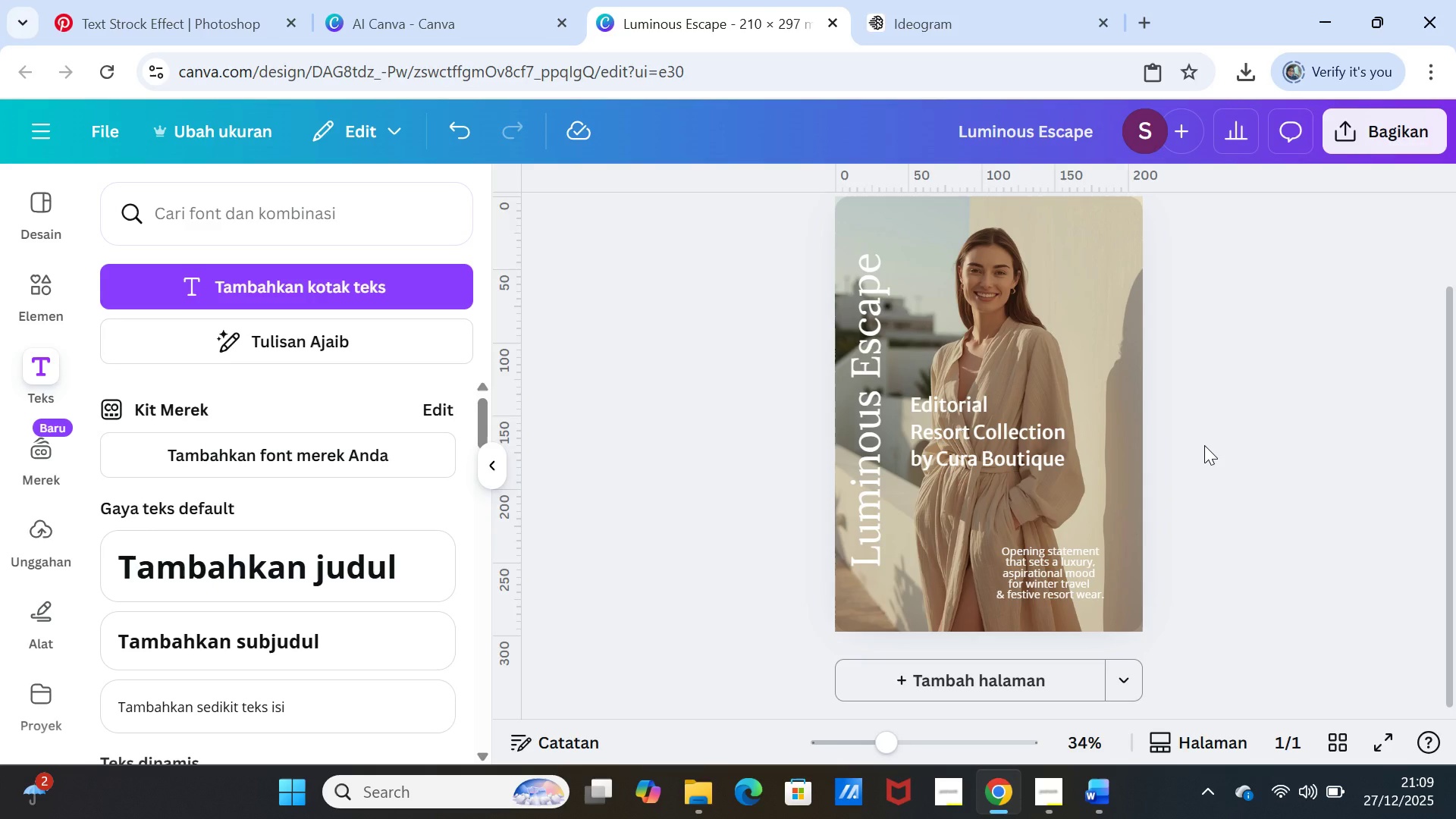 
wait(5.42)
 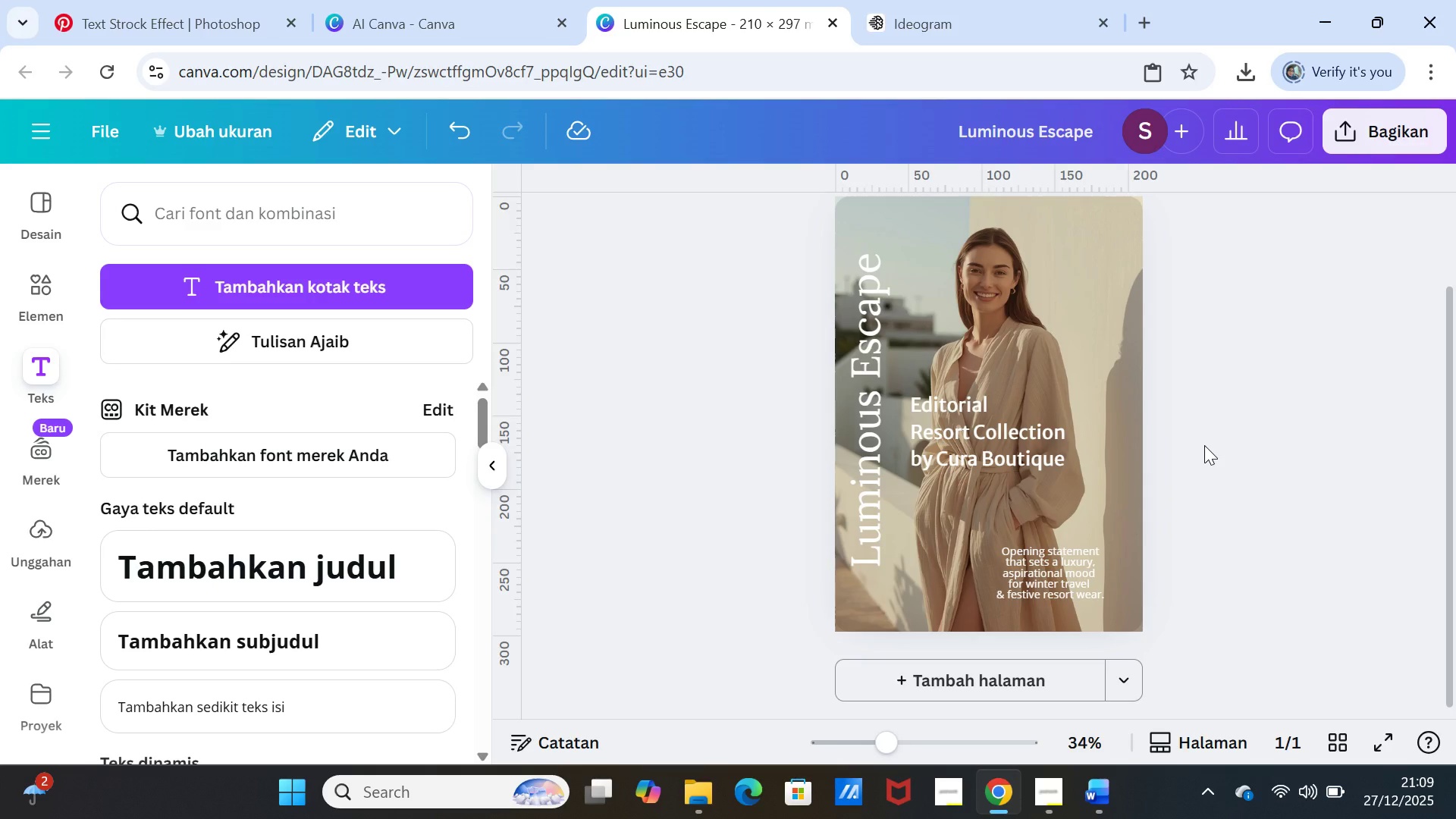 
left_click([864, 394])
 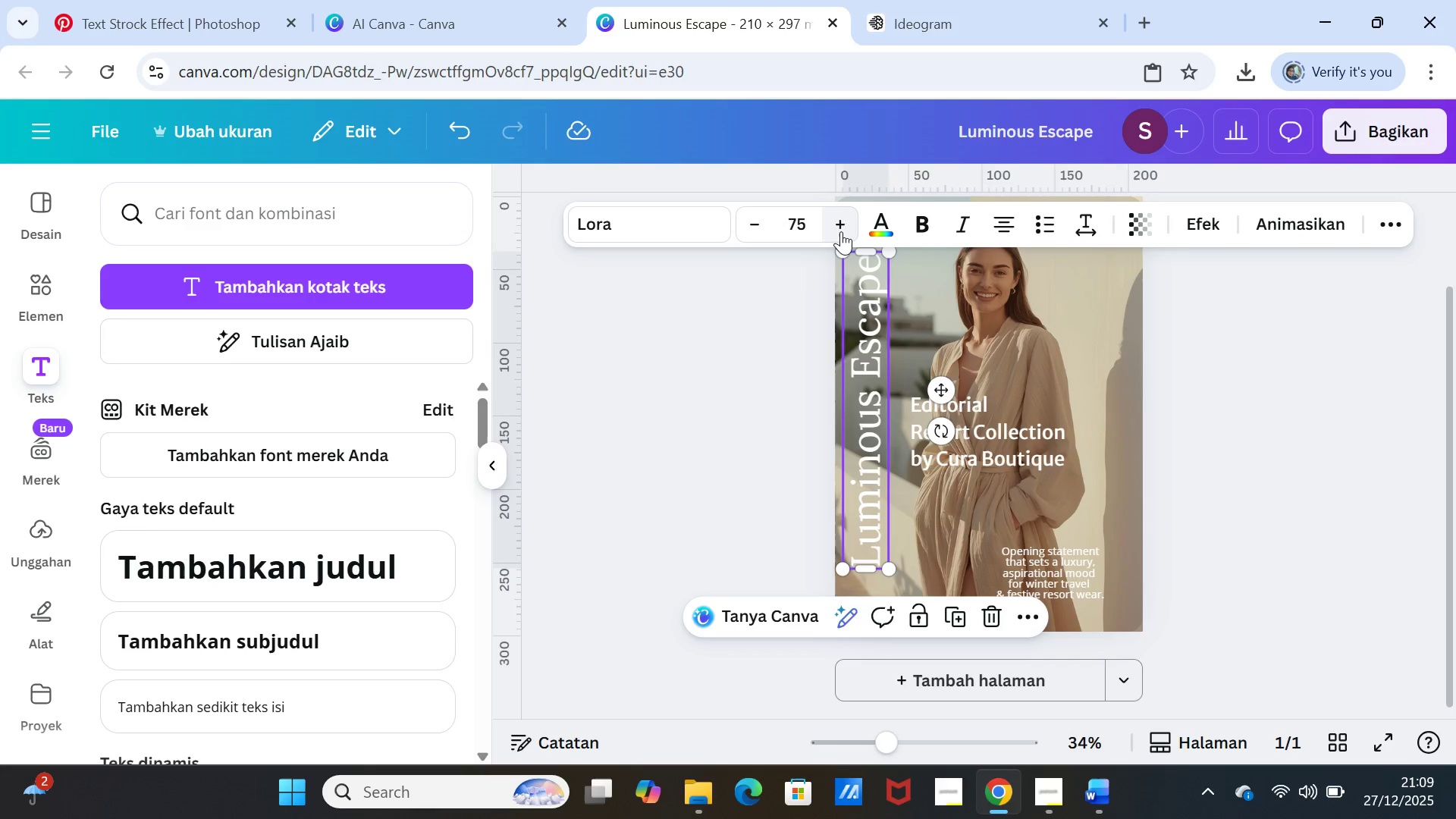 
double_click([841, 231])
 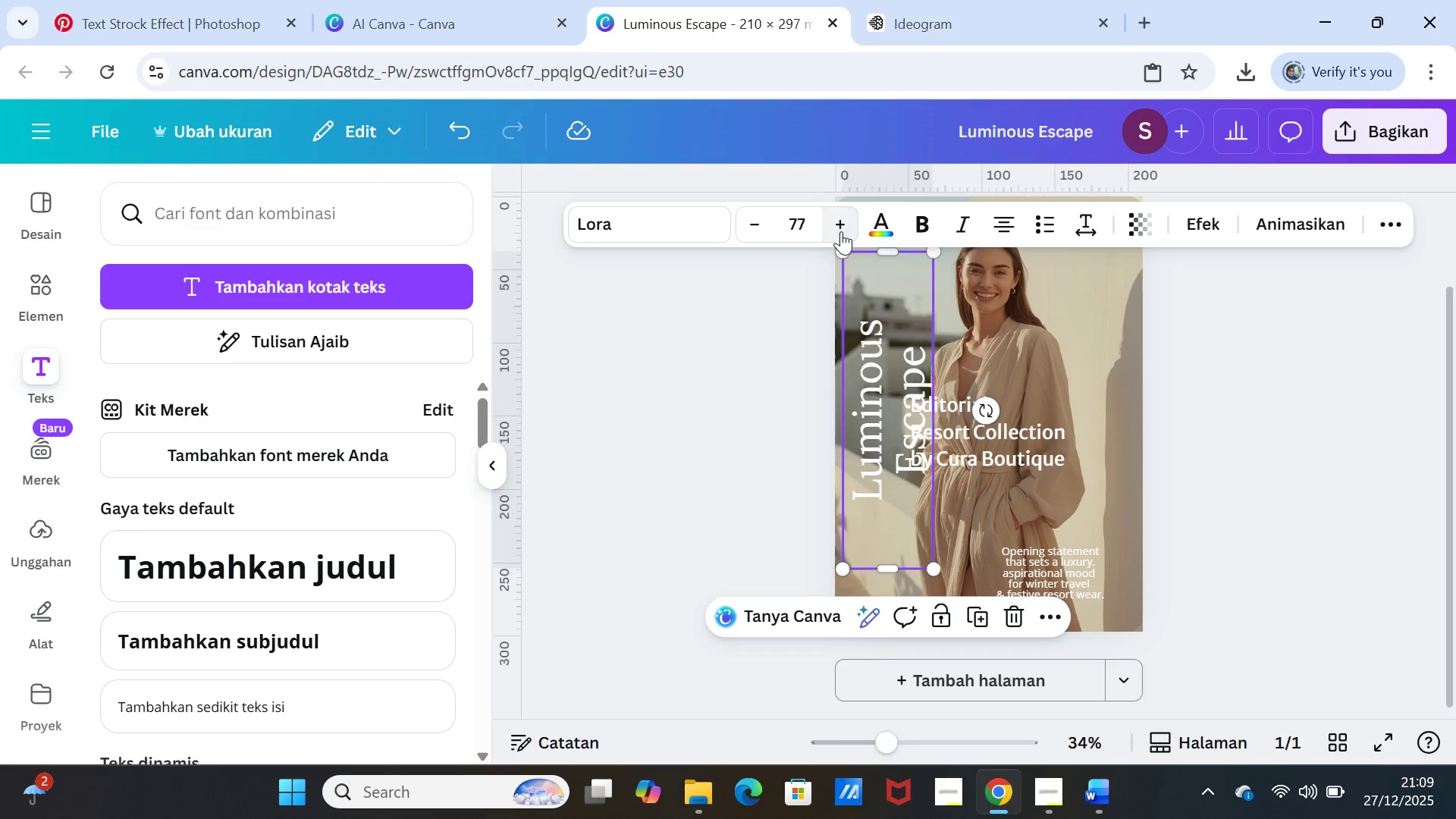 
triple_click([841, 231])
 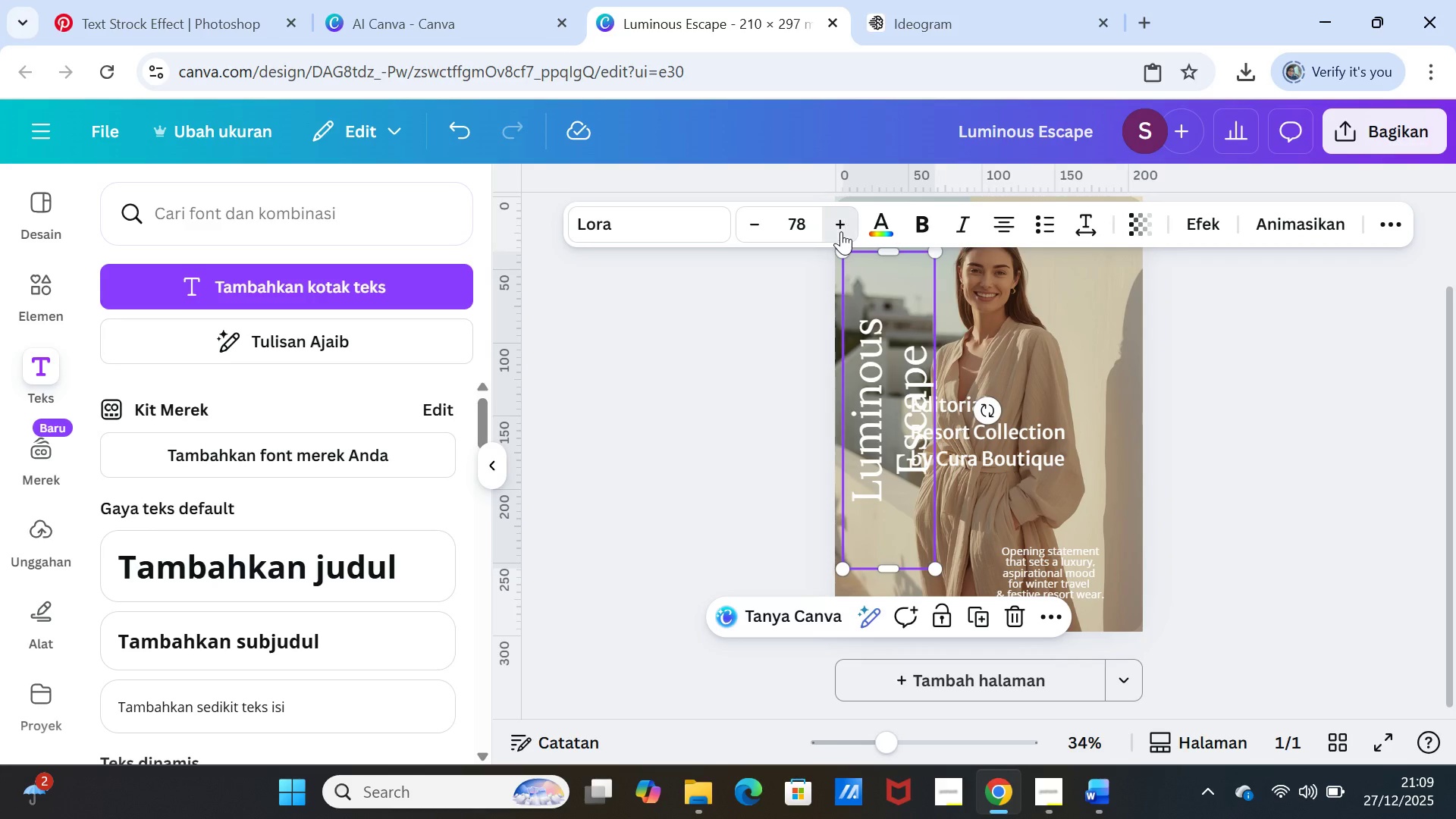 
left_click([841, 231])
 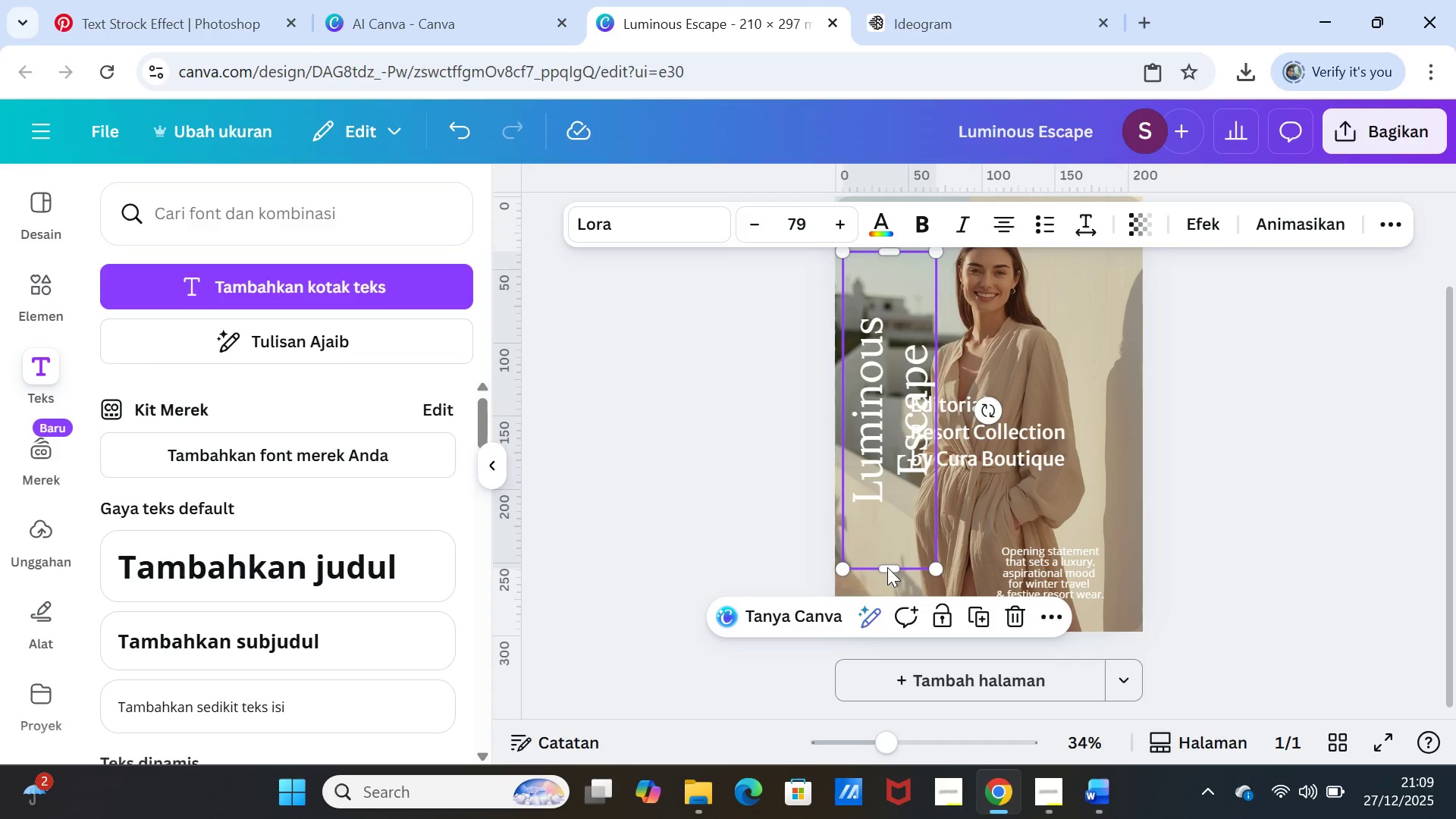 
left_click_drag(start_coordinate=[891, 570], to_coordinate=[887, 629])
 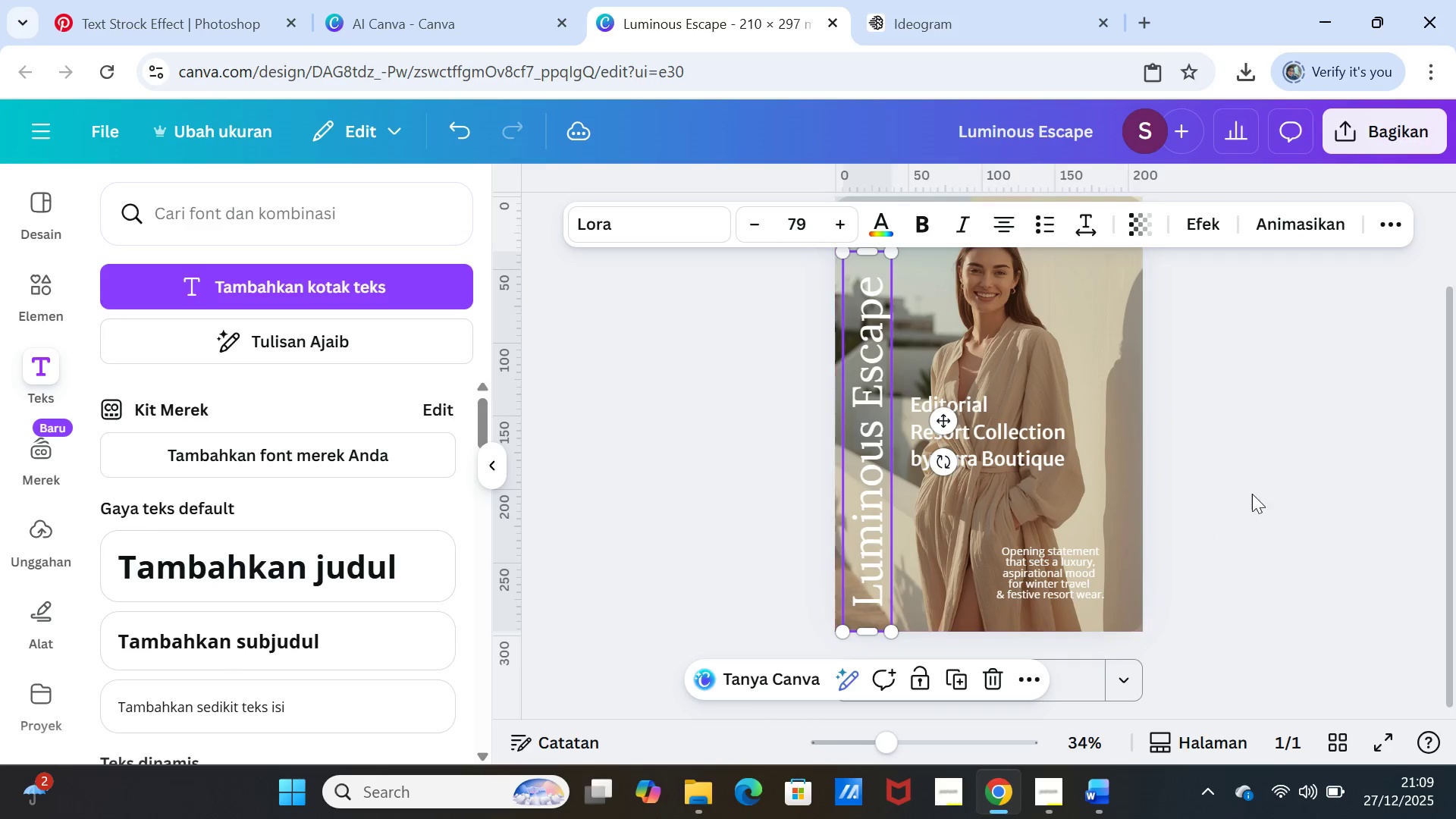 
left_click([1254, 493])
 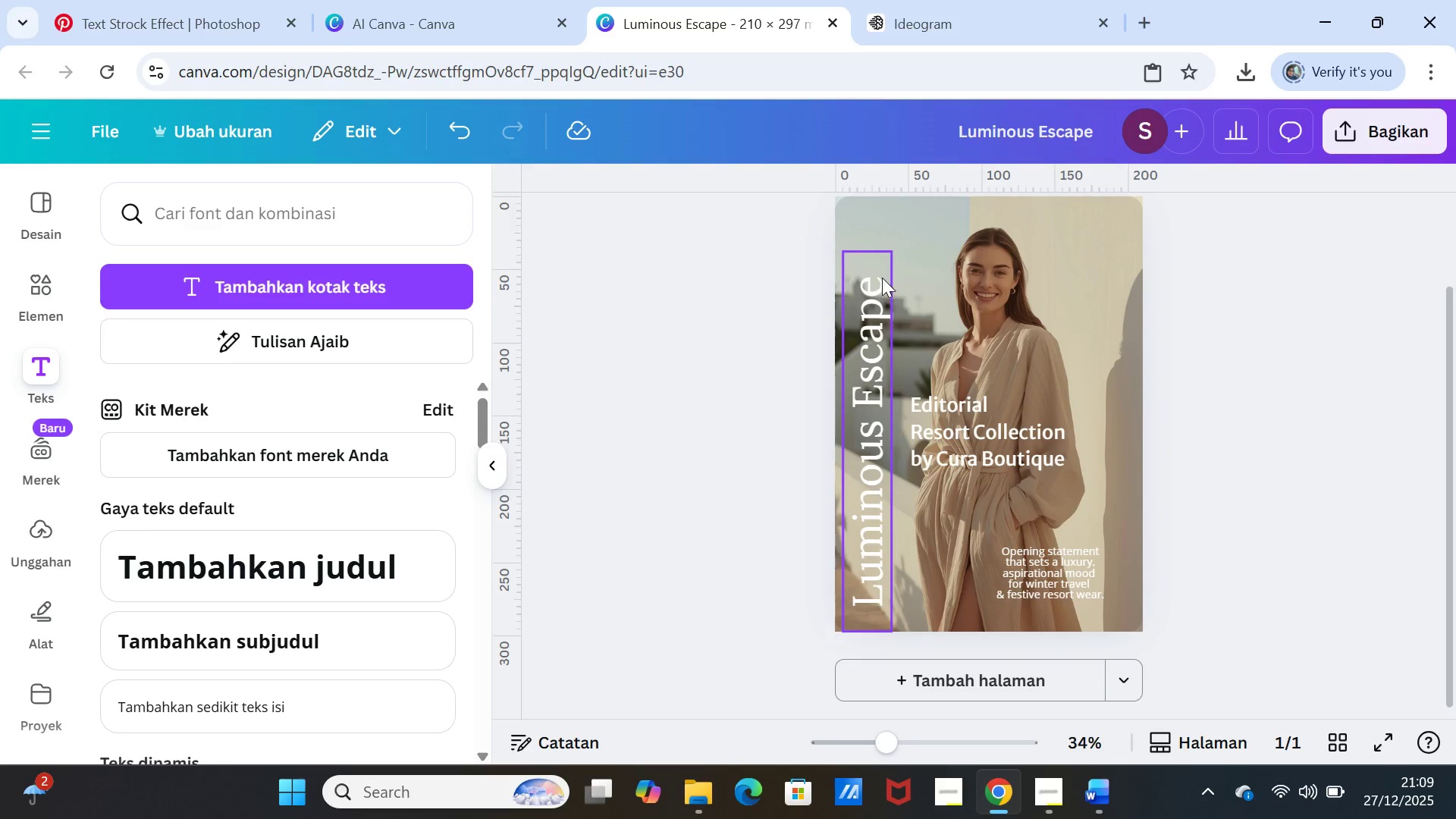 
left_click([880, 272])
 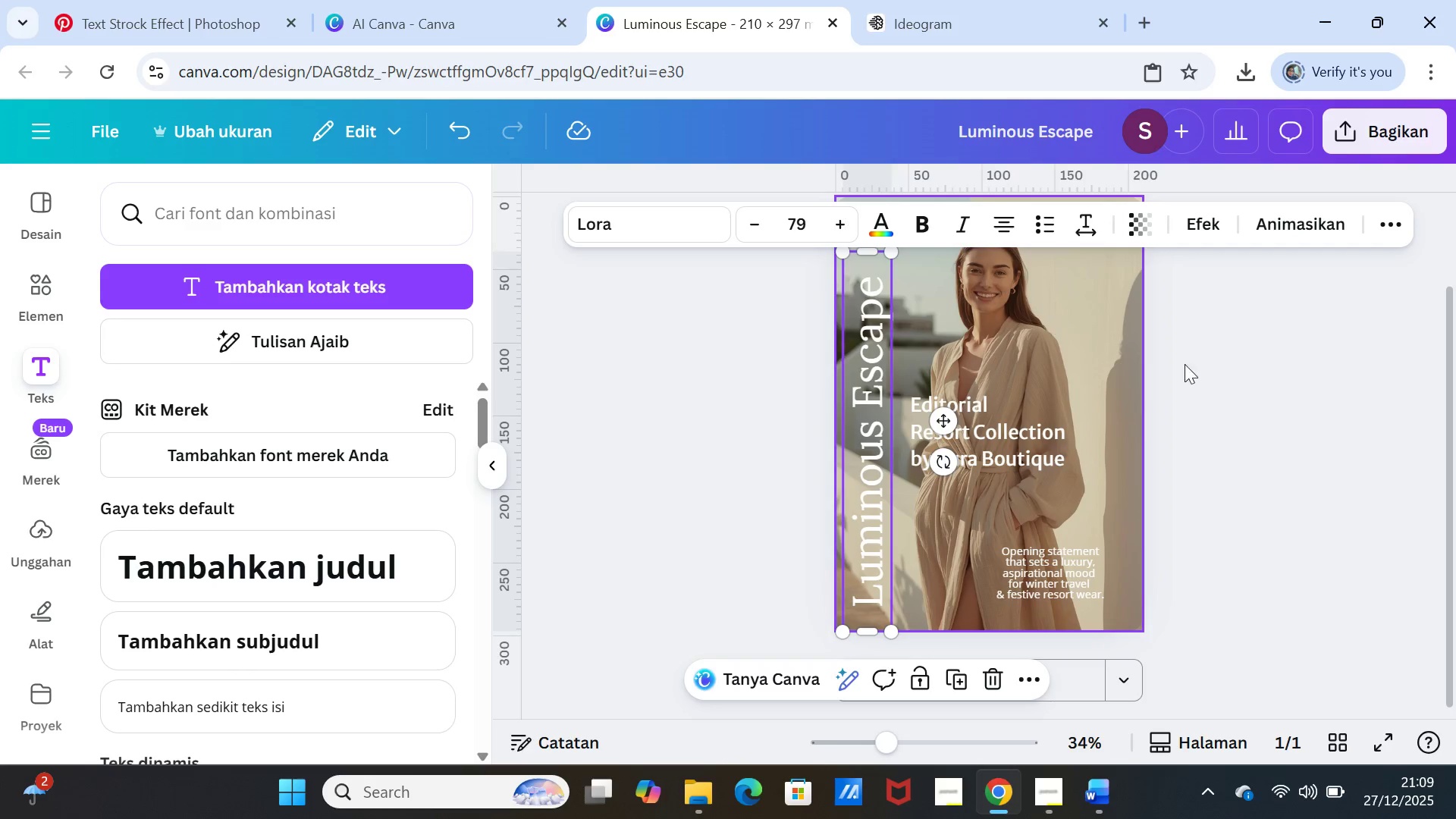 
scroll: coordinate [1235, 377], scroll_direction: up, amount: 1.0
 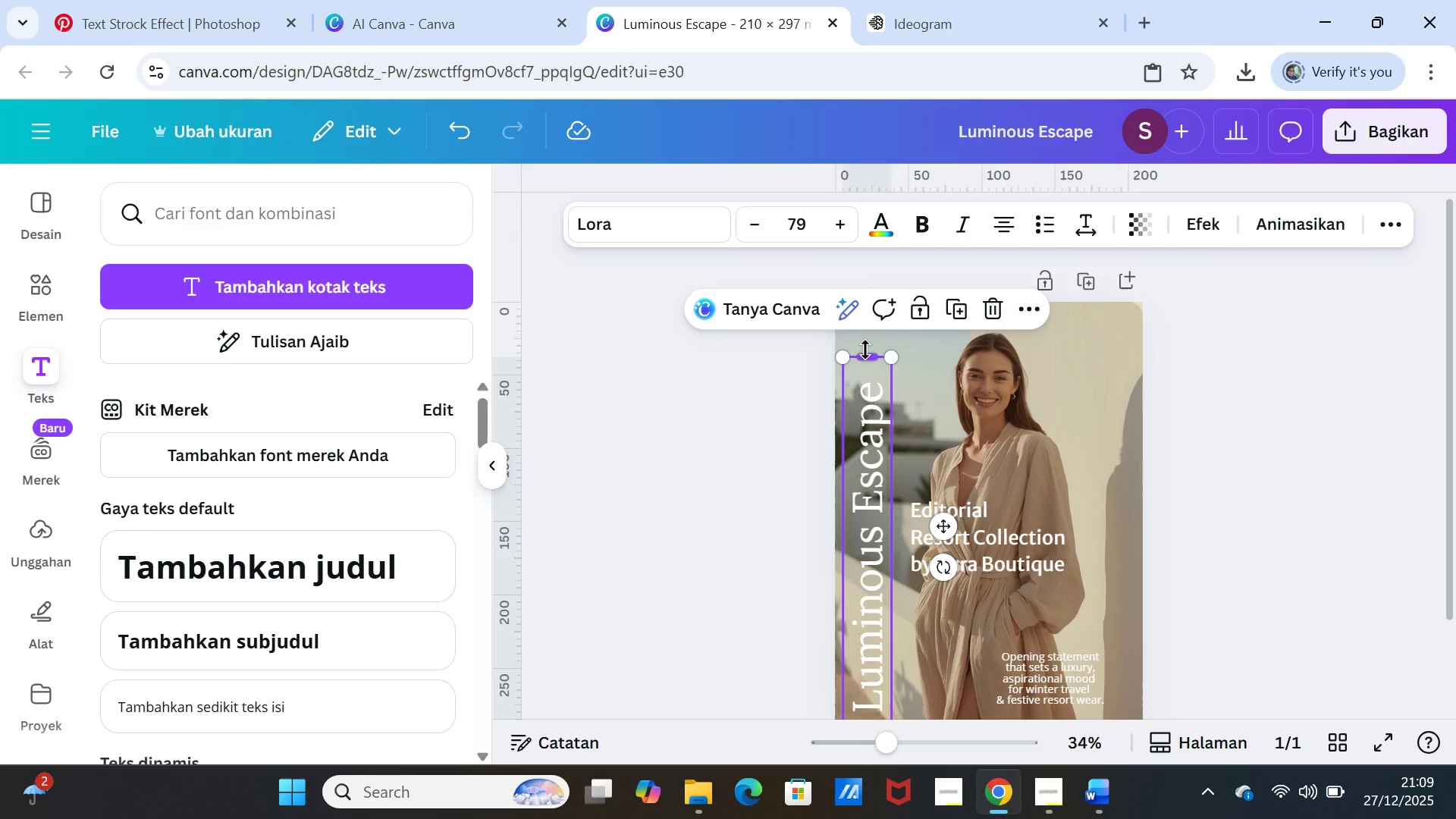 
left_click_drag(start_coordinate=[868, 350], to_coordinate=[869, 302])
 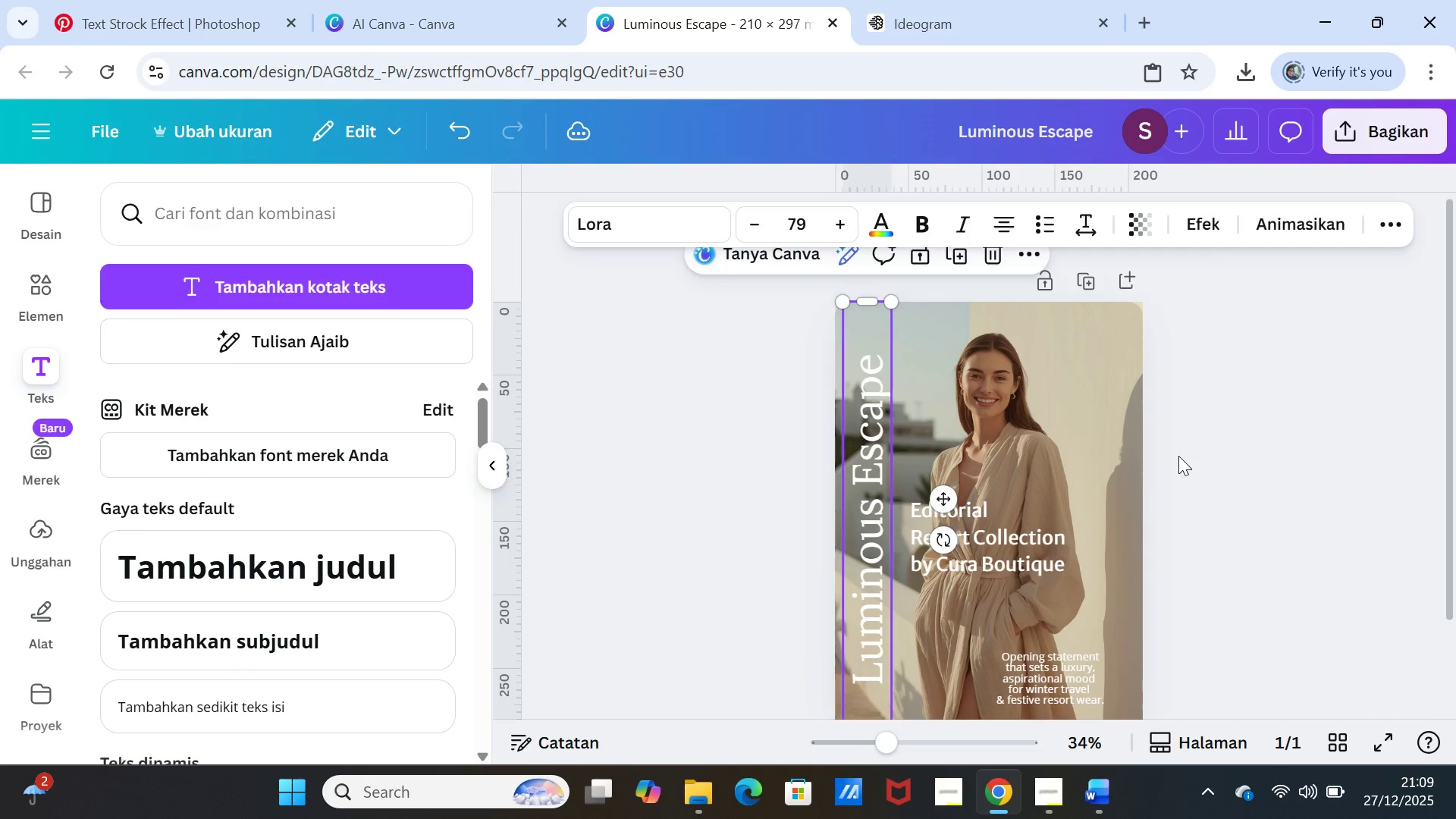 
left_click([1178, 456])
 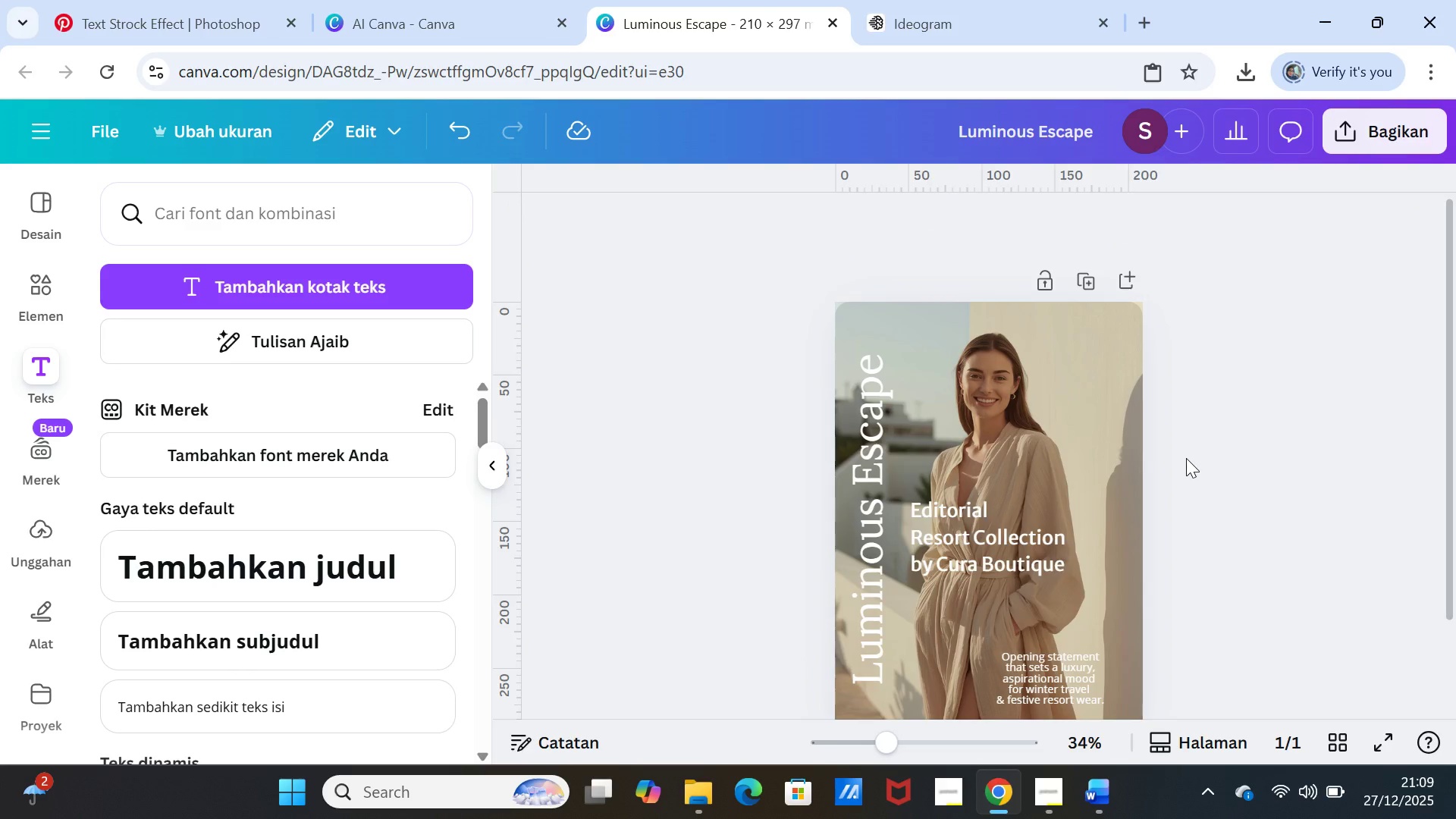 
scroll: coordinate [1186, 458], scroll_direction: down, amount: 1.0
 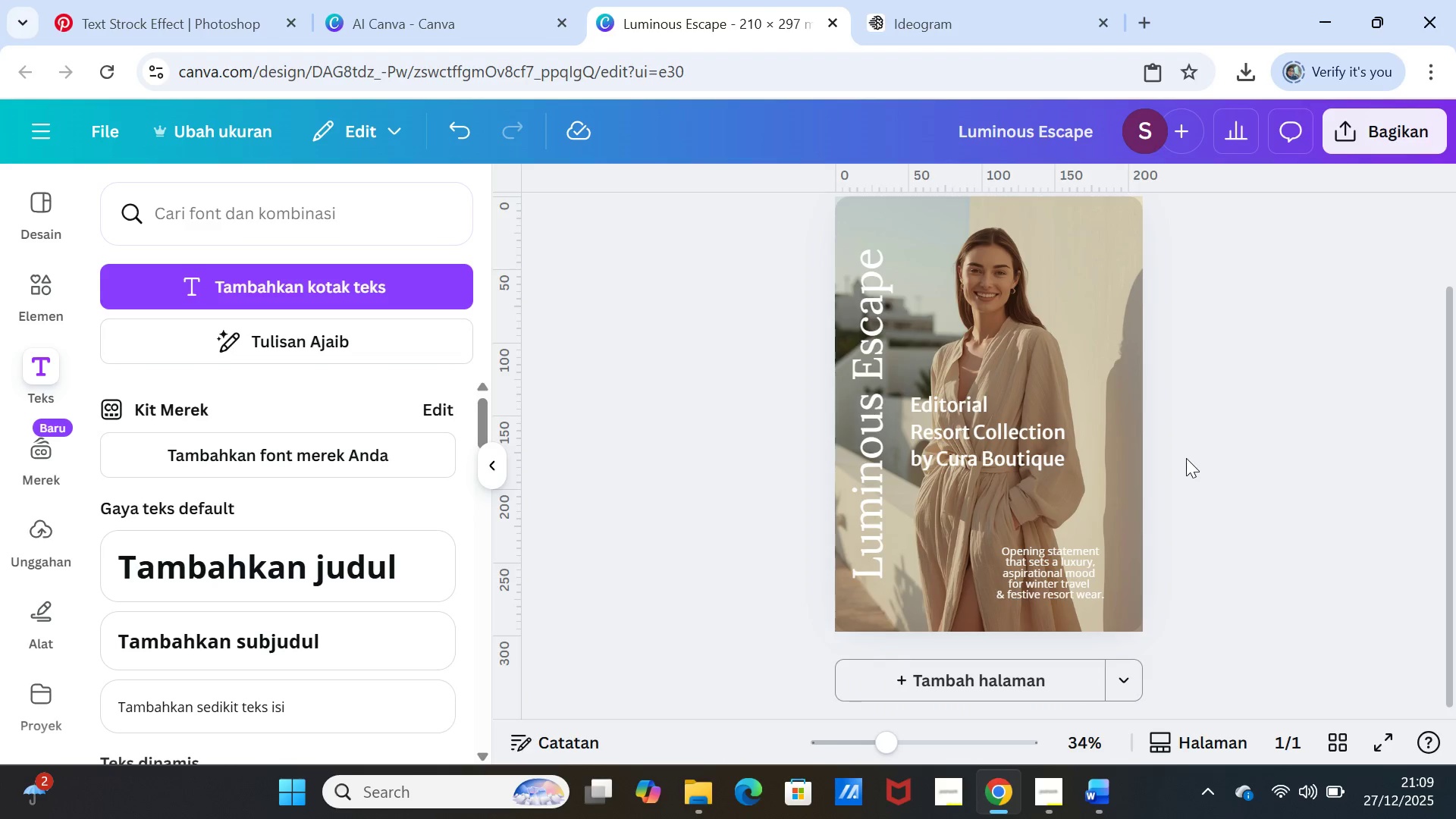 
left_click([1018, 557])
 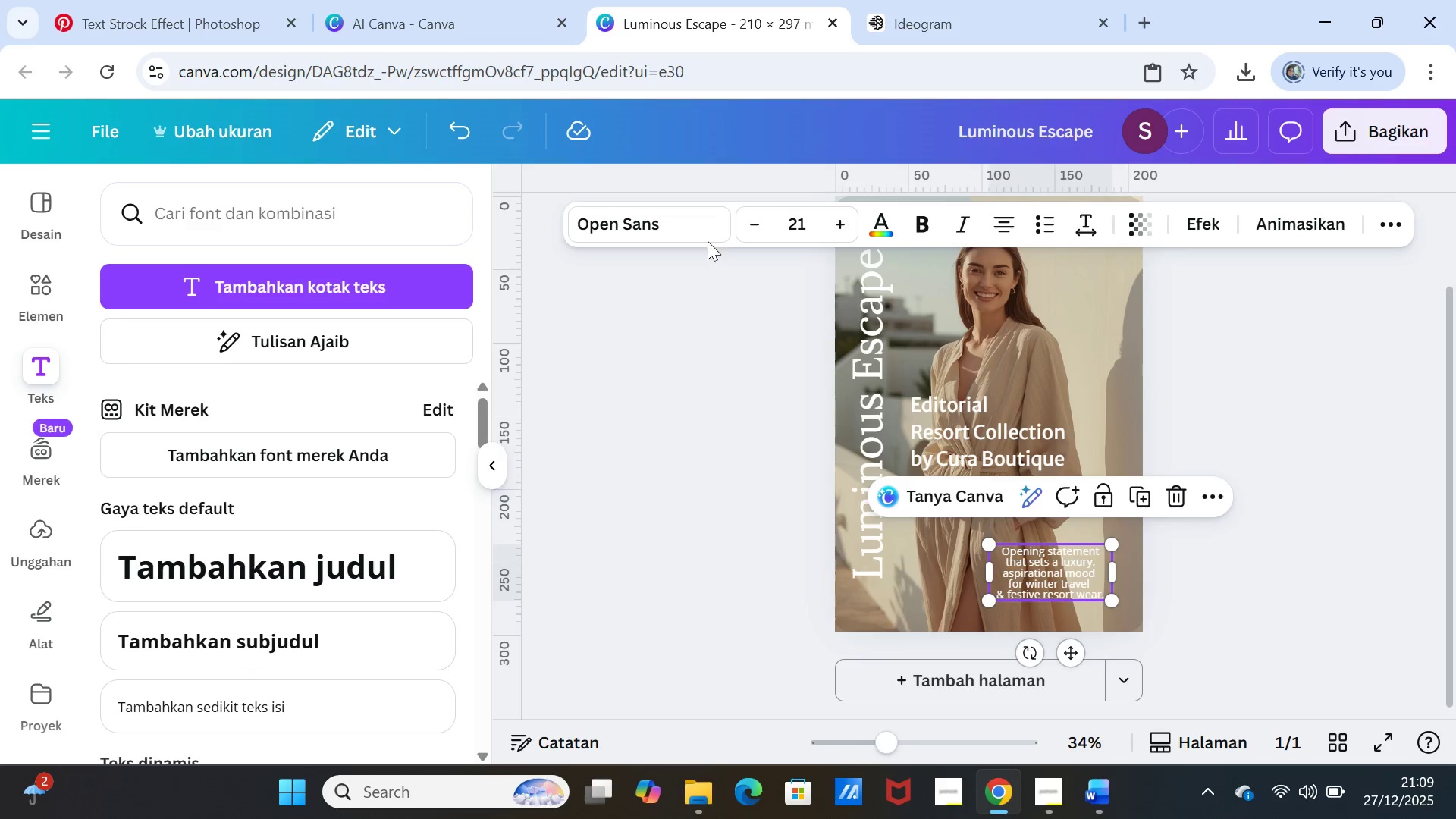 
left_click([701, 223])
 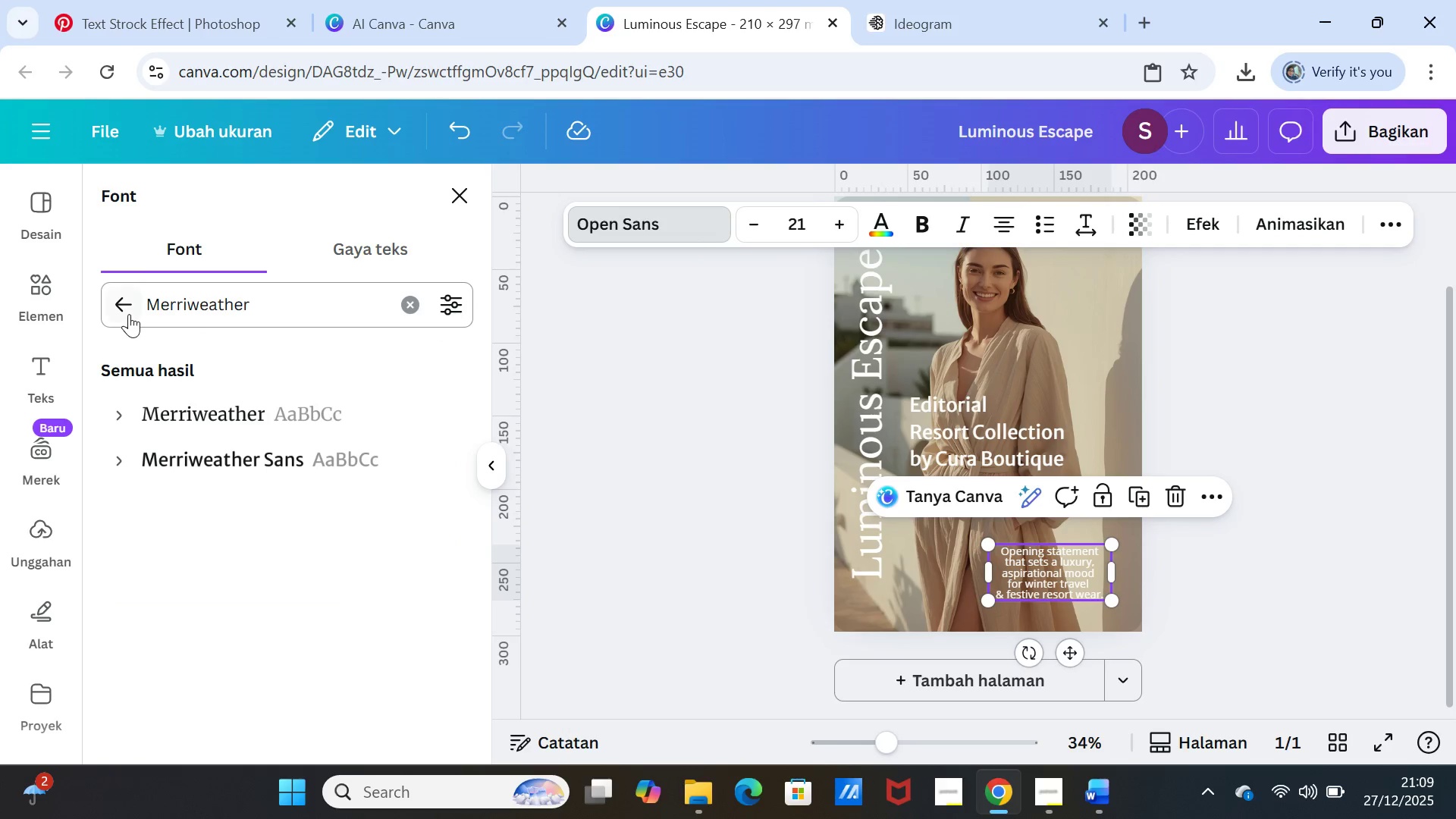 
left_click([121, 303])
 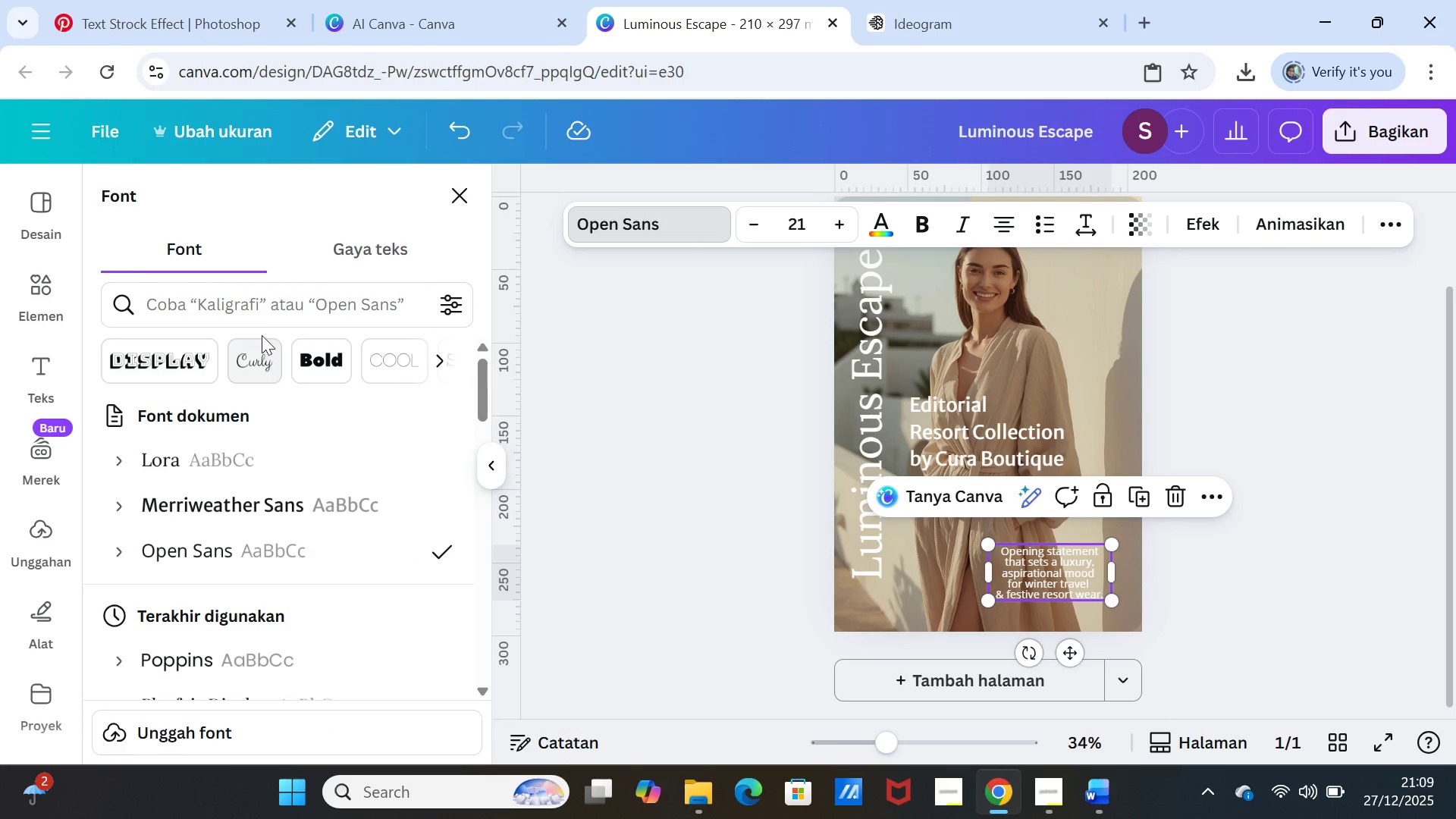 
left_click([261, 308])
 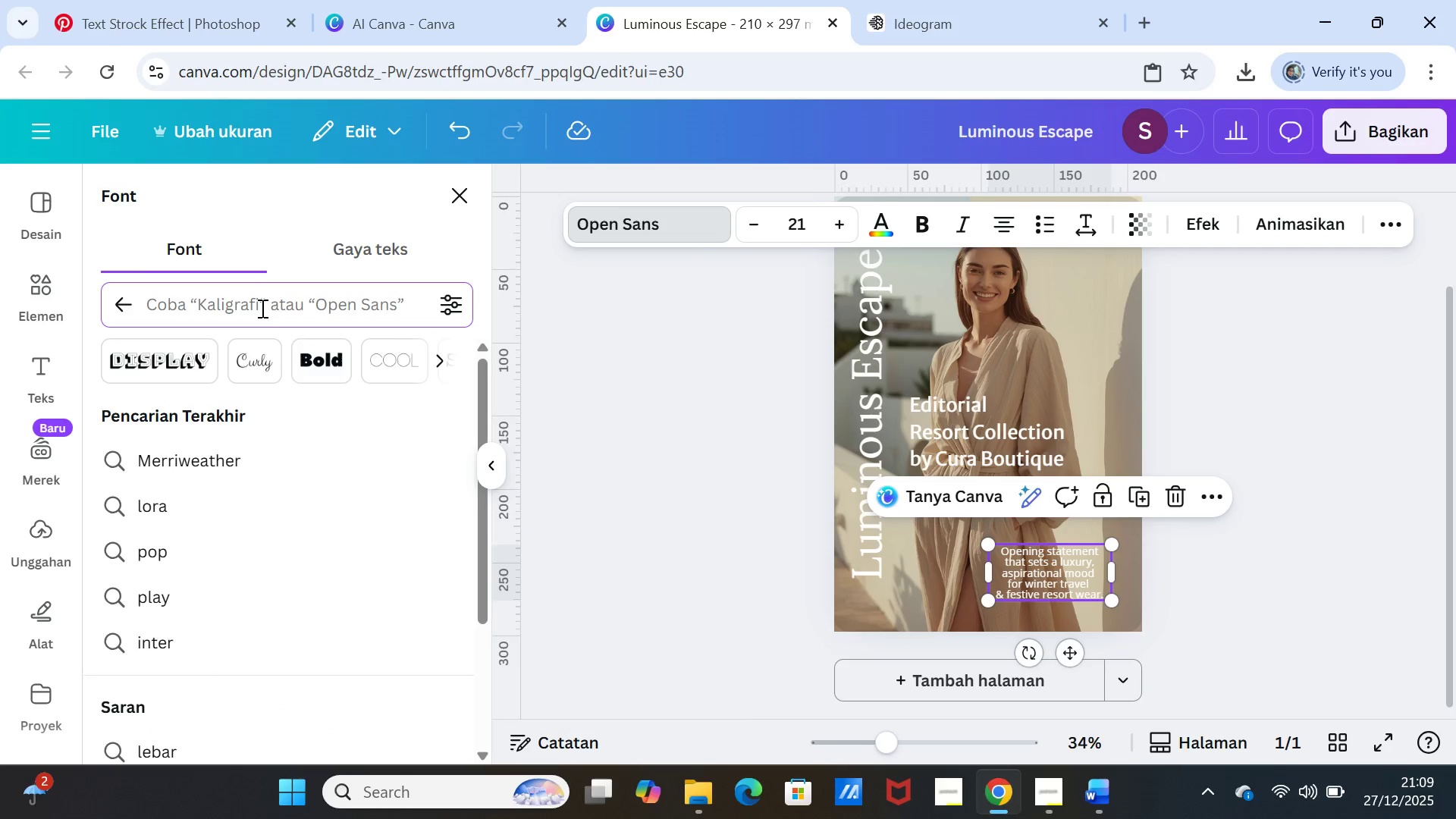 
type(lato)
 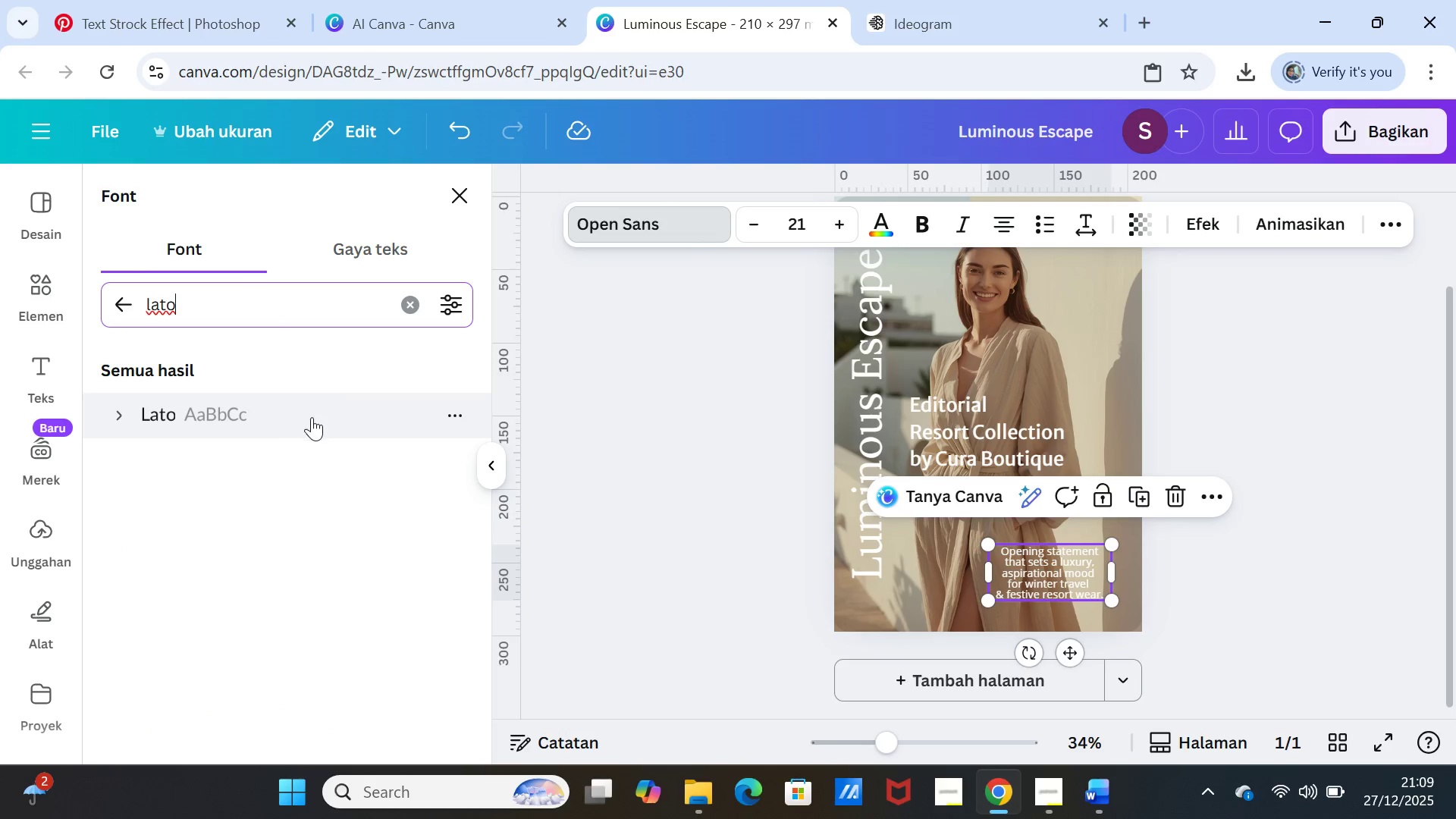 
left_click([223, 421])
 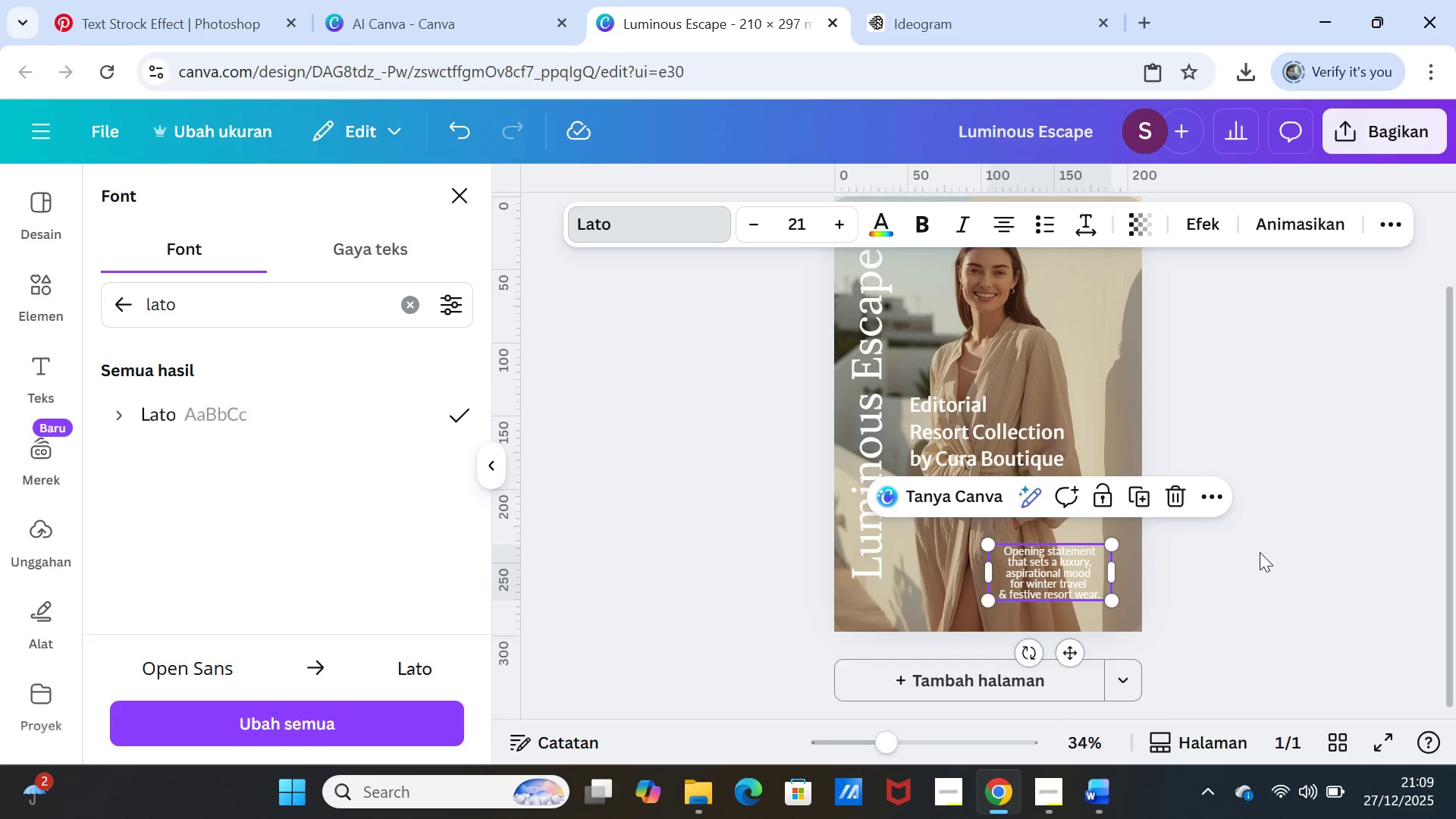 
left_click([1260, 552])
 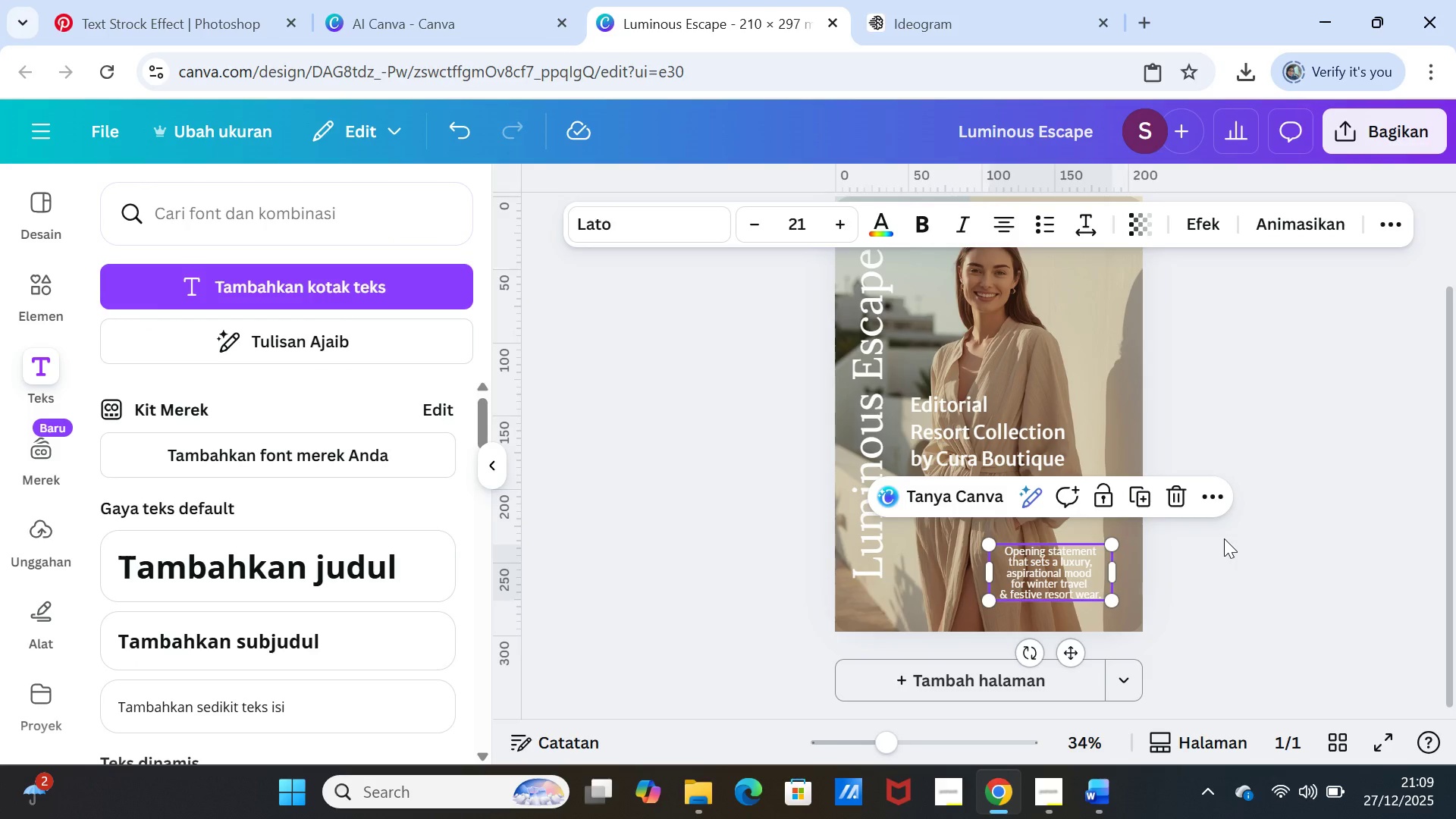 
left_click([1224, 538])
 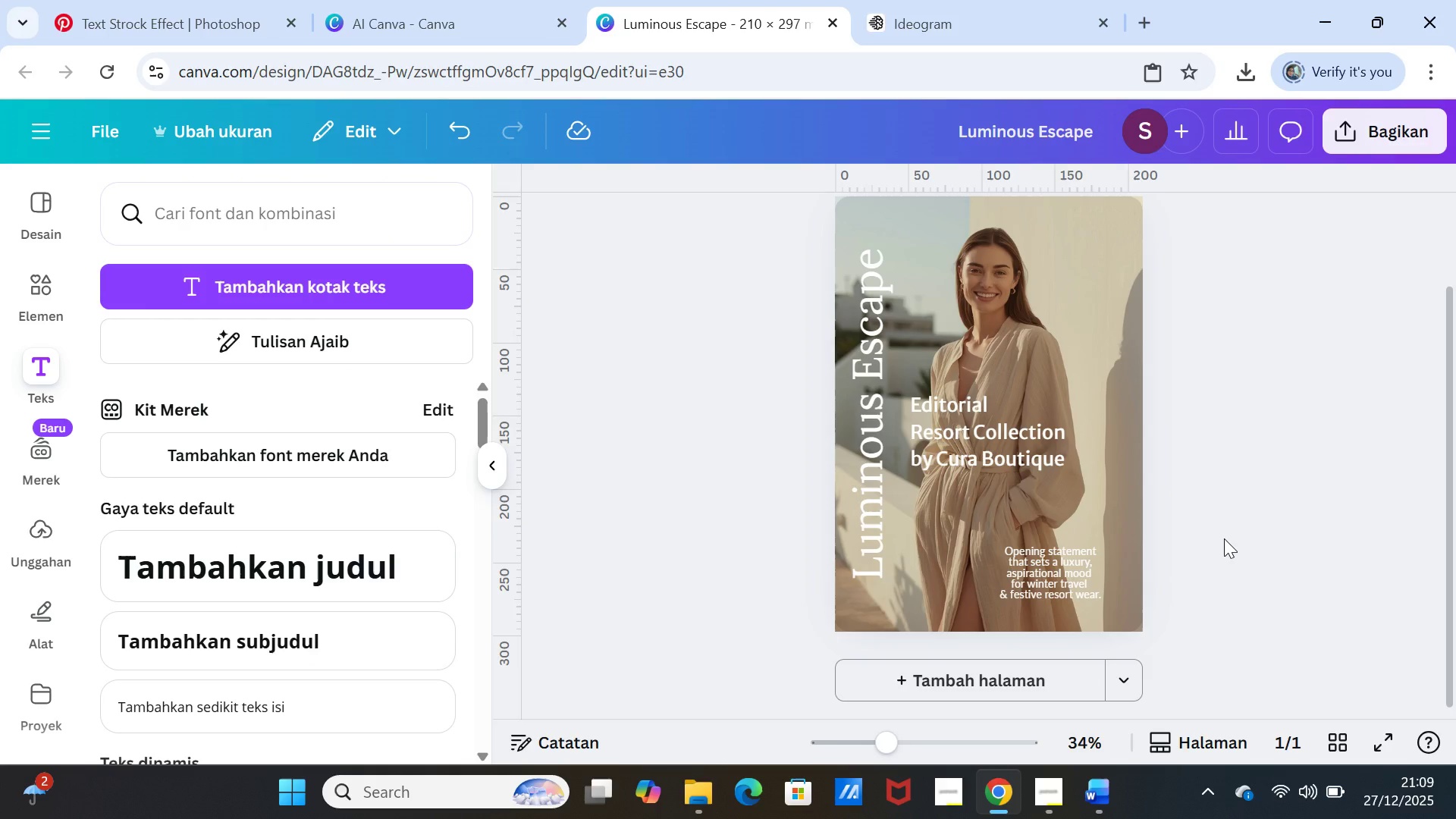 
wait(11.34)
 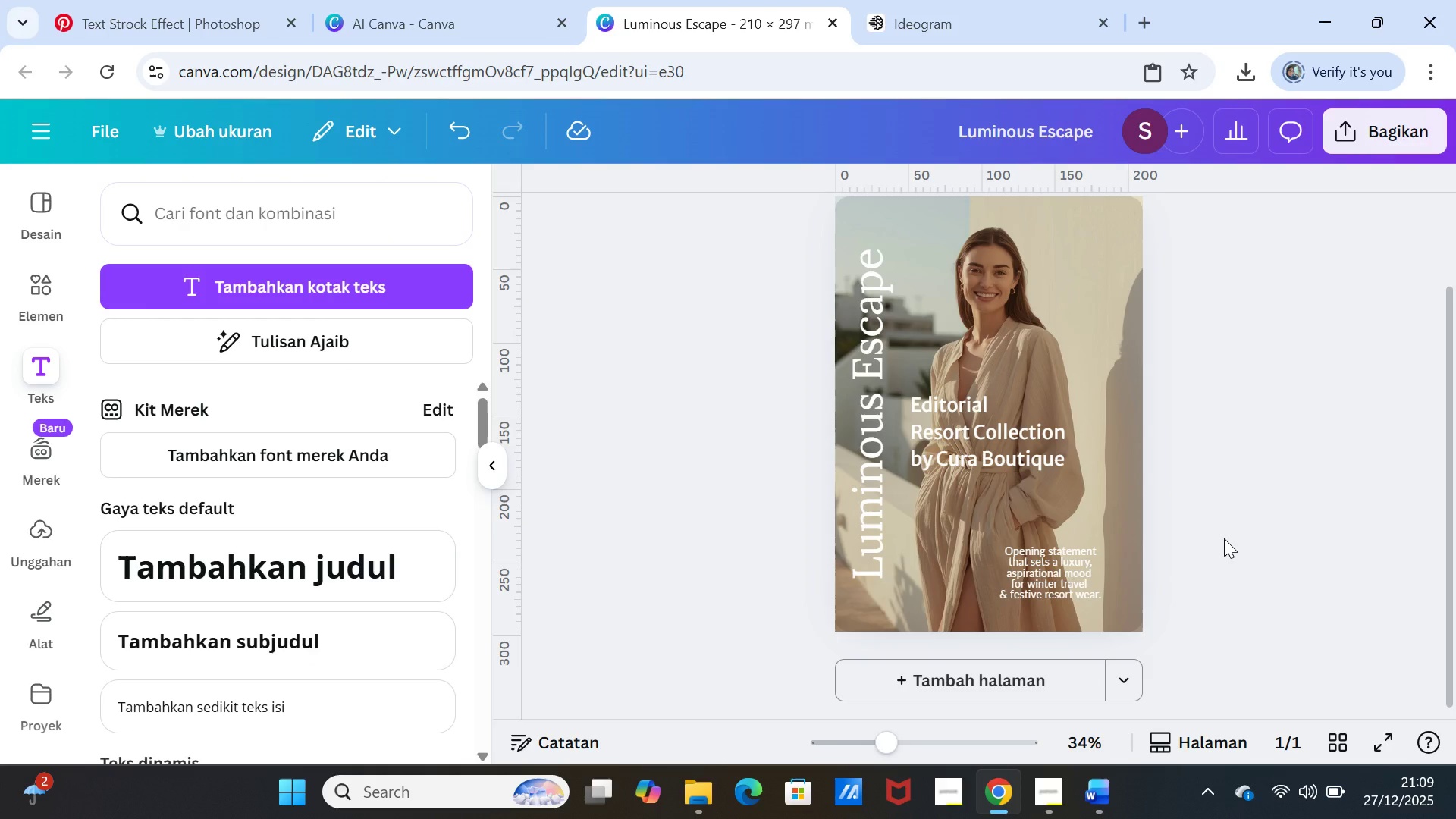 
left_click([1002, 448])
 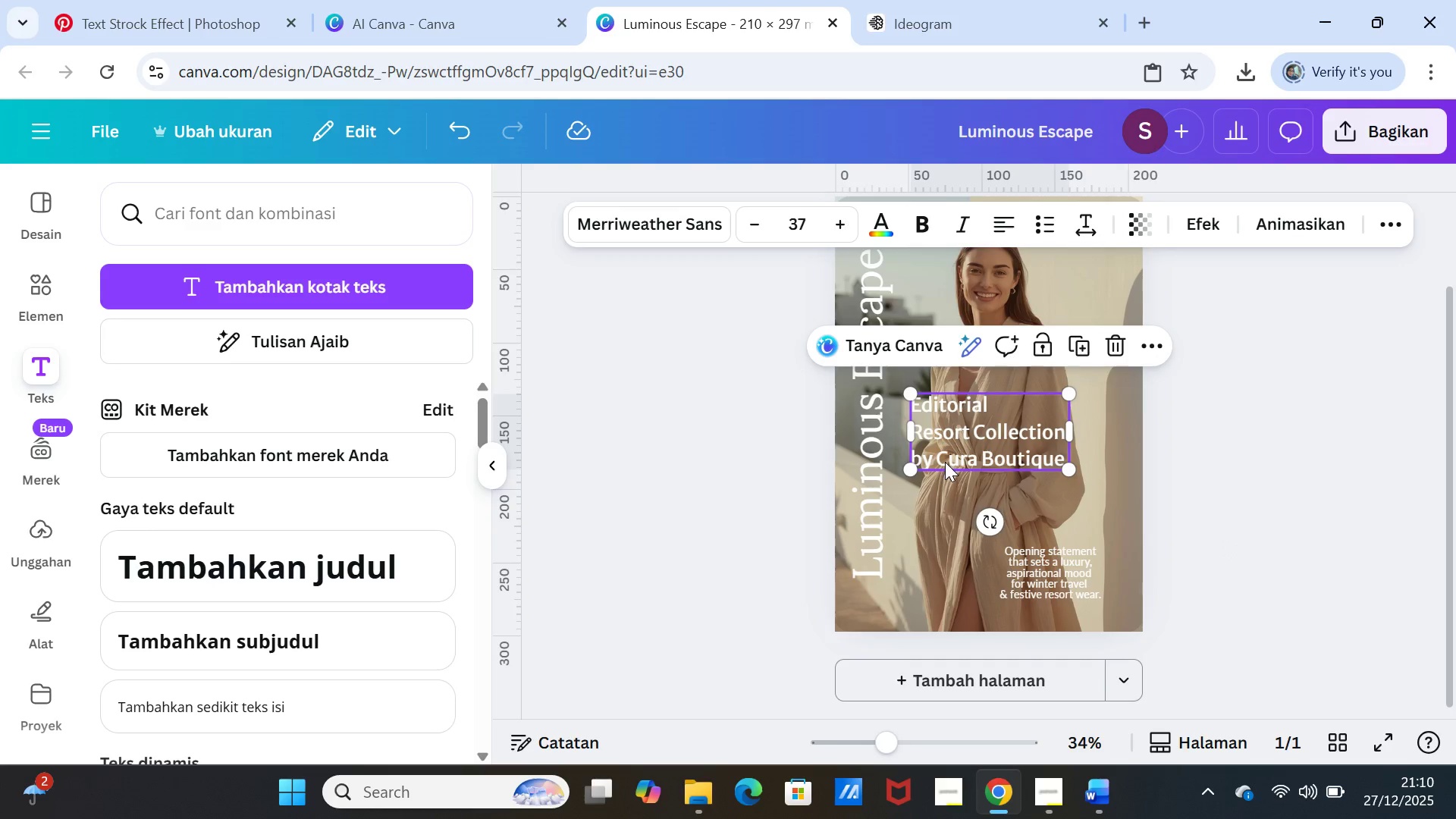 
left_click([945, 462])
 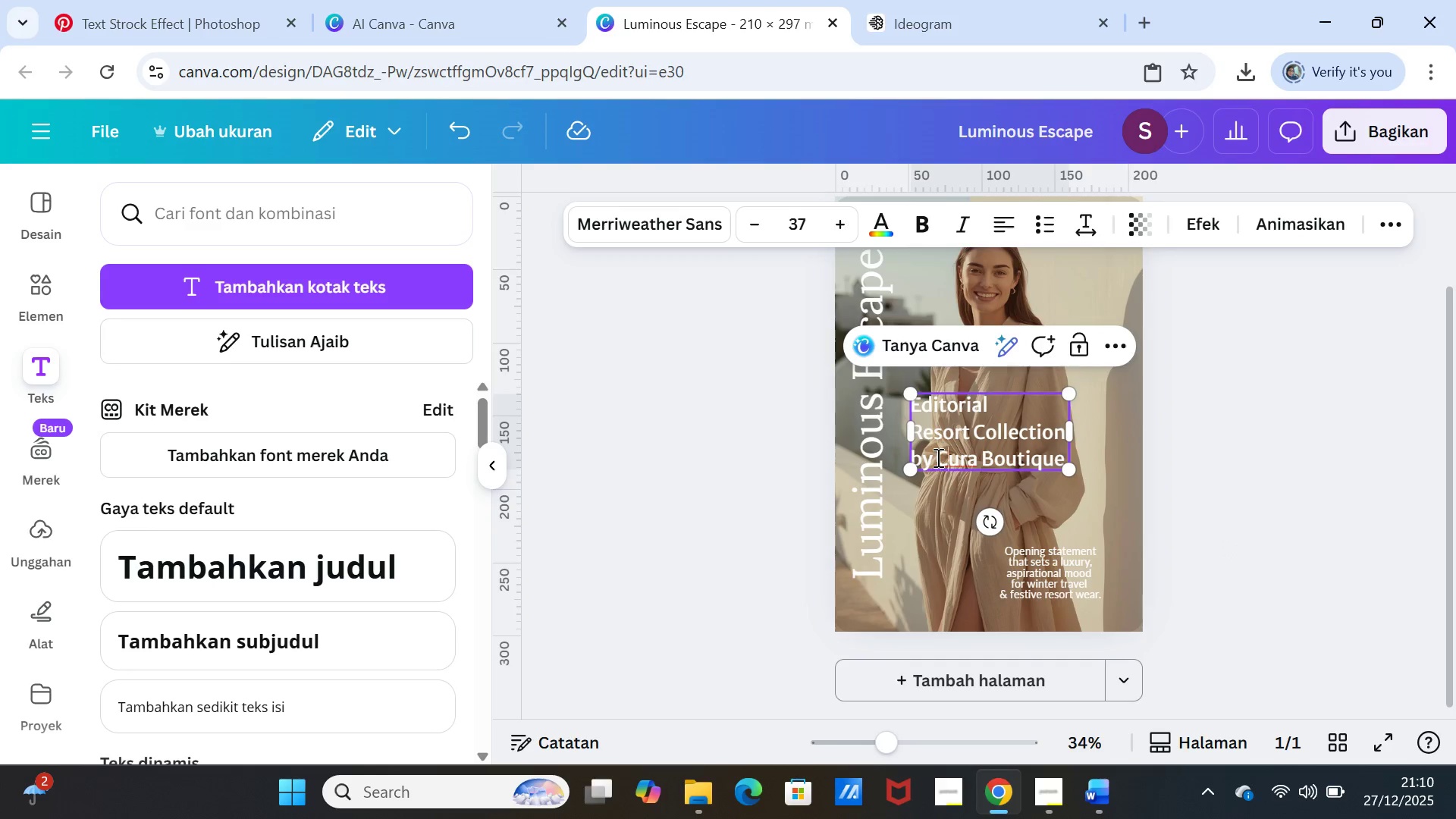 
left_click_drag(start_coordinate=[937, 457], to_coordinate=[1061, 457])
 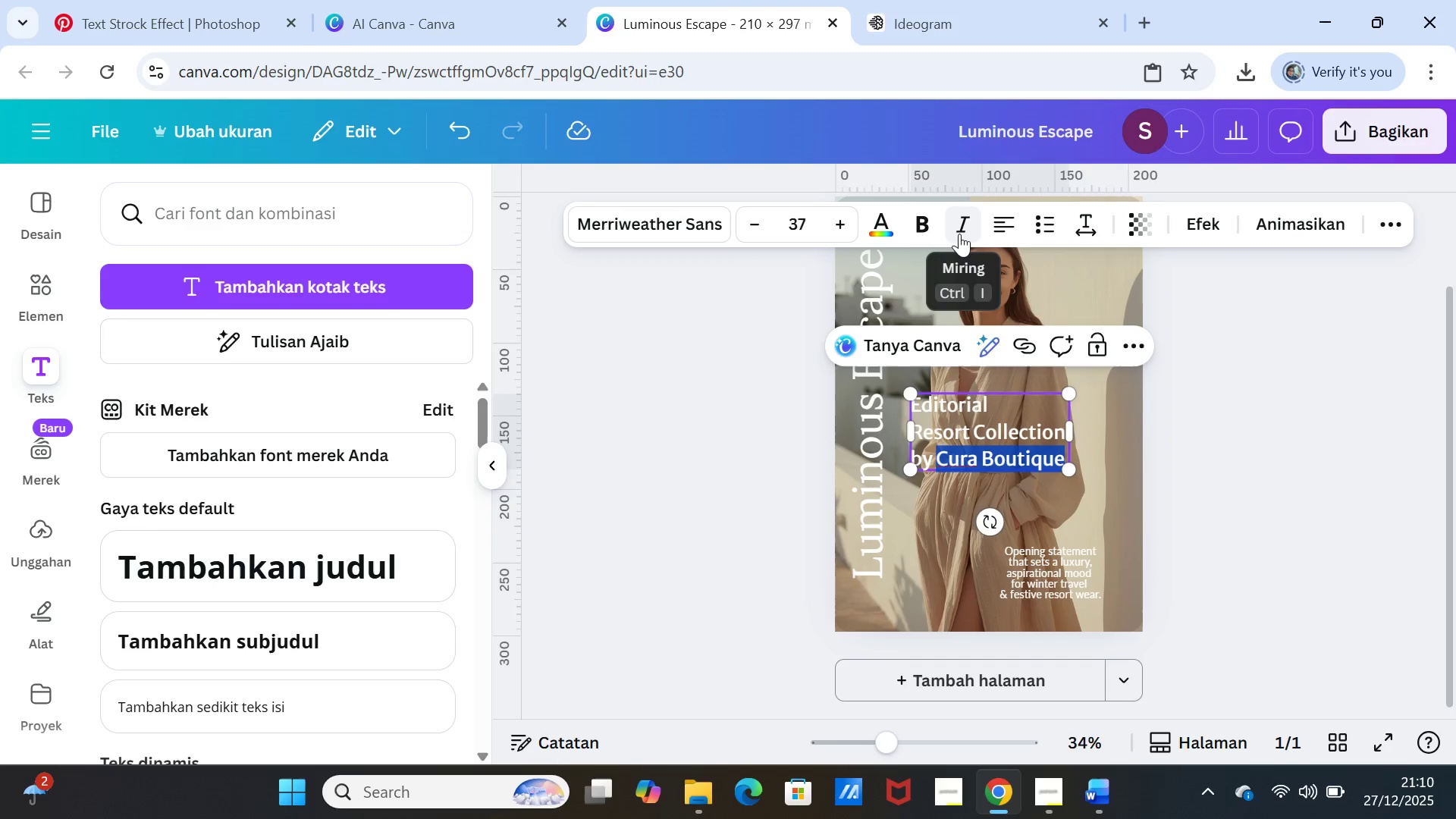 
left_click([959, 231])
 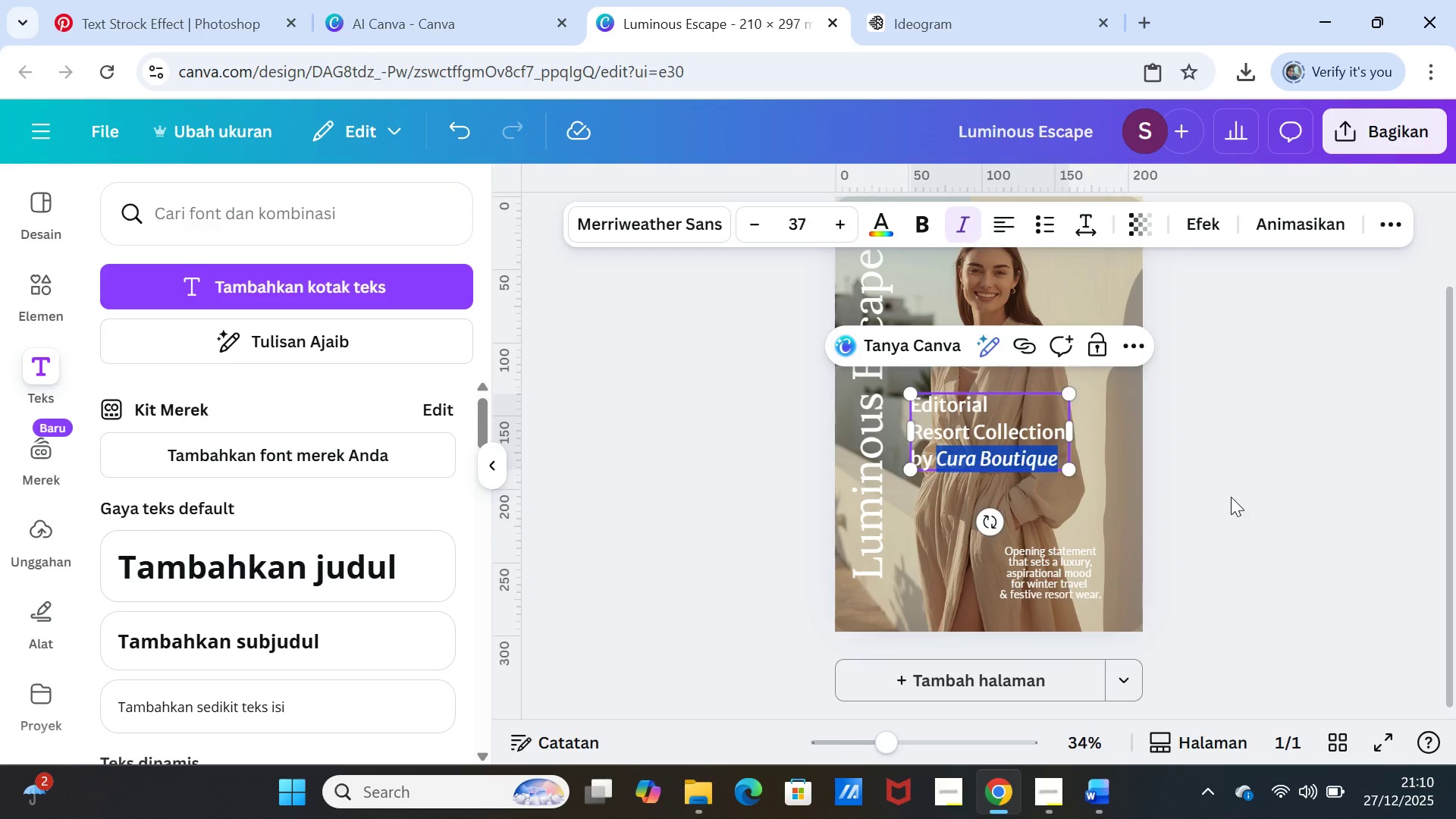 
left_click([1231, 497])
 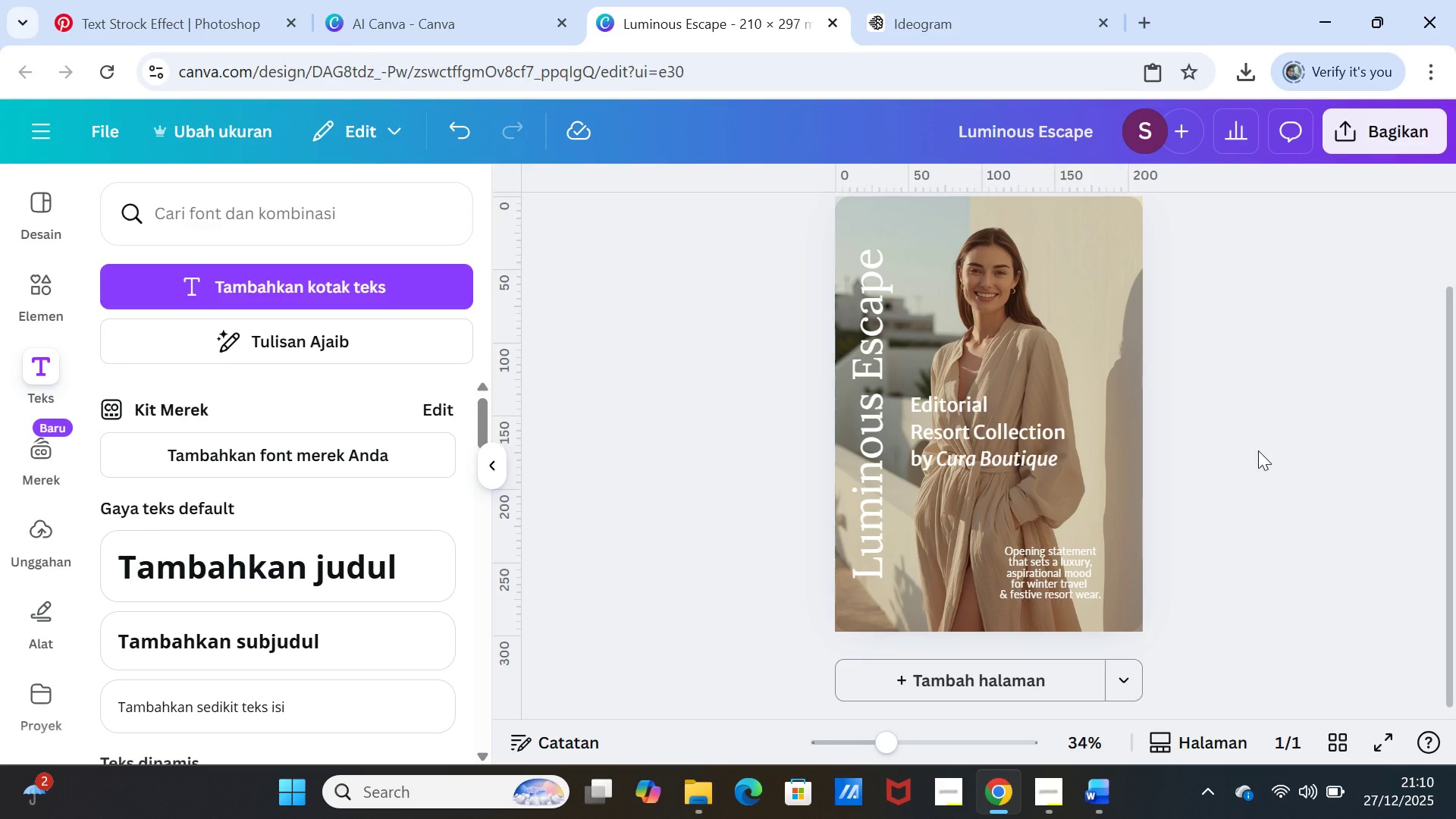 
left_click([1258, 450])
 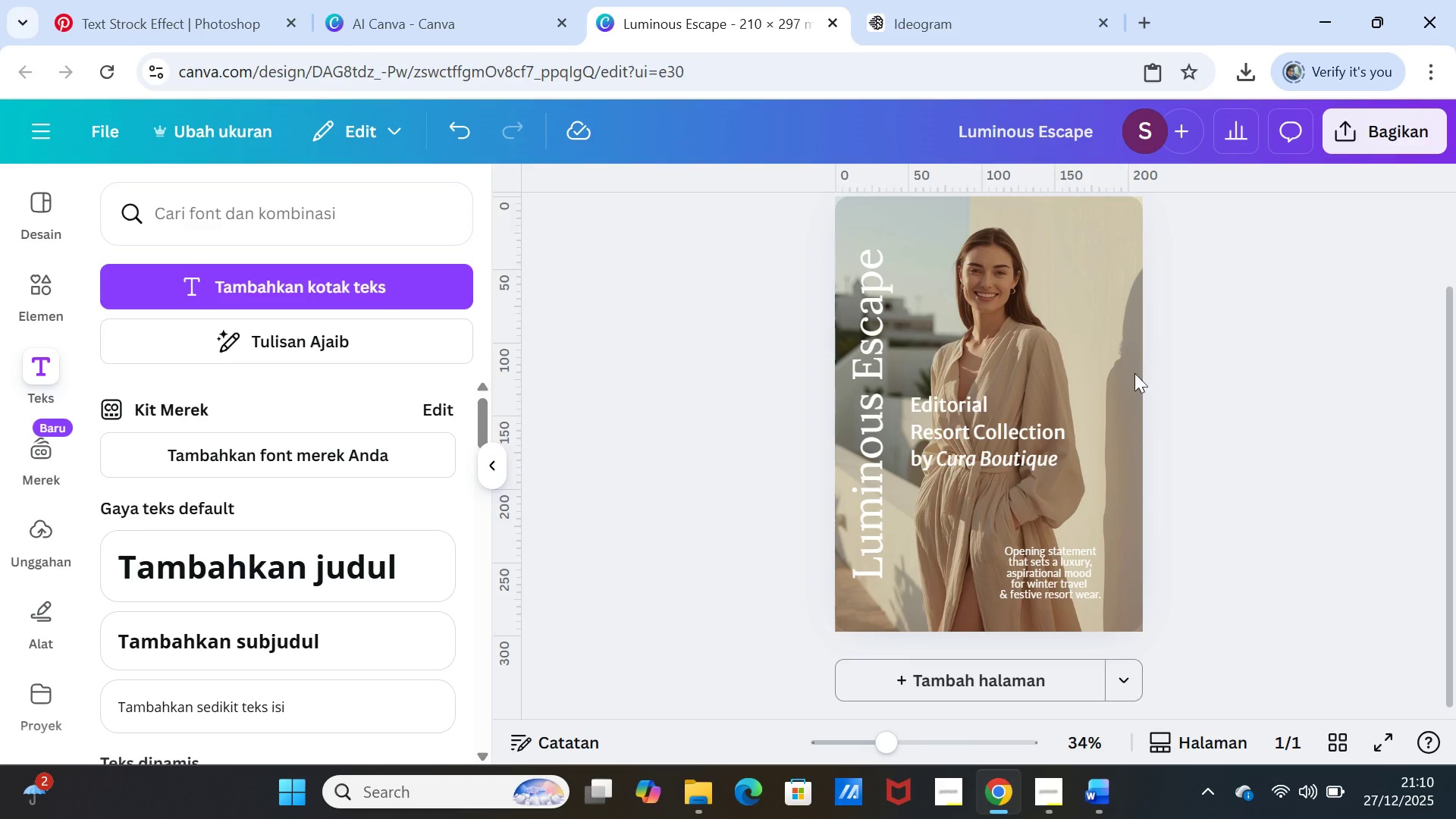 
left_click([1112, 303])
 